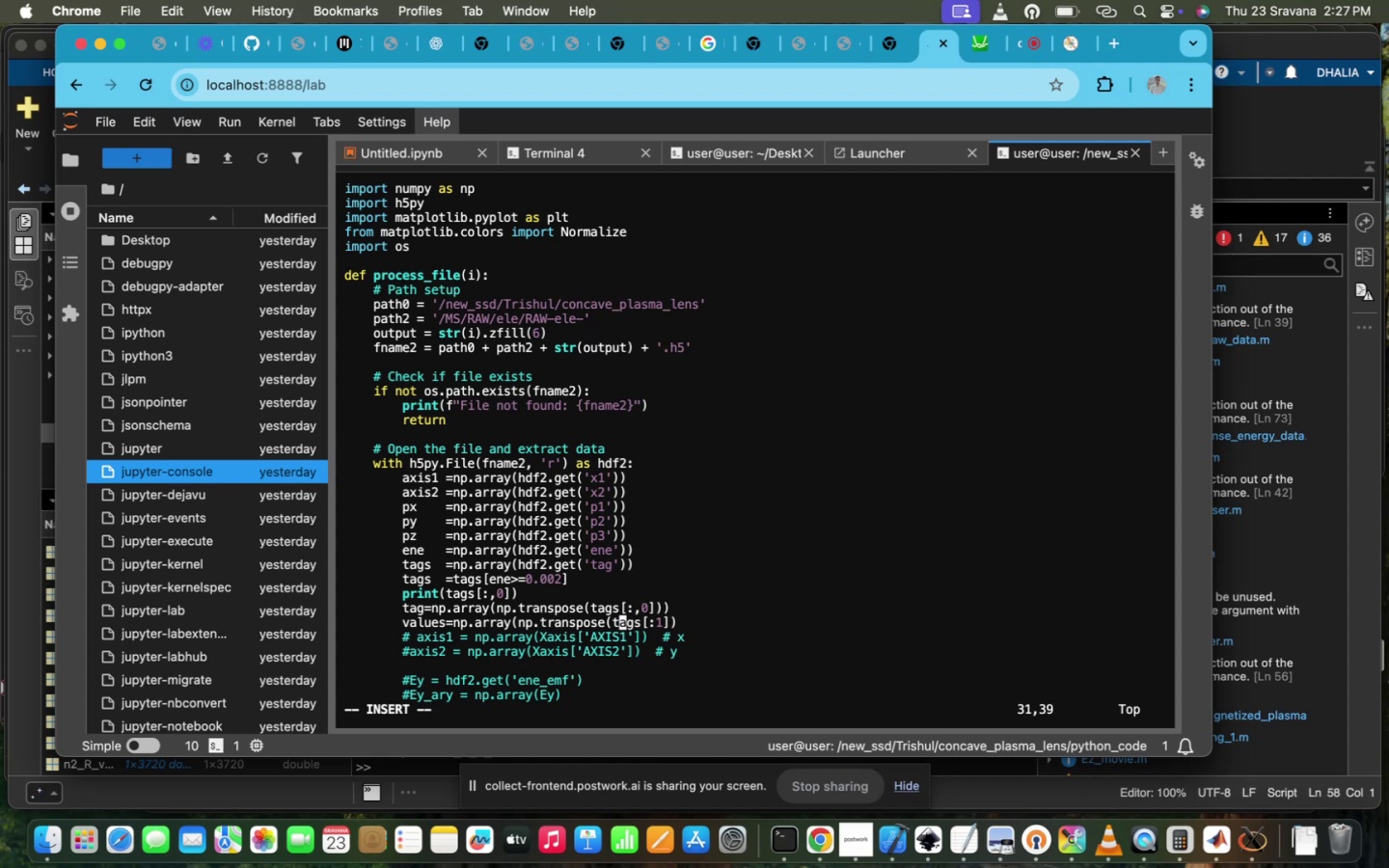 
 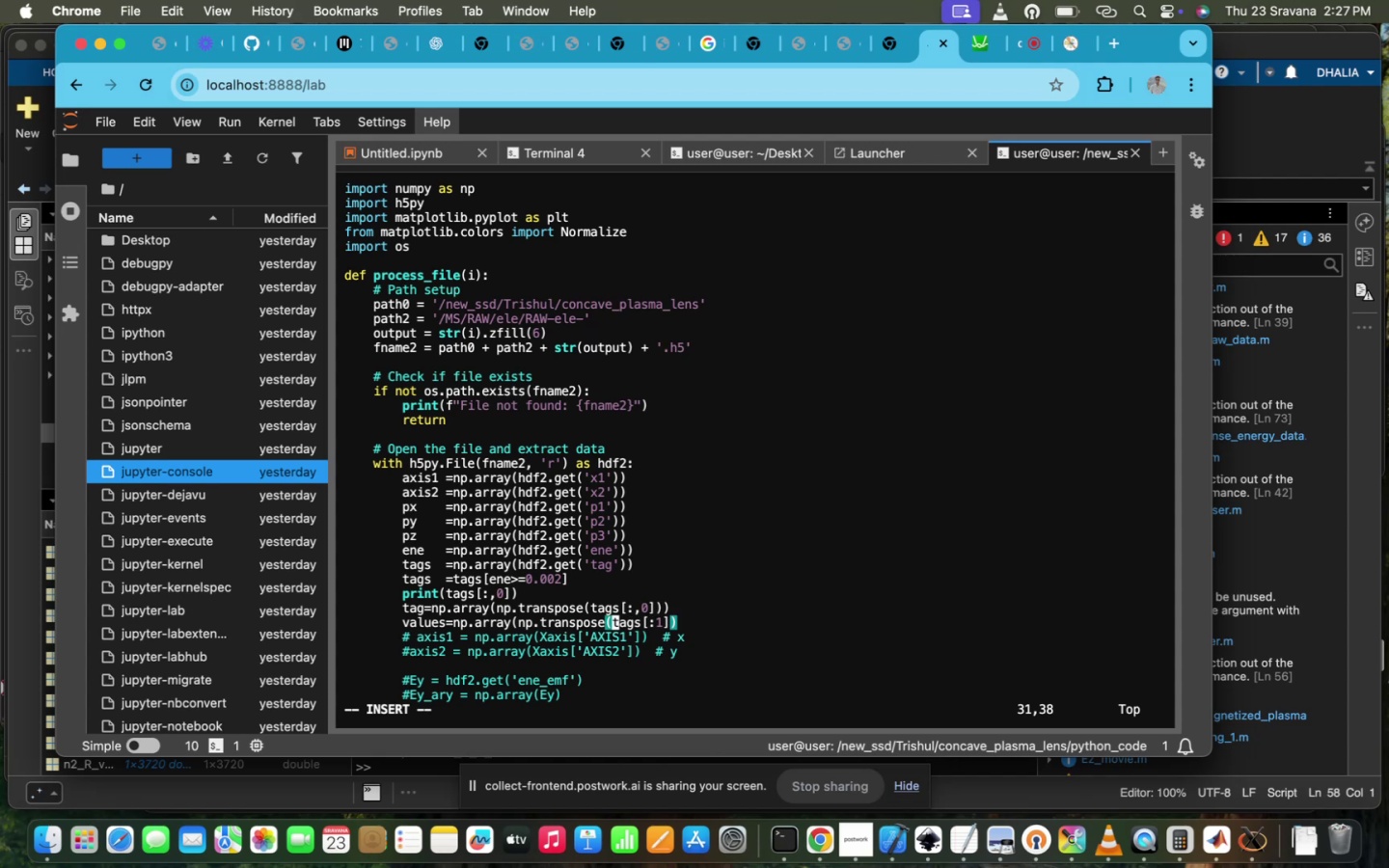 
key(ArrowRight)
 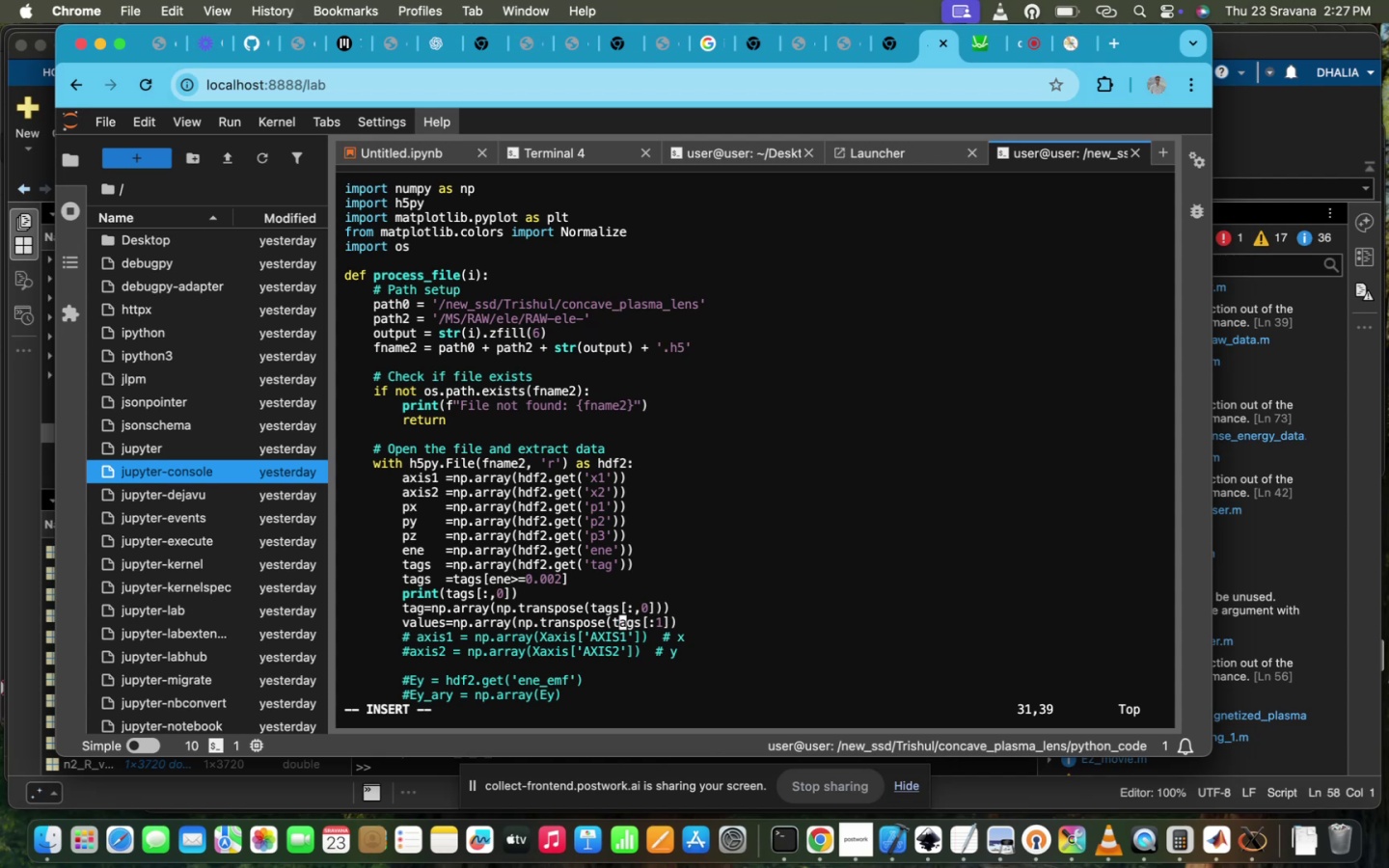 
key(ArrowRight)
 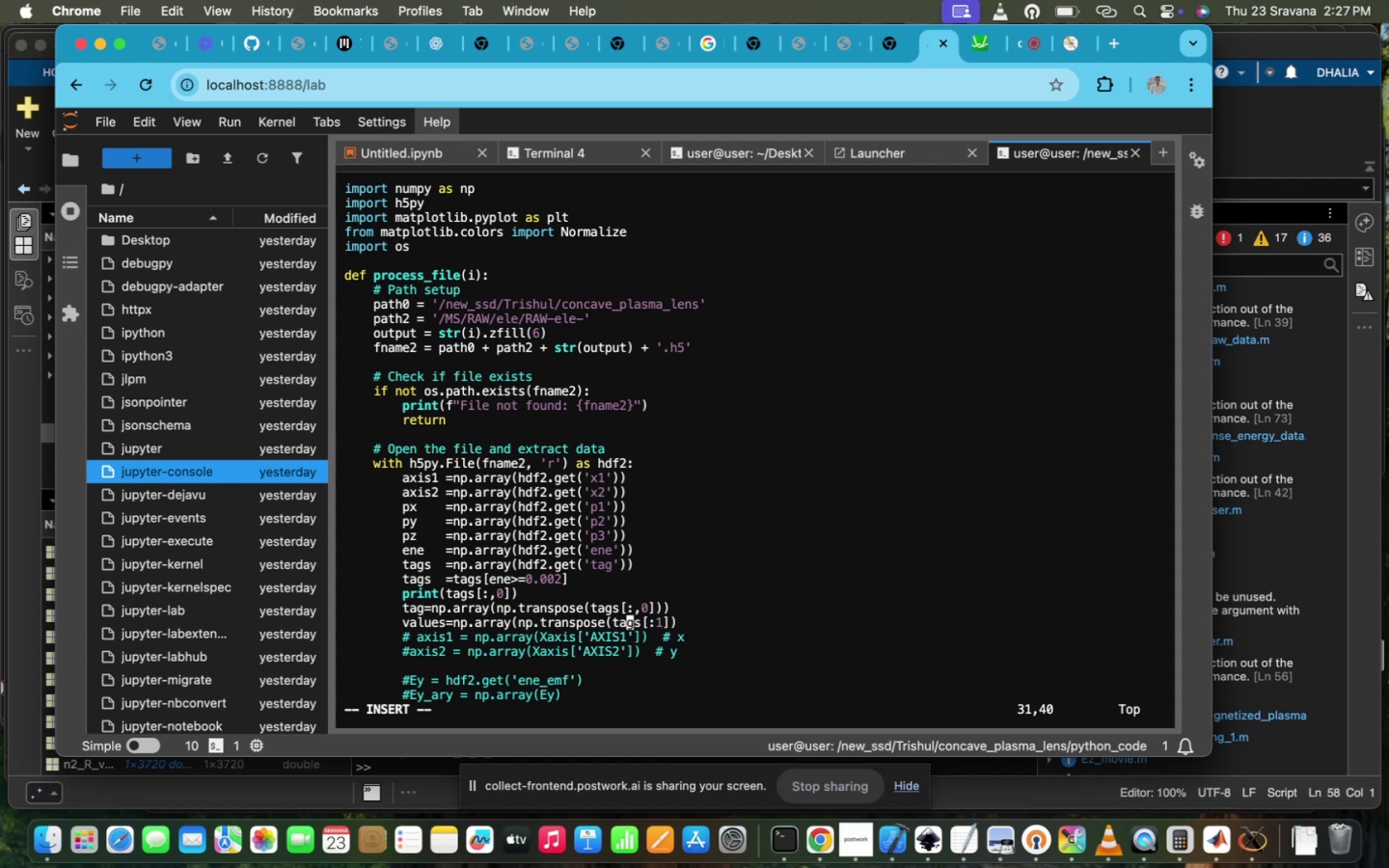 
key(ArrowRight)
 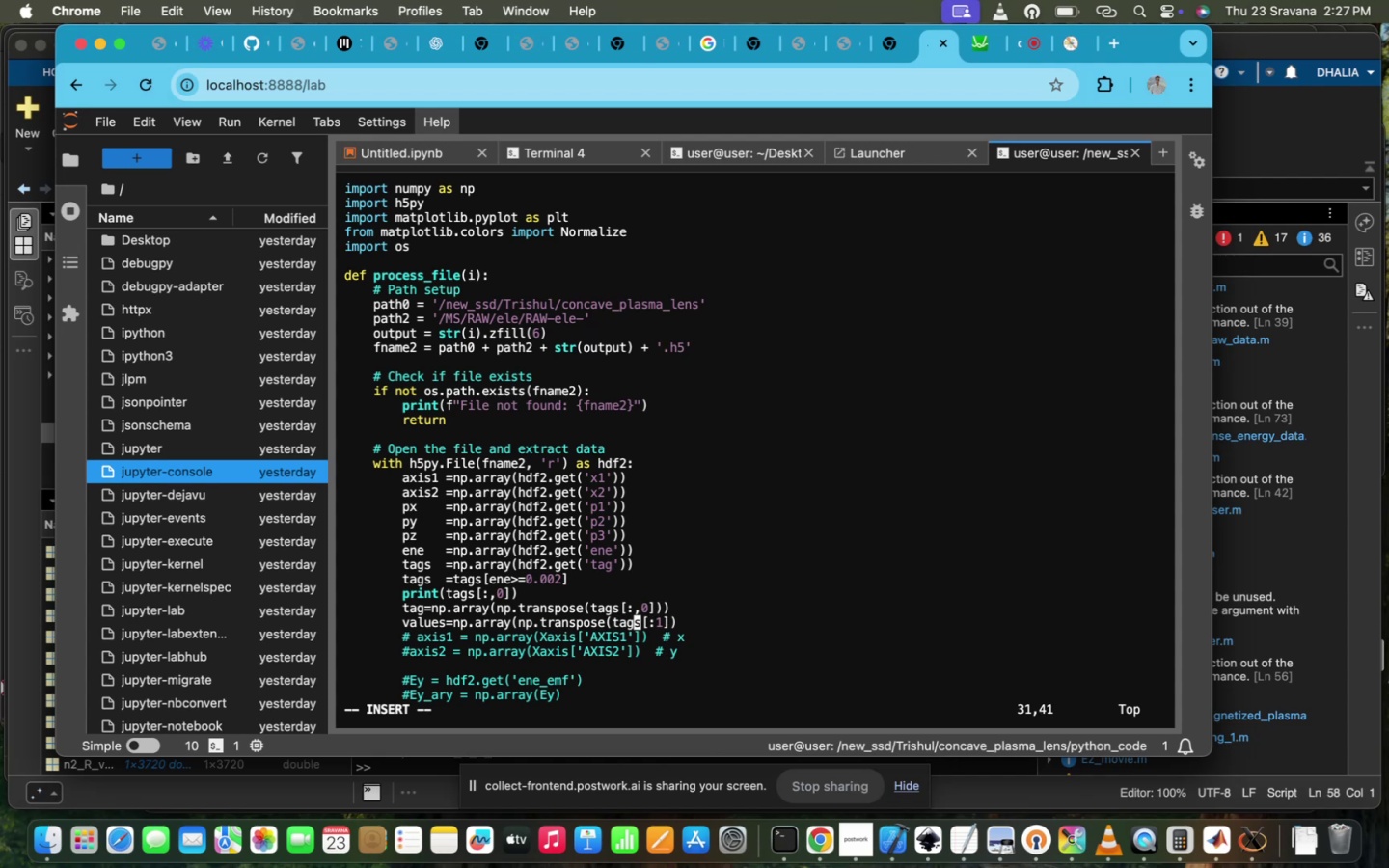 
key(ArrowRight)
 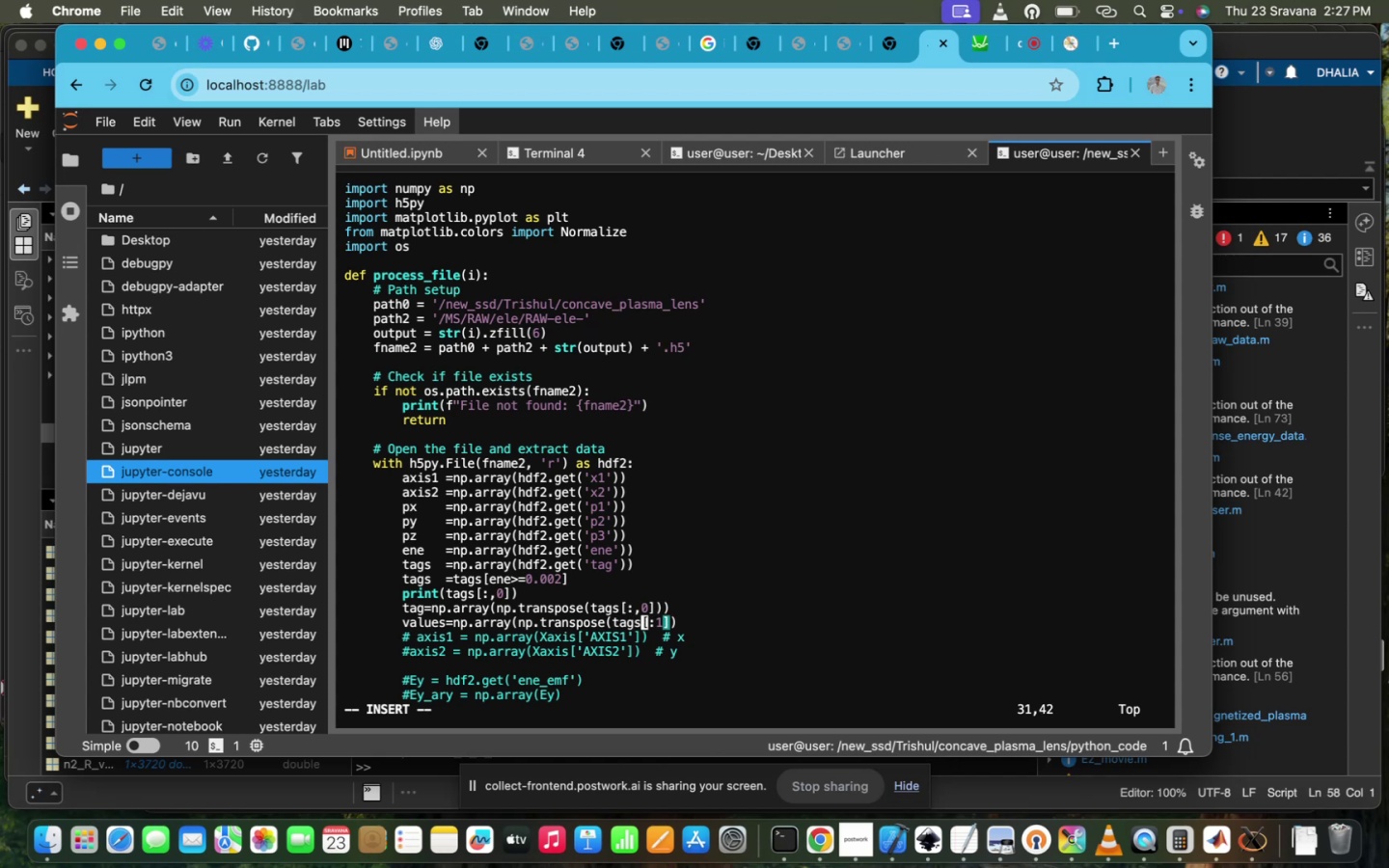 
key(ArrowRight)
 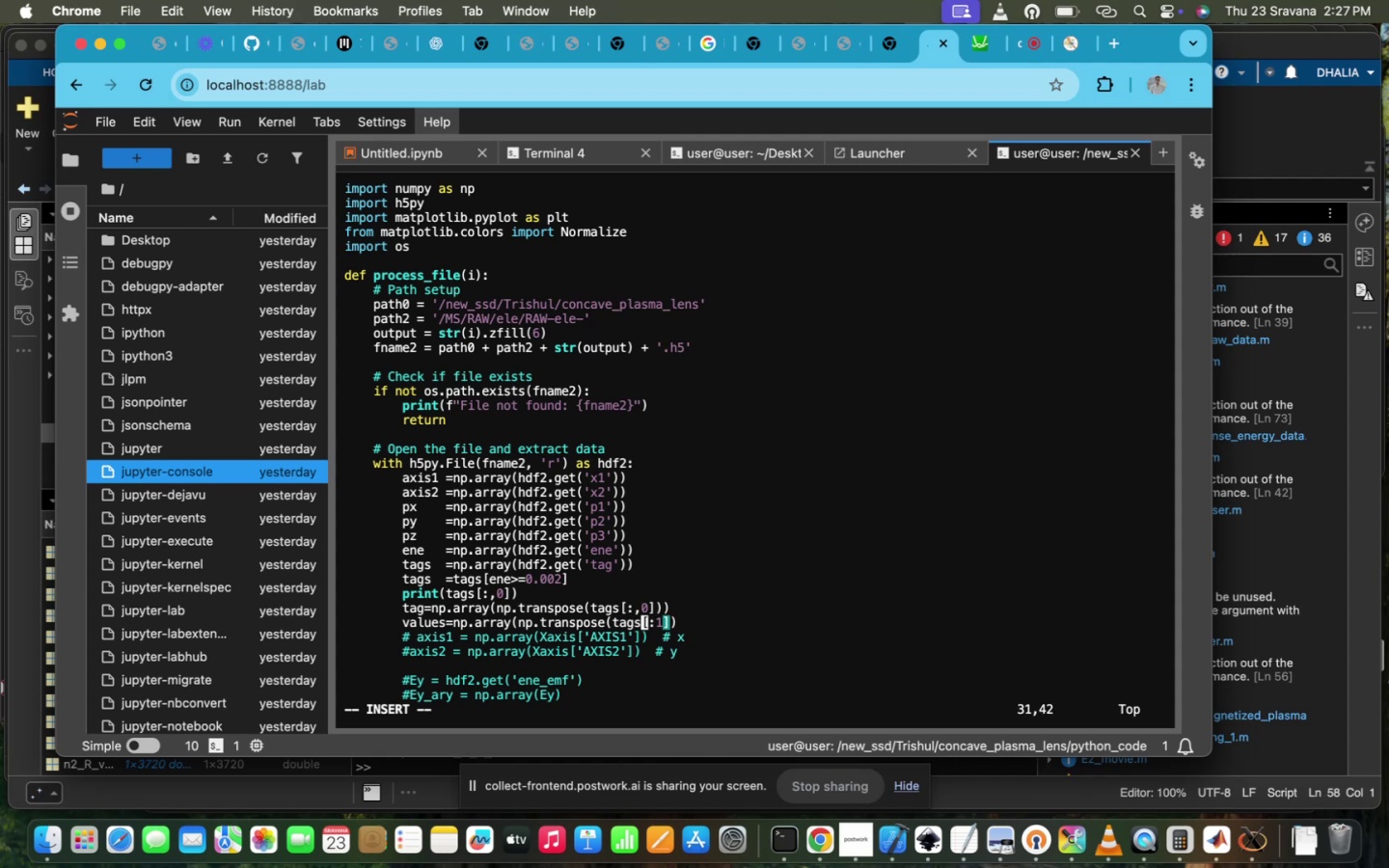 
key(ArrowRight)
 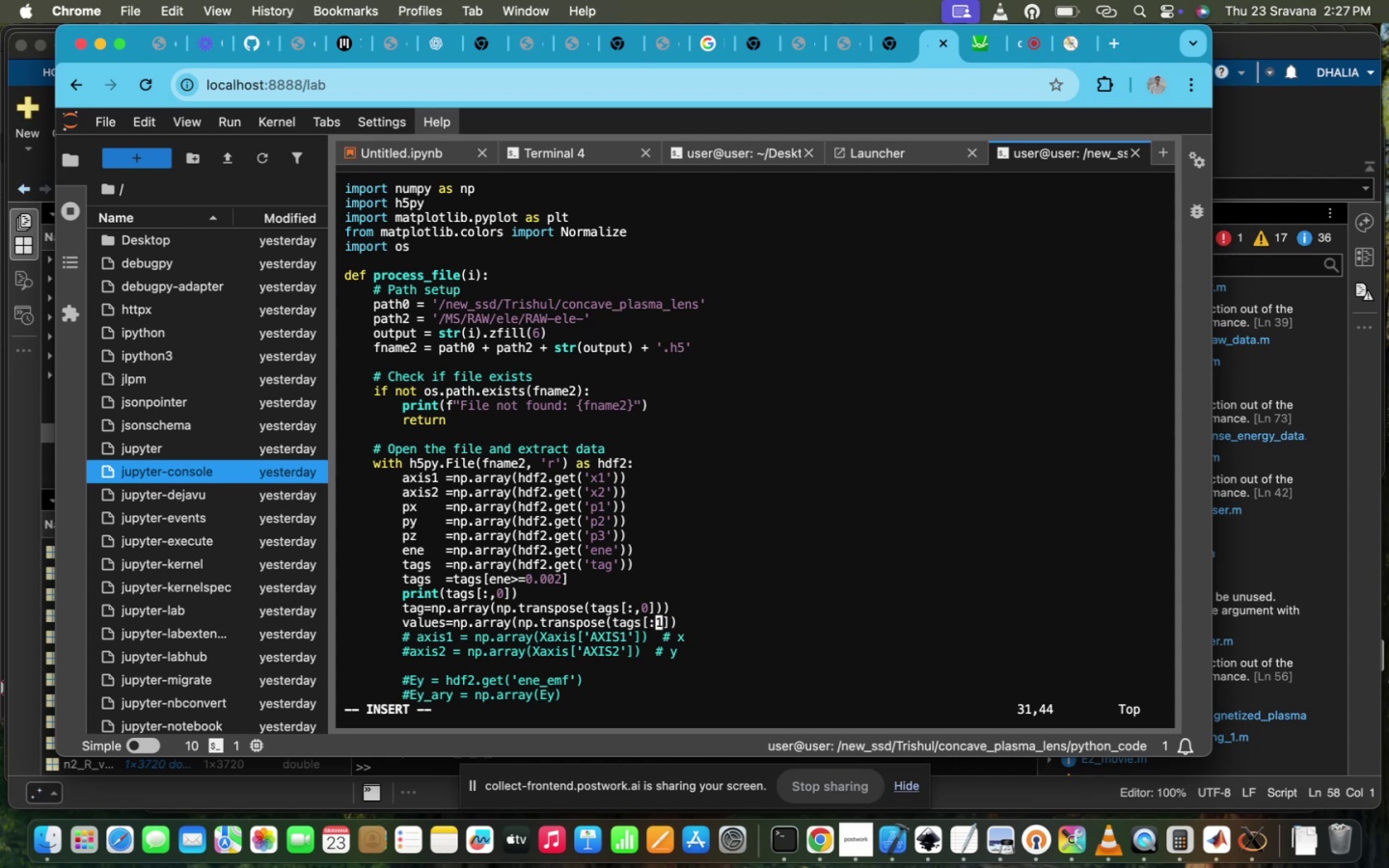 
hold_key(key=ArrowRight, duration=0.35)
 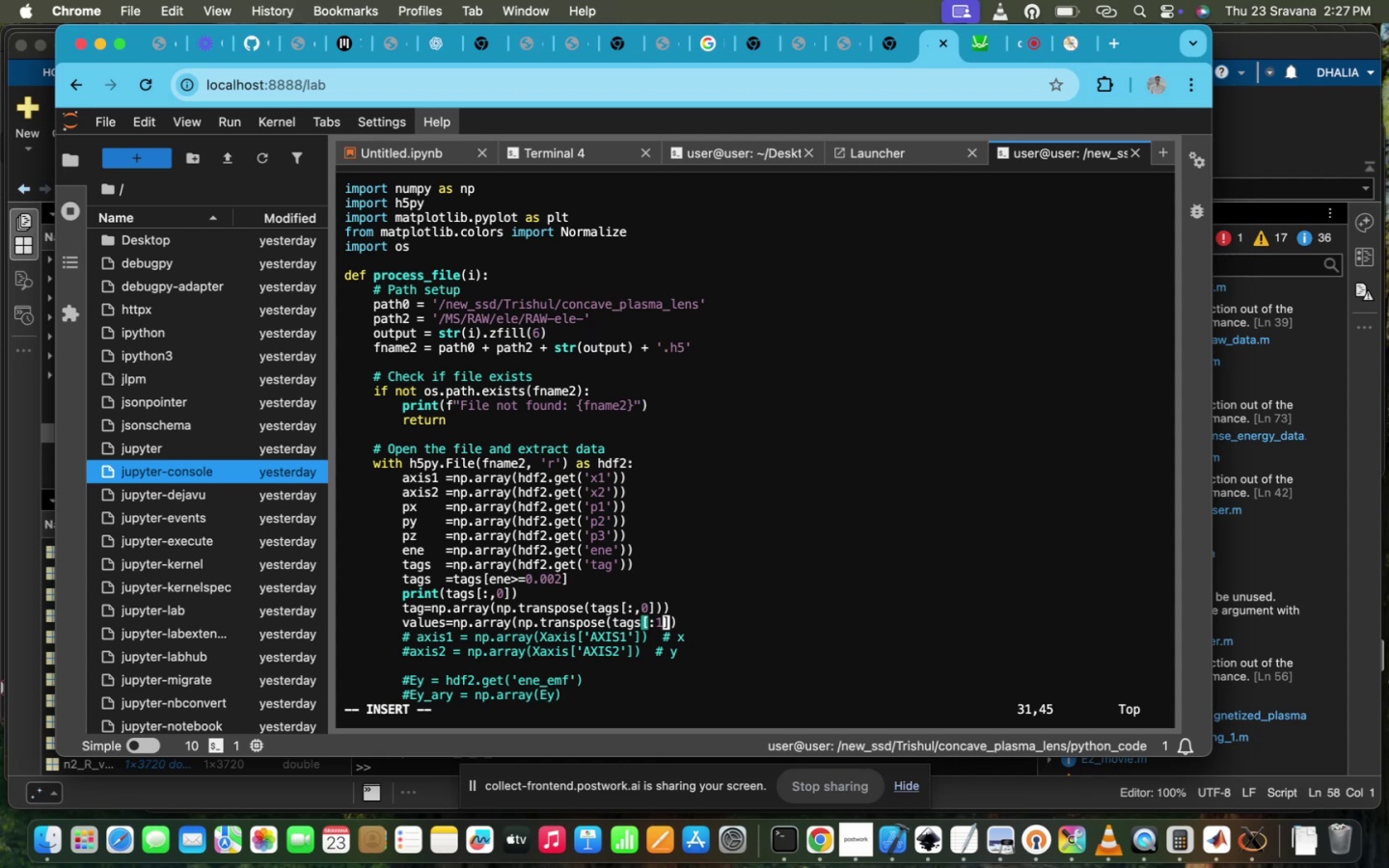 
key(ArrowRight)
 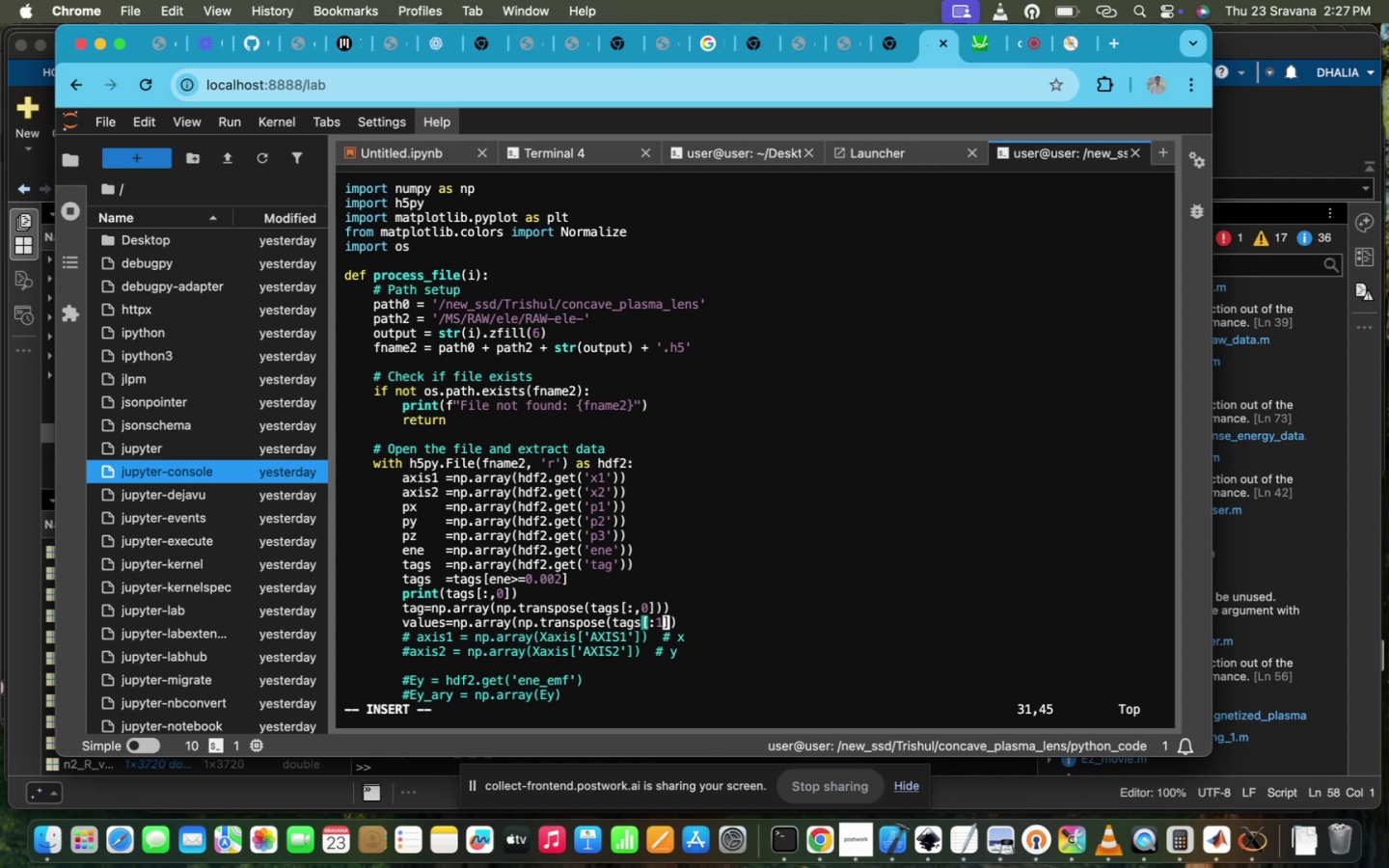 
type())
key(Escape)
type(:Wq!)
key(Backspace)
key(Backspace)
key(Backspace)
type(wq!)
 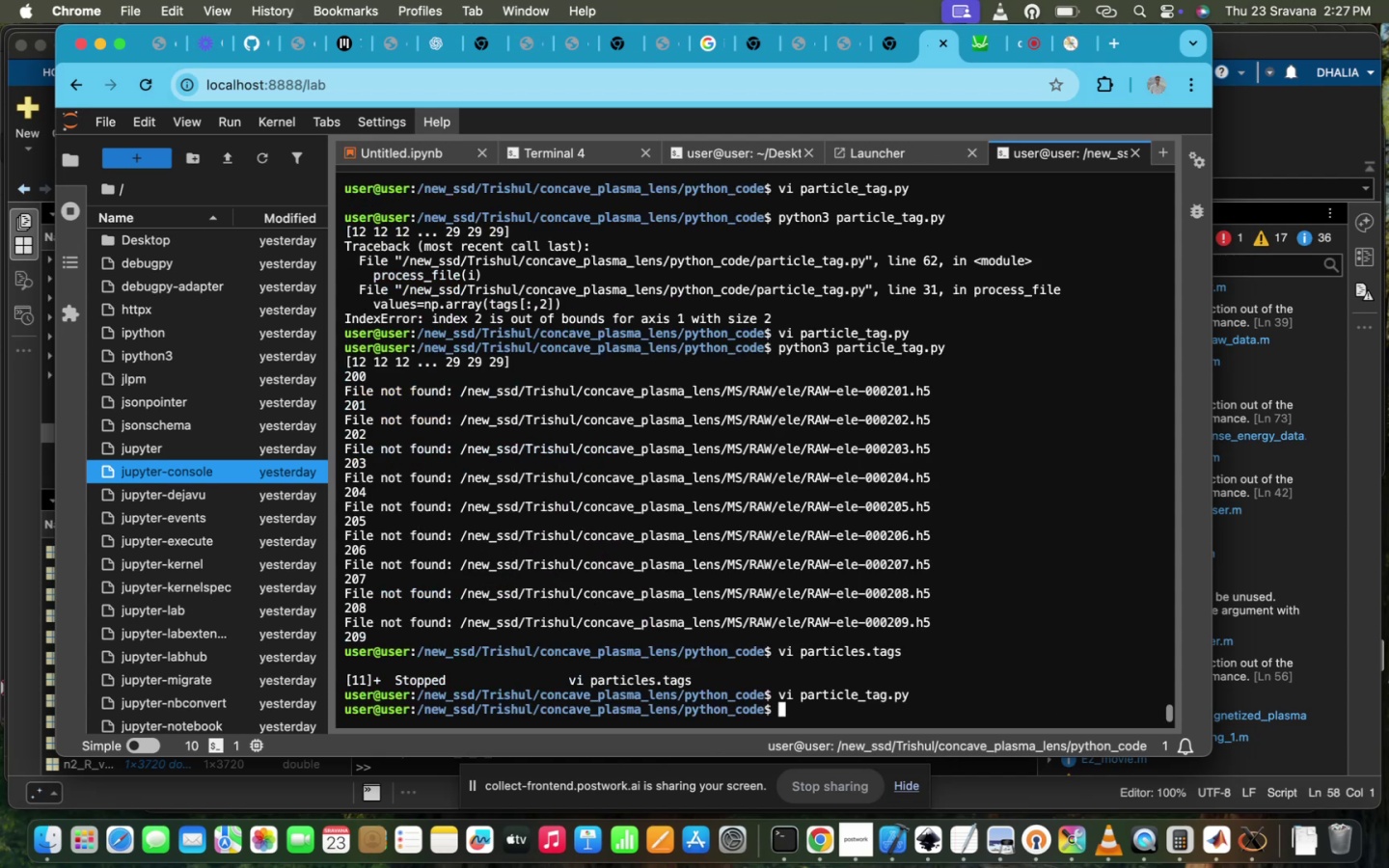 
 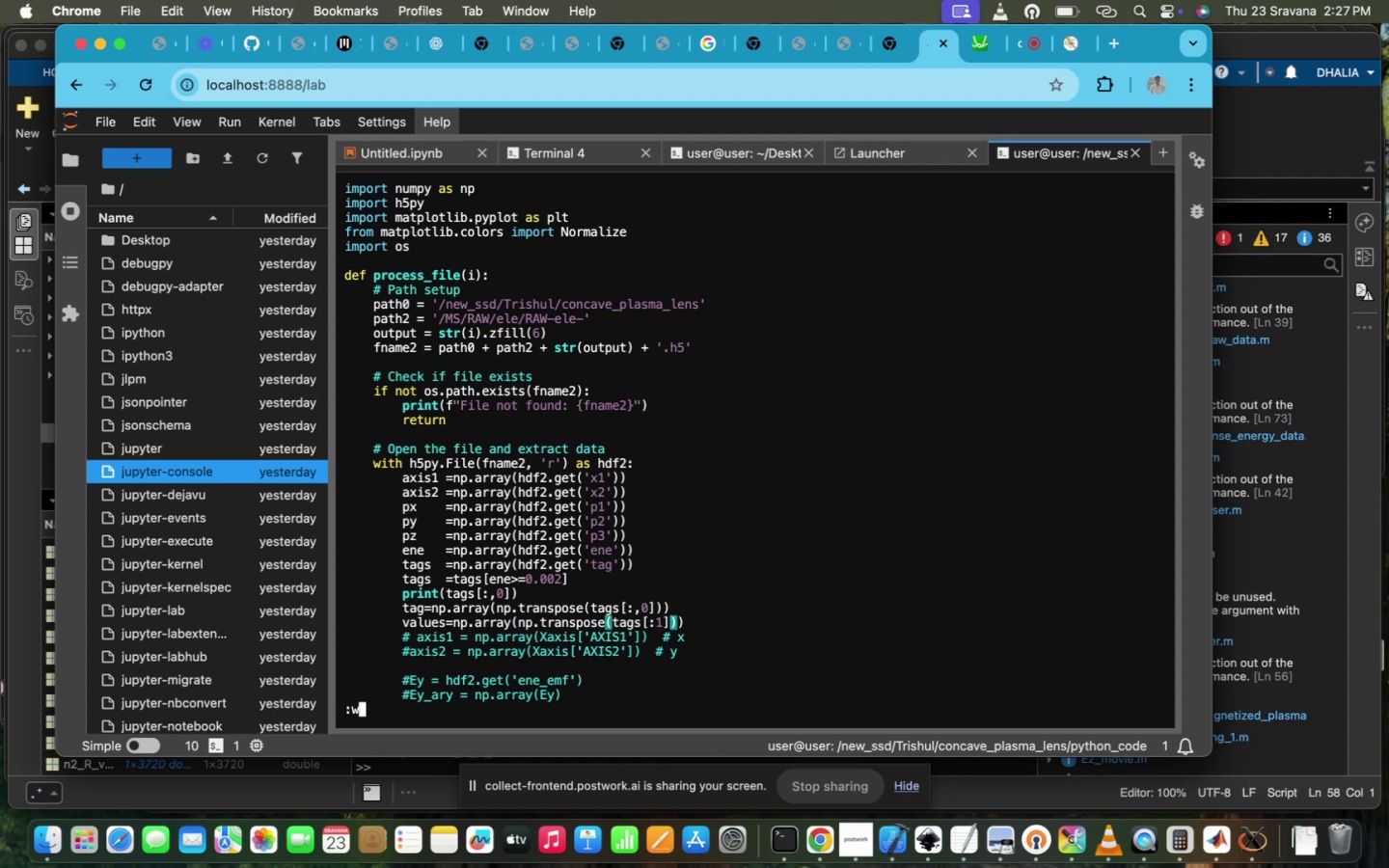 
key(Enter)
 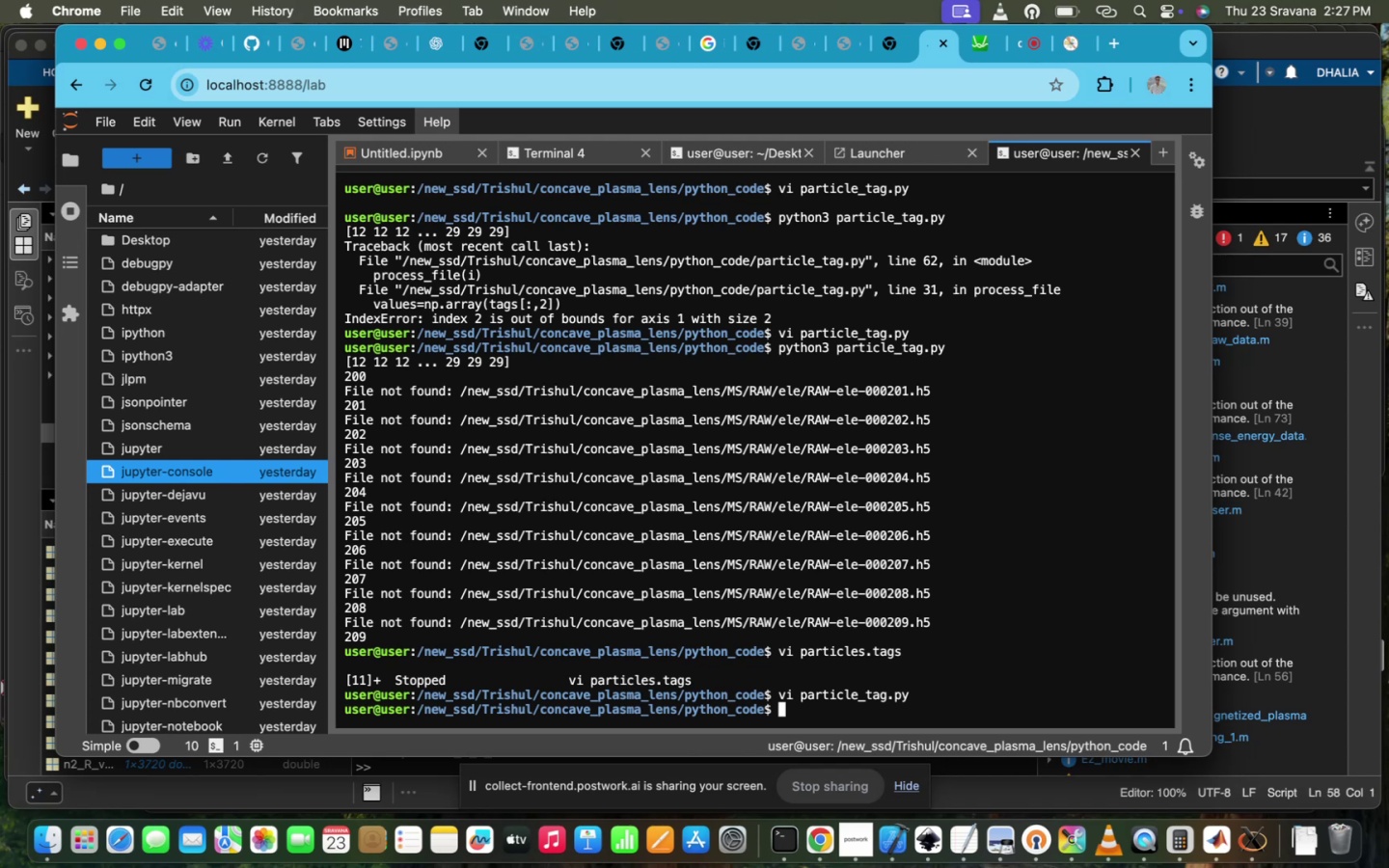 
key(ArrowUp)
 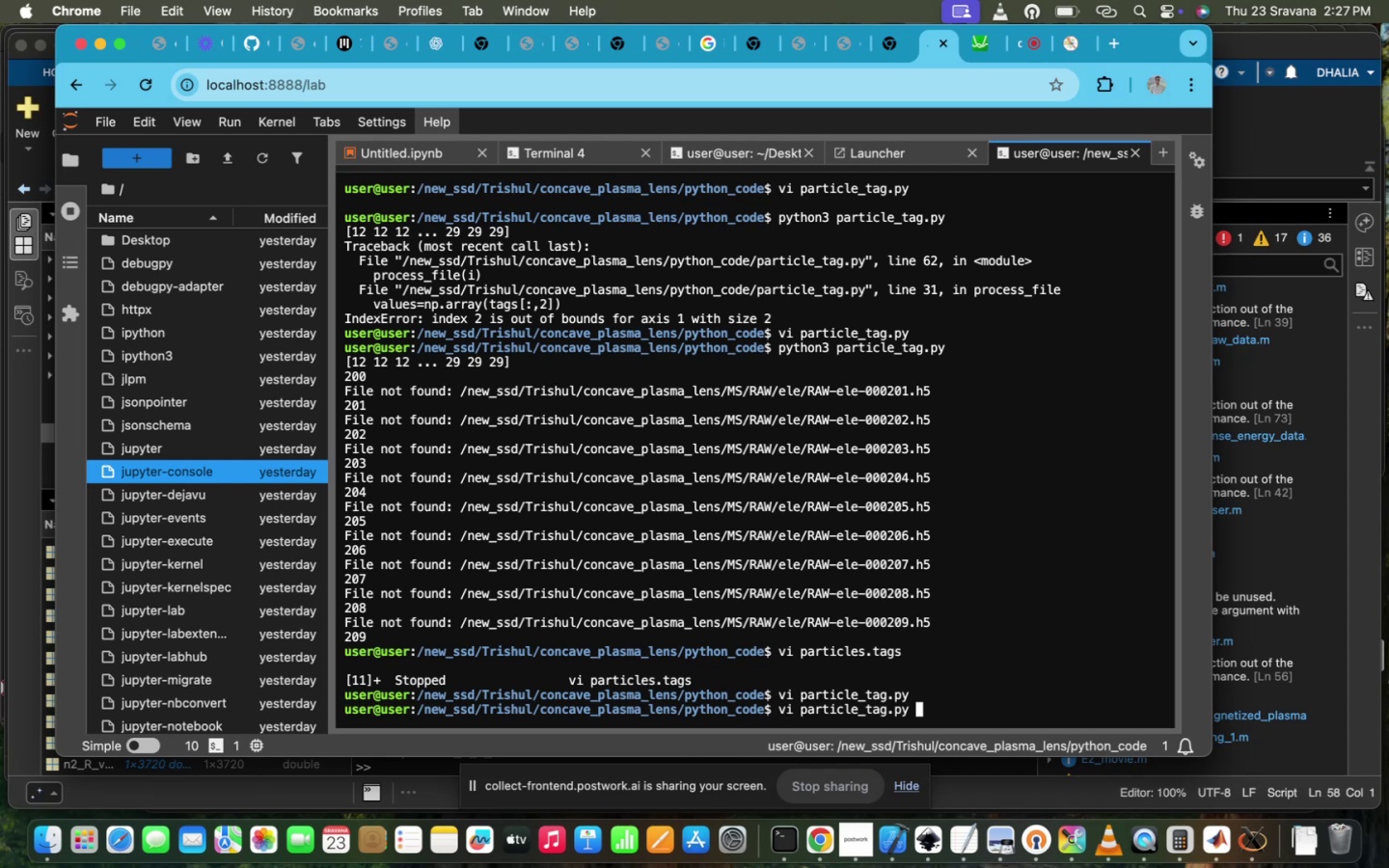 
key(ArrowUp)
 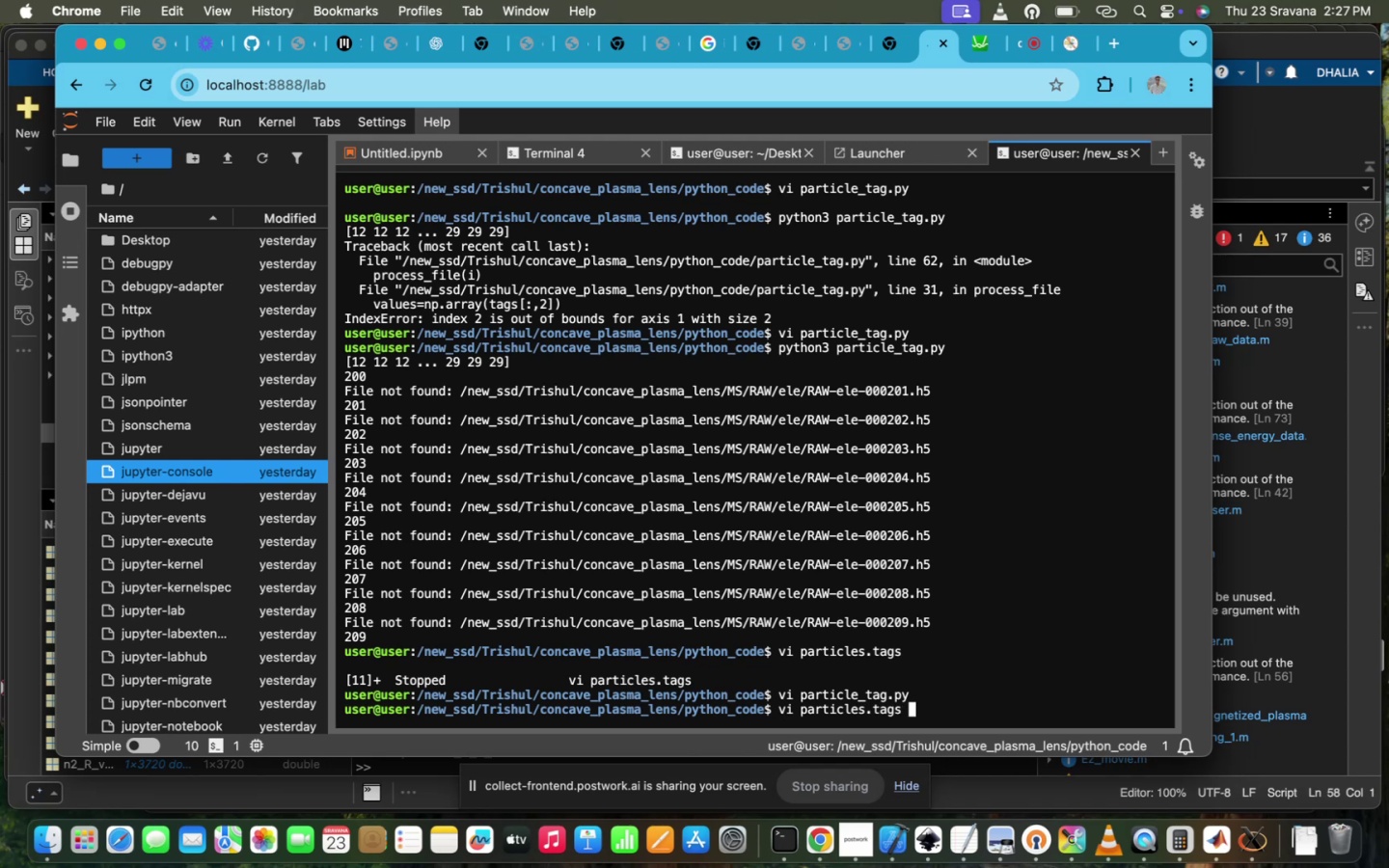 
key(ArrowUp)
 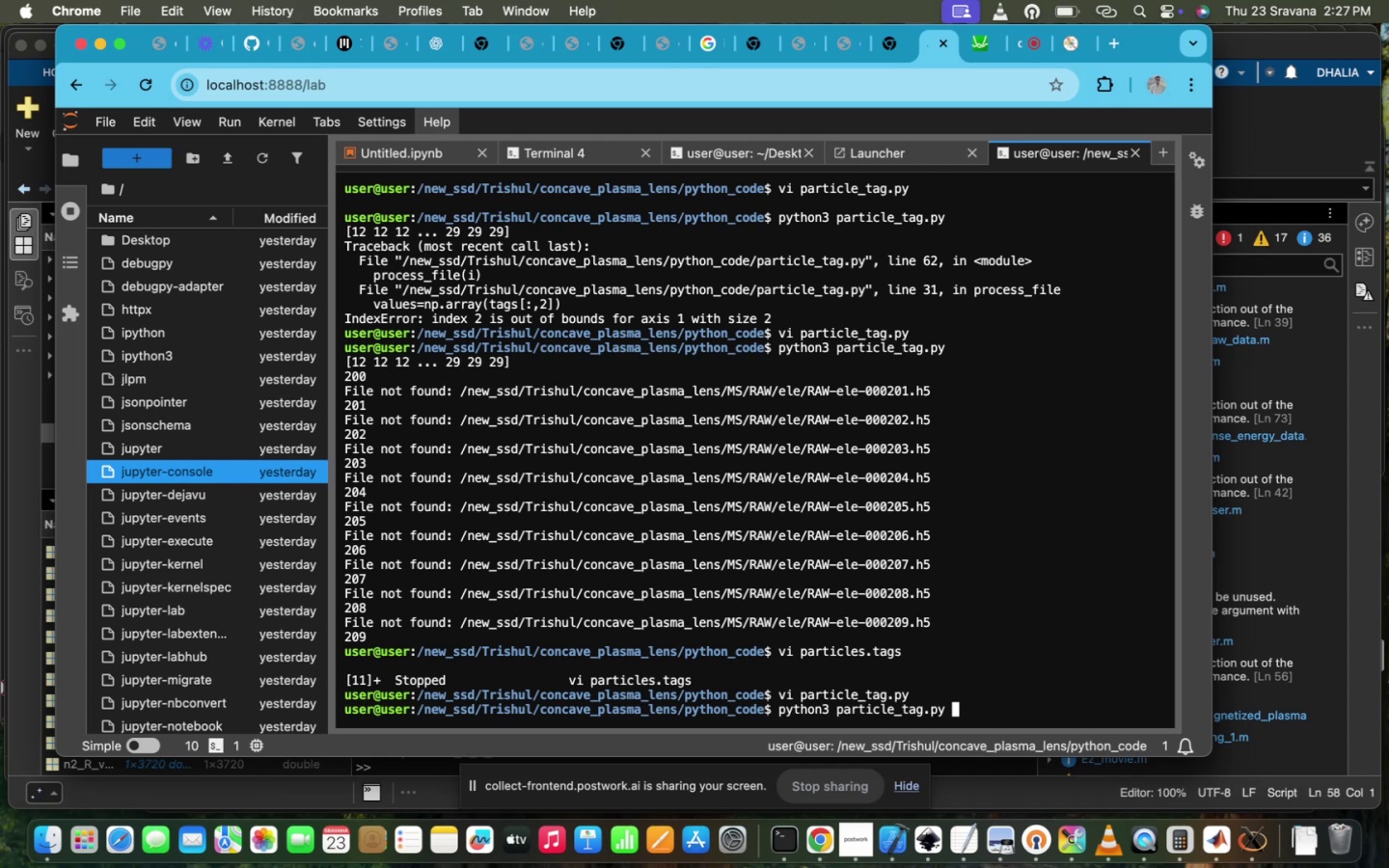 
key(Enter)
 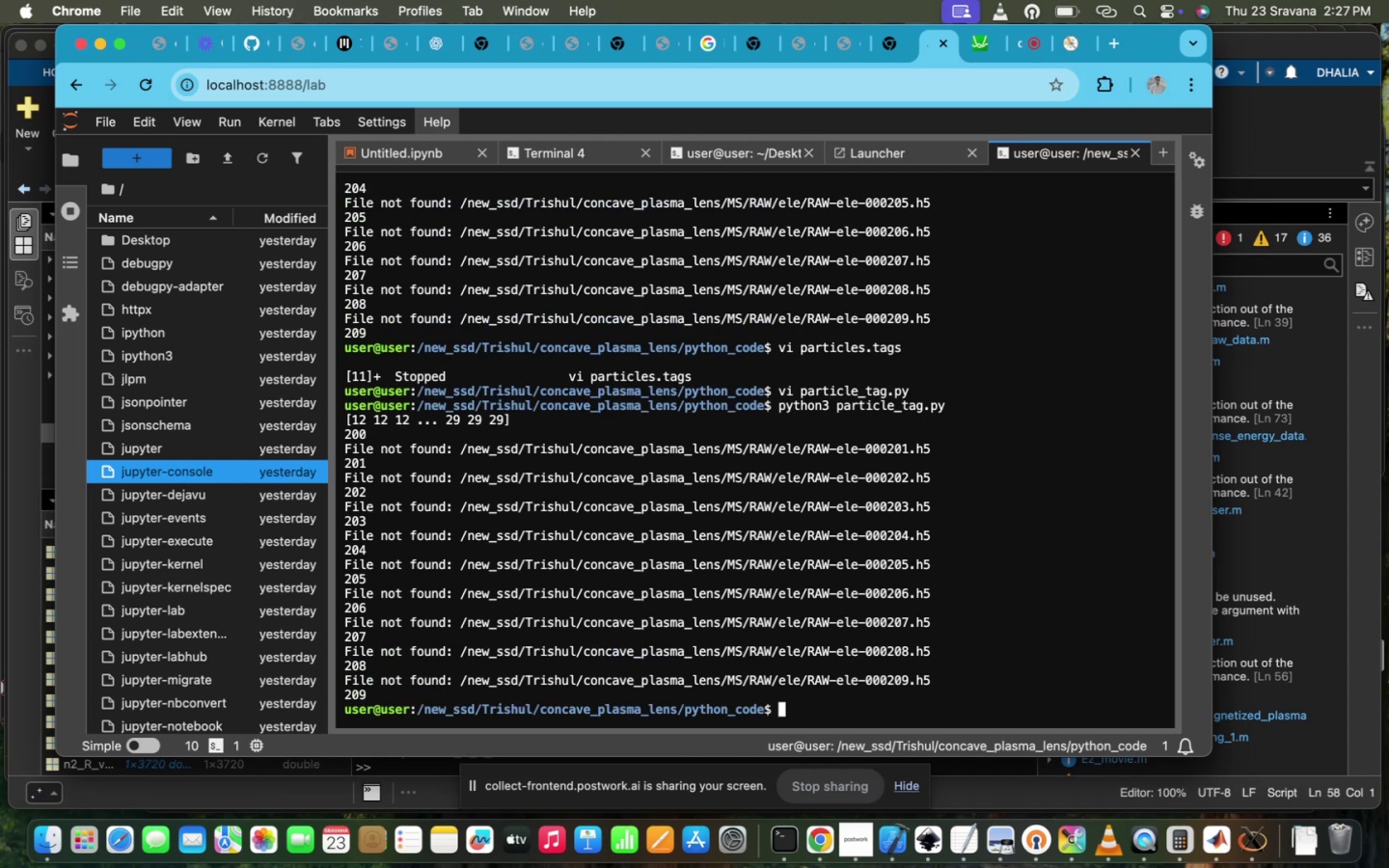 
type(vi pa)
key(Tab)
type(s)
key(Tab)
 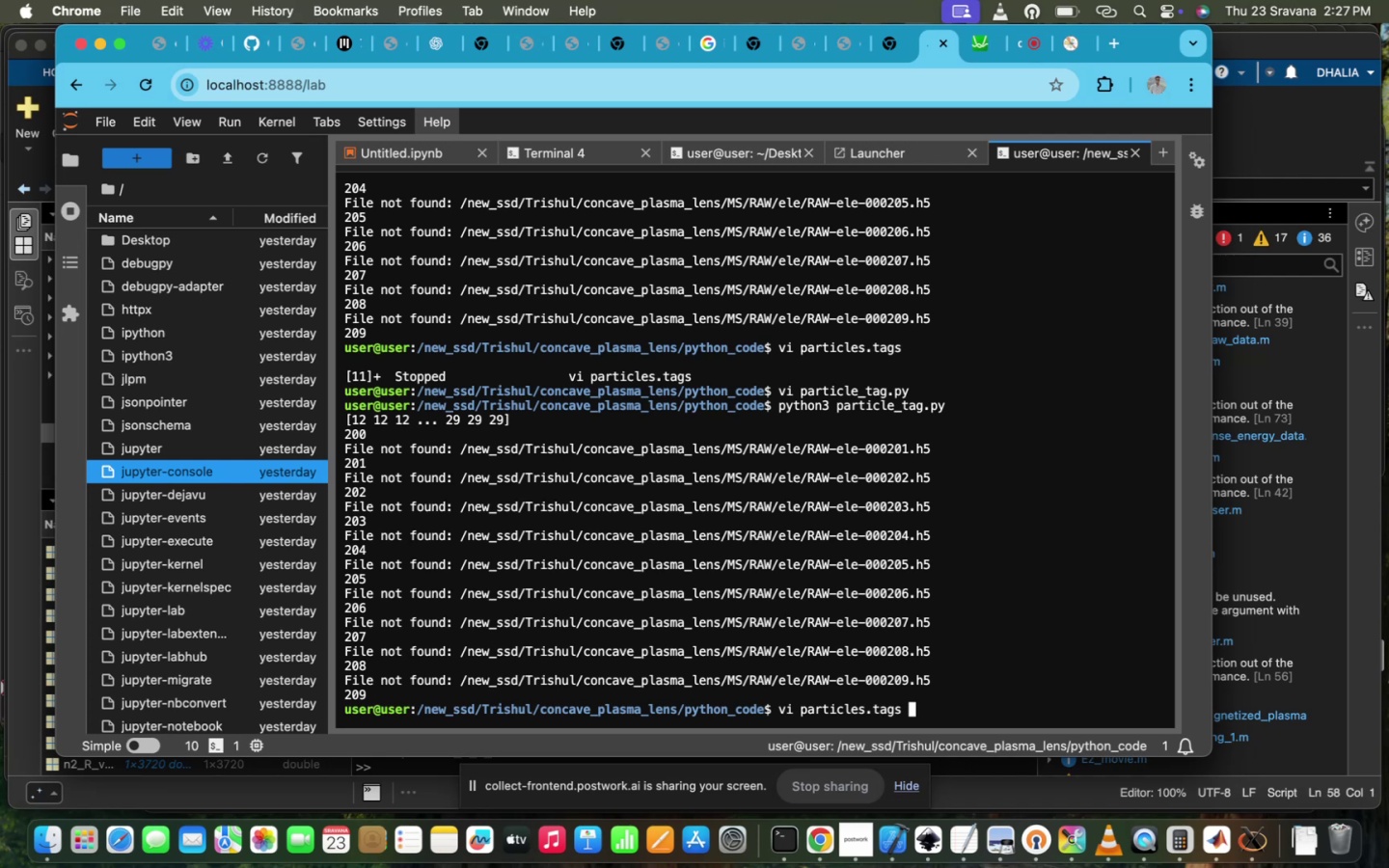 
key(Enter)
 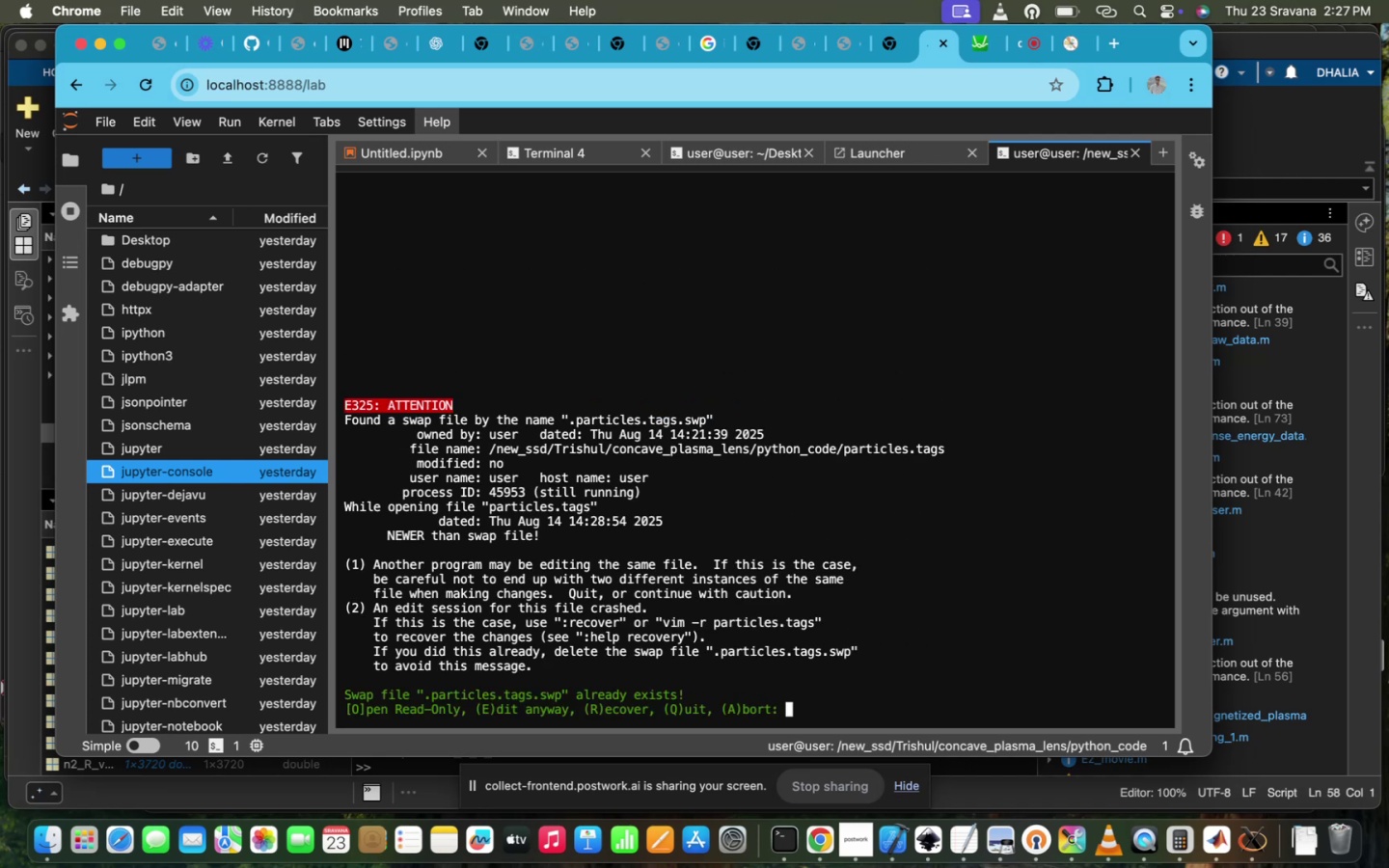 
key(Enter)
 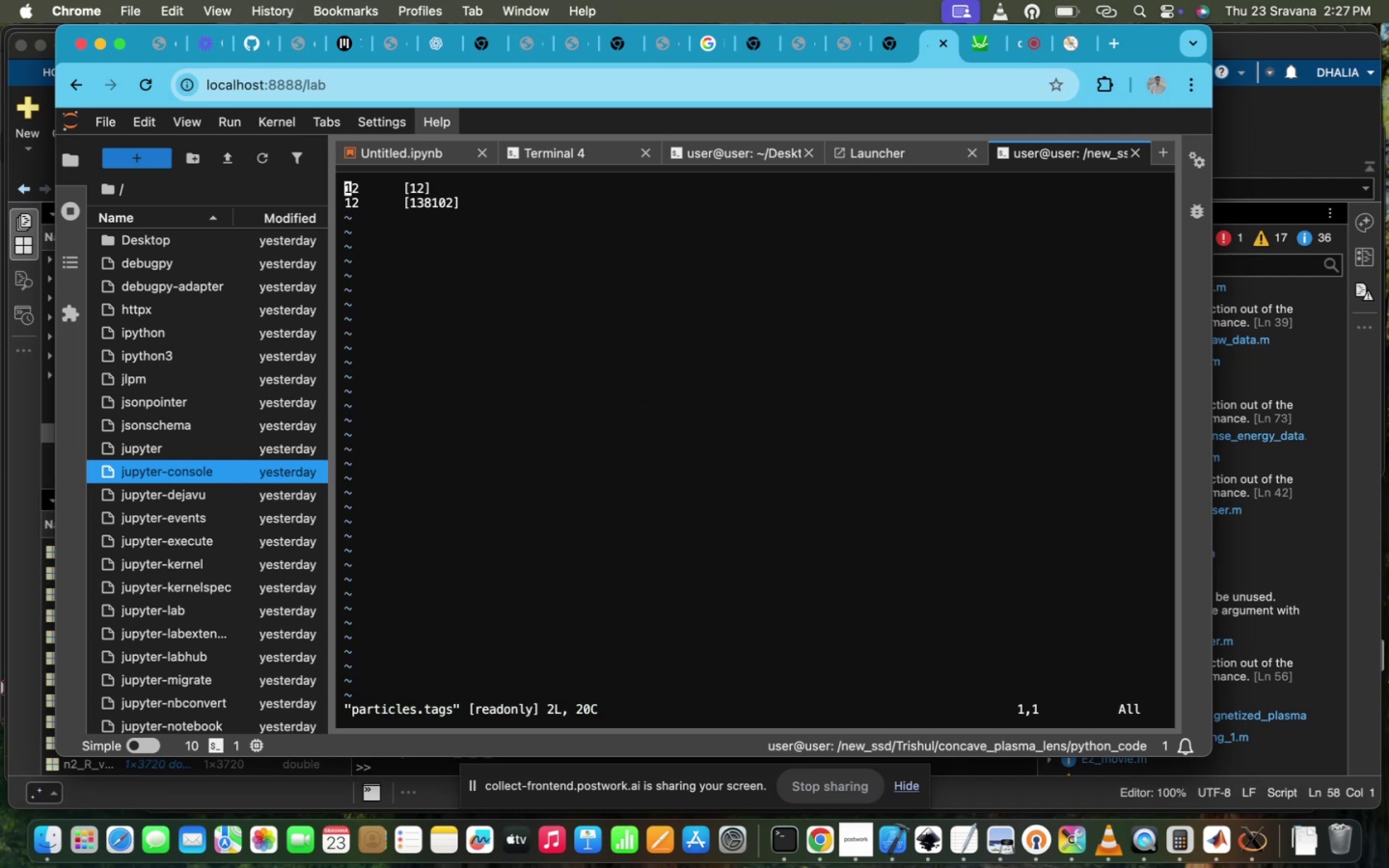 
key(Control+ControlLeft)
 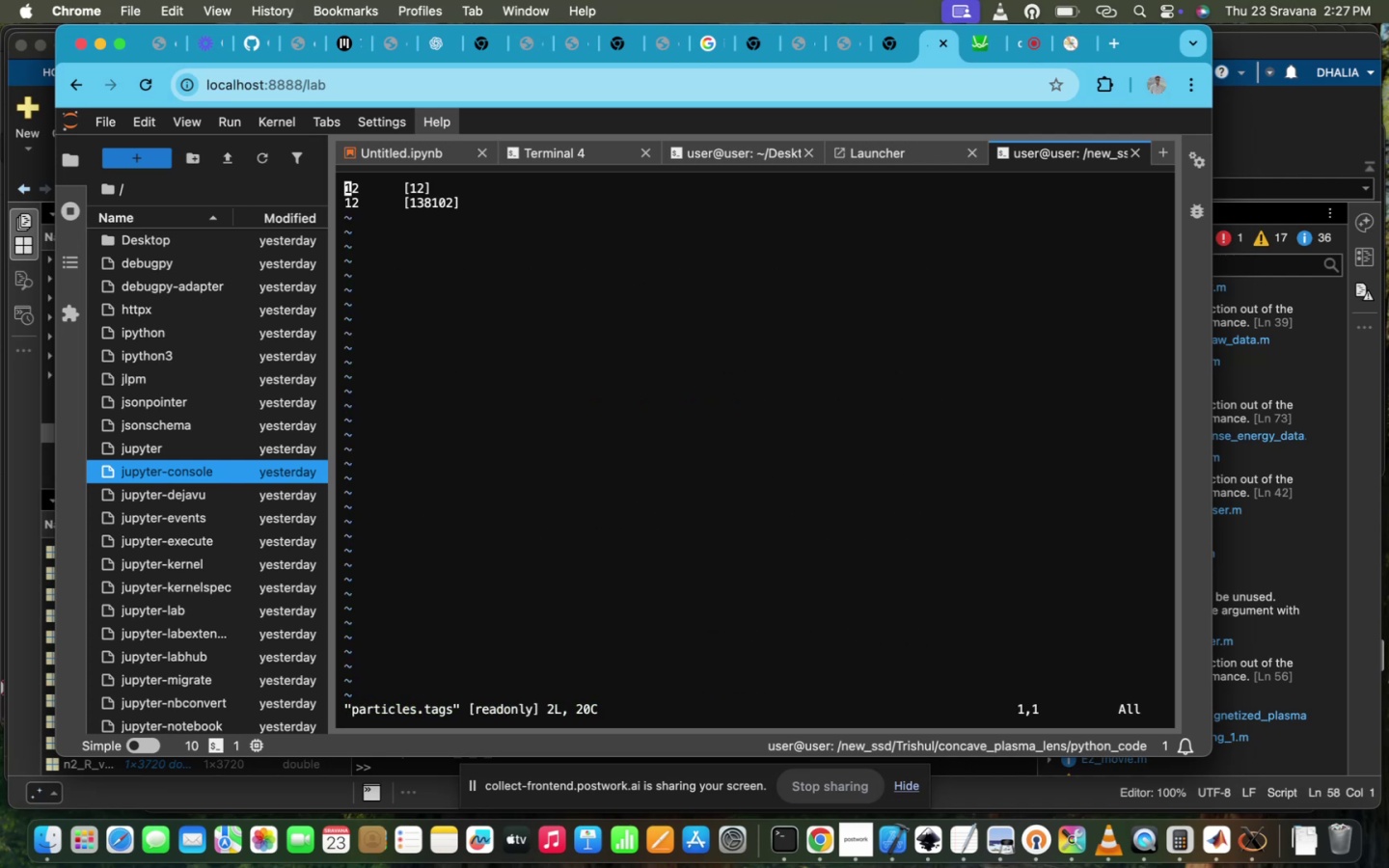 
key(Control+Z)
 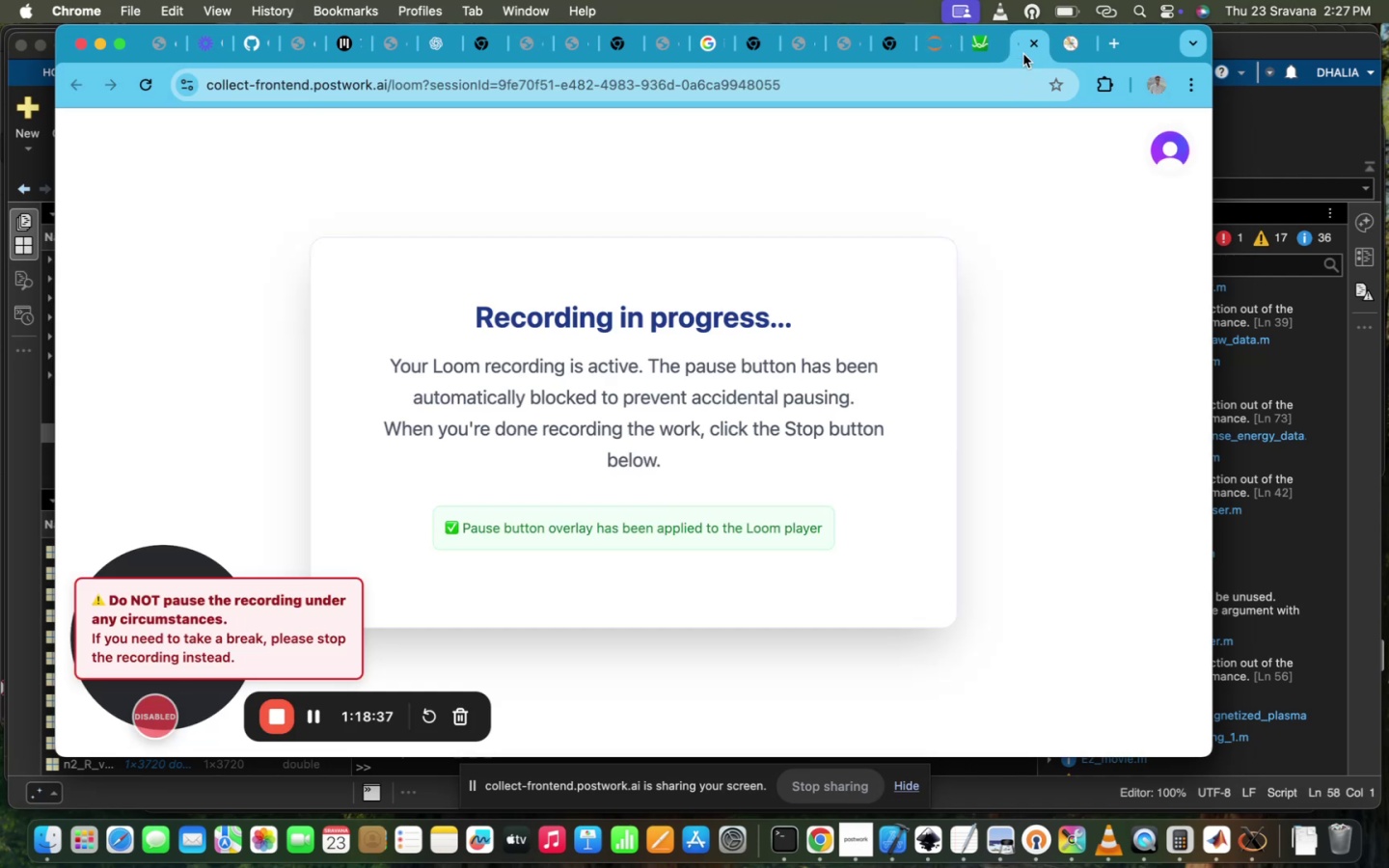 
wait(8.89)
 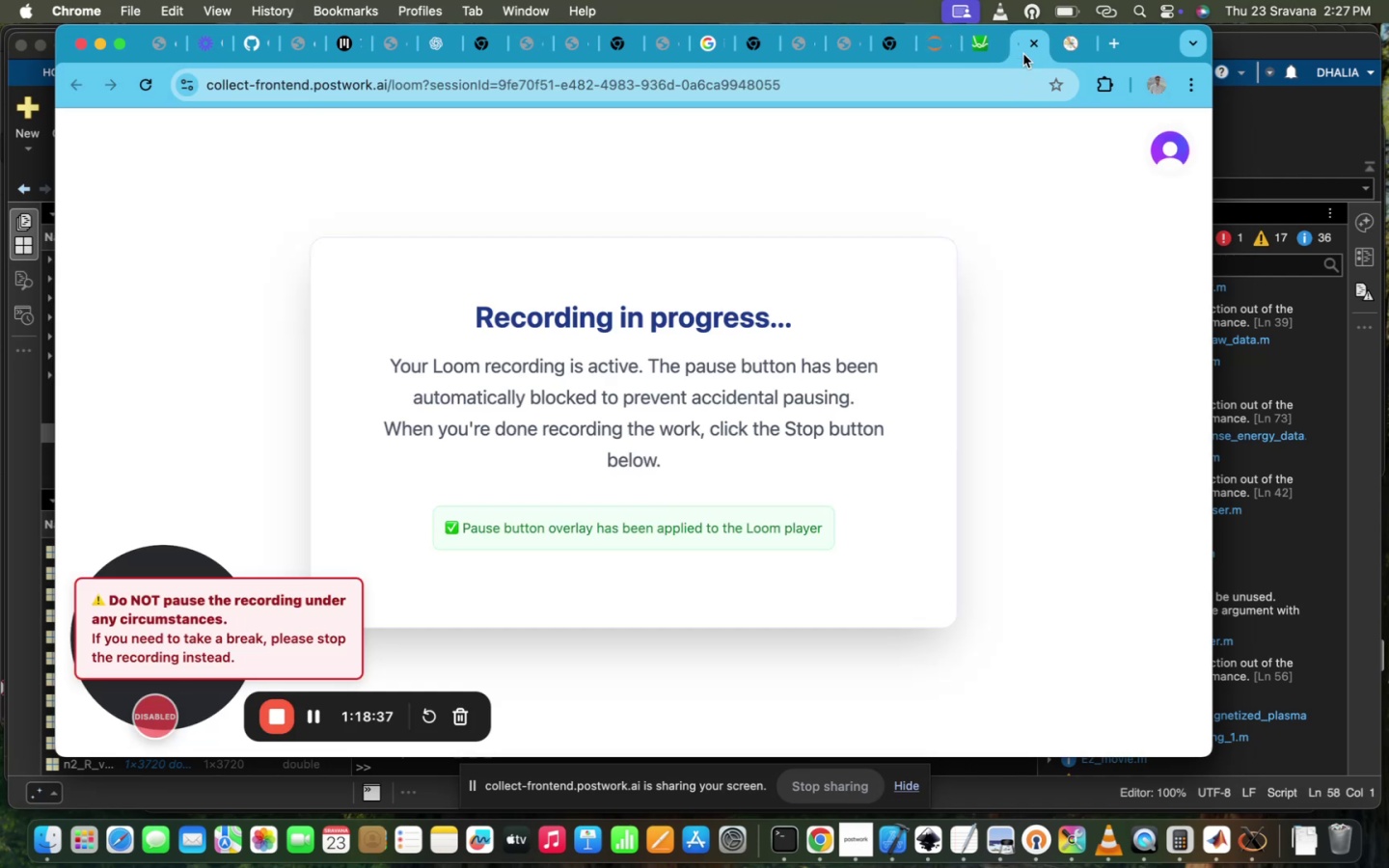 
left_click([853, 842])
 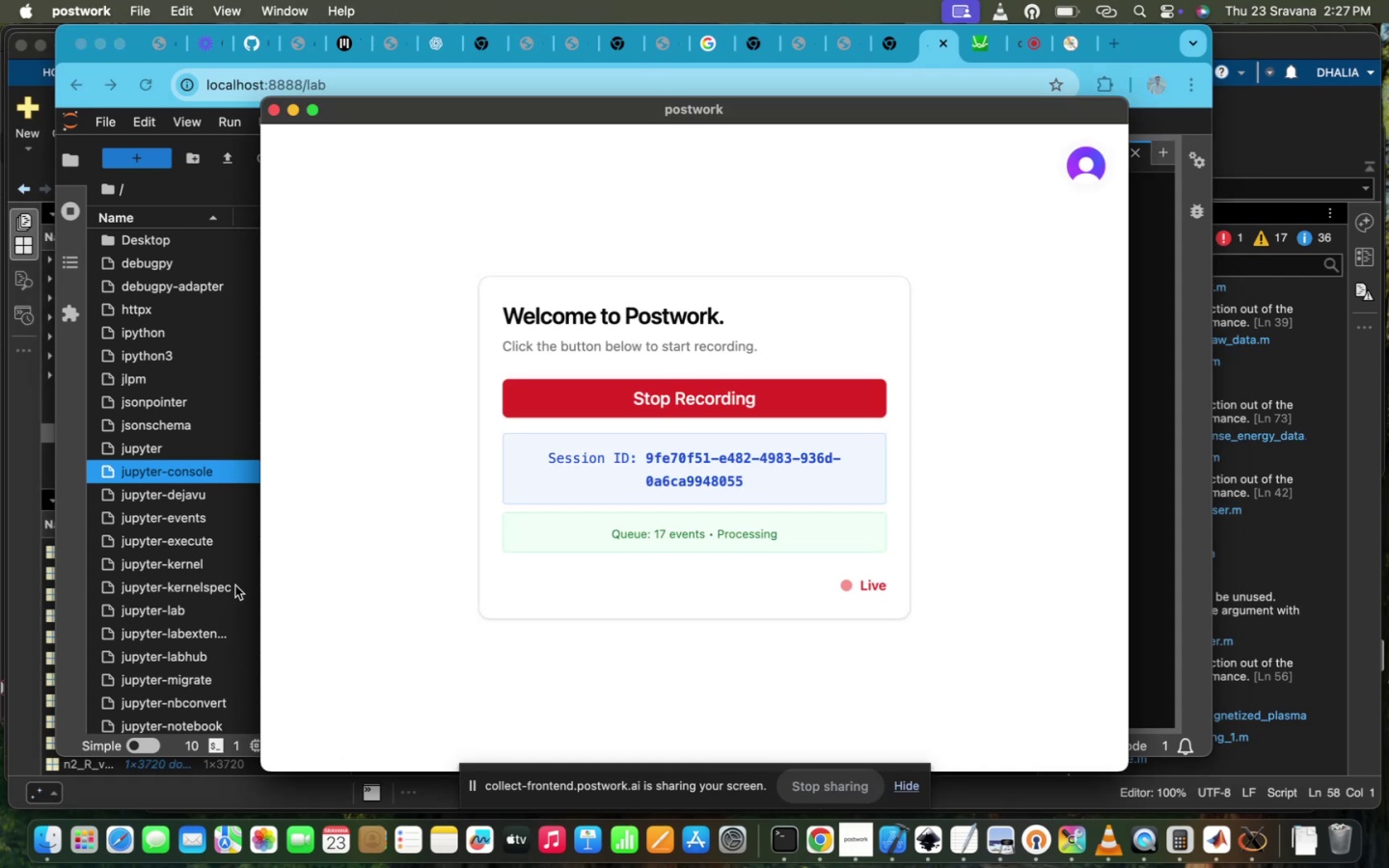 
left_click([241, 566])
 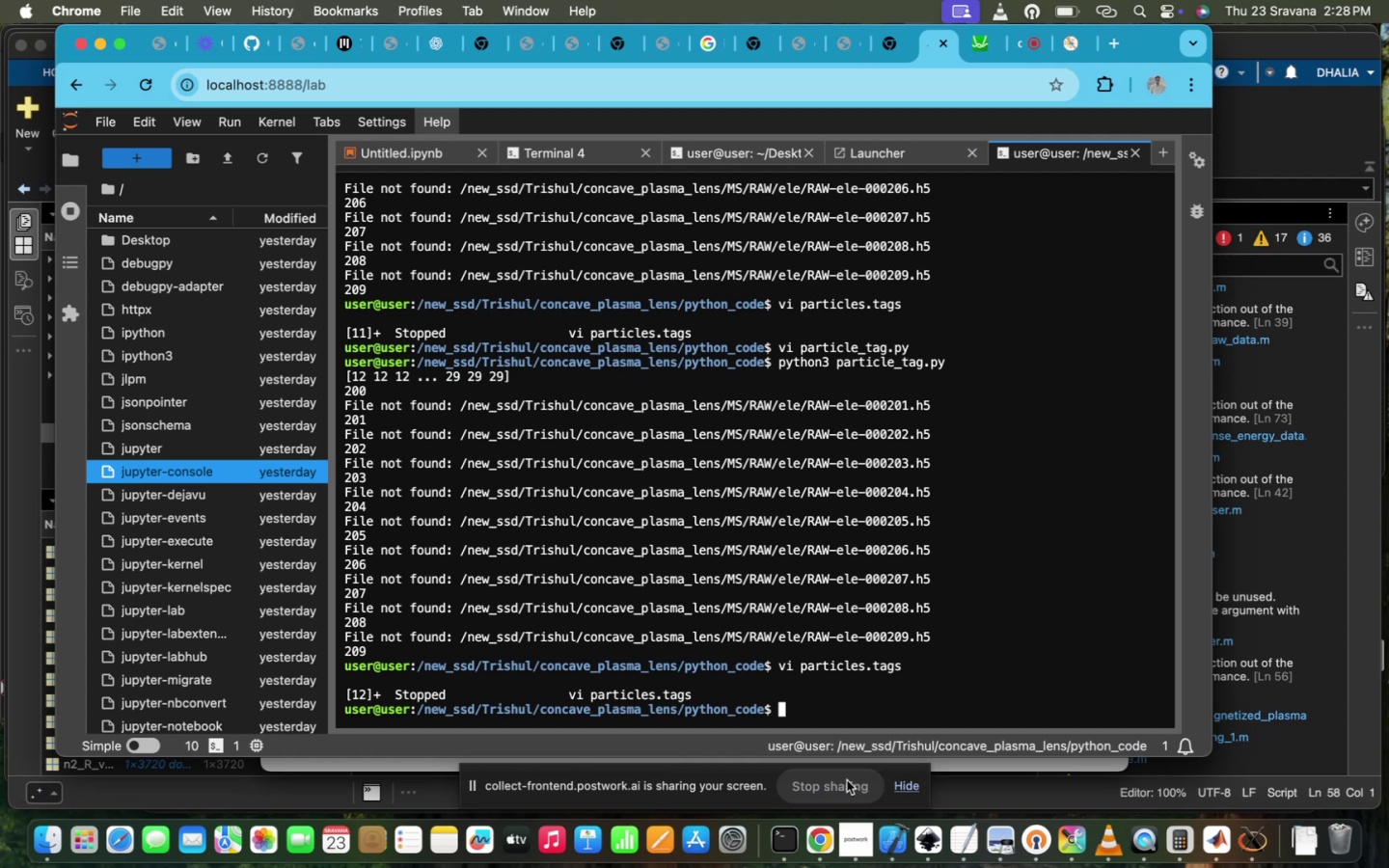 
wait(68.7)
 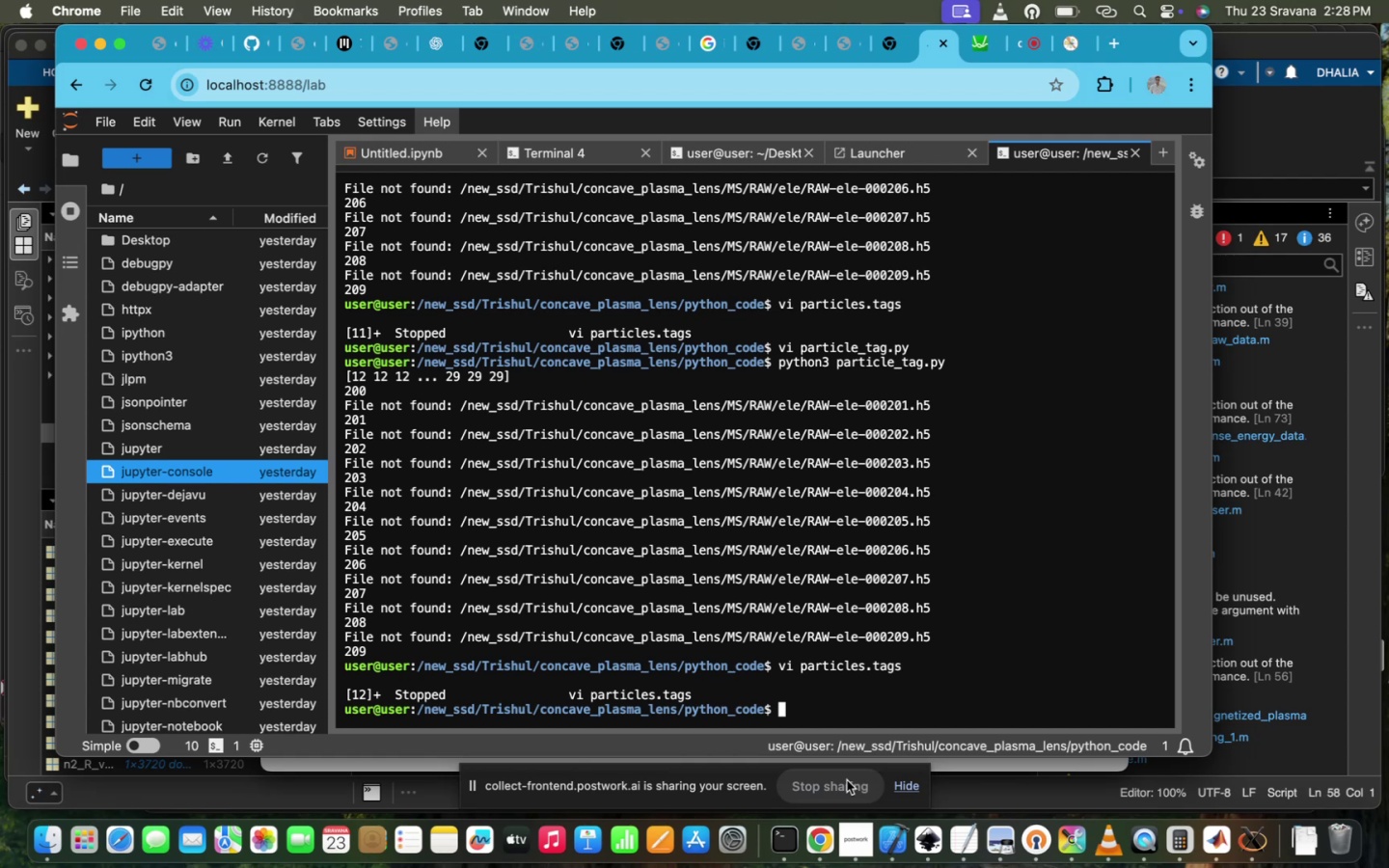 
key(ArrowUp)
 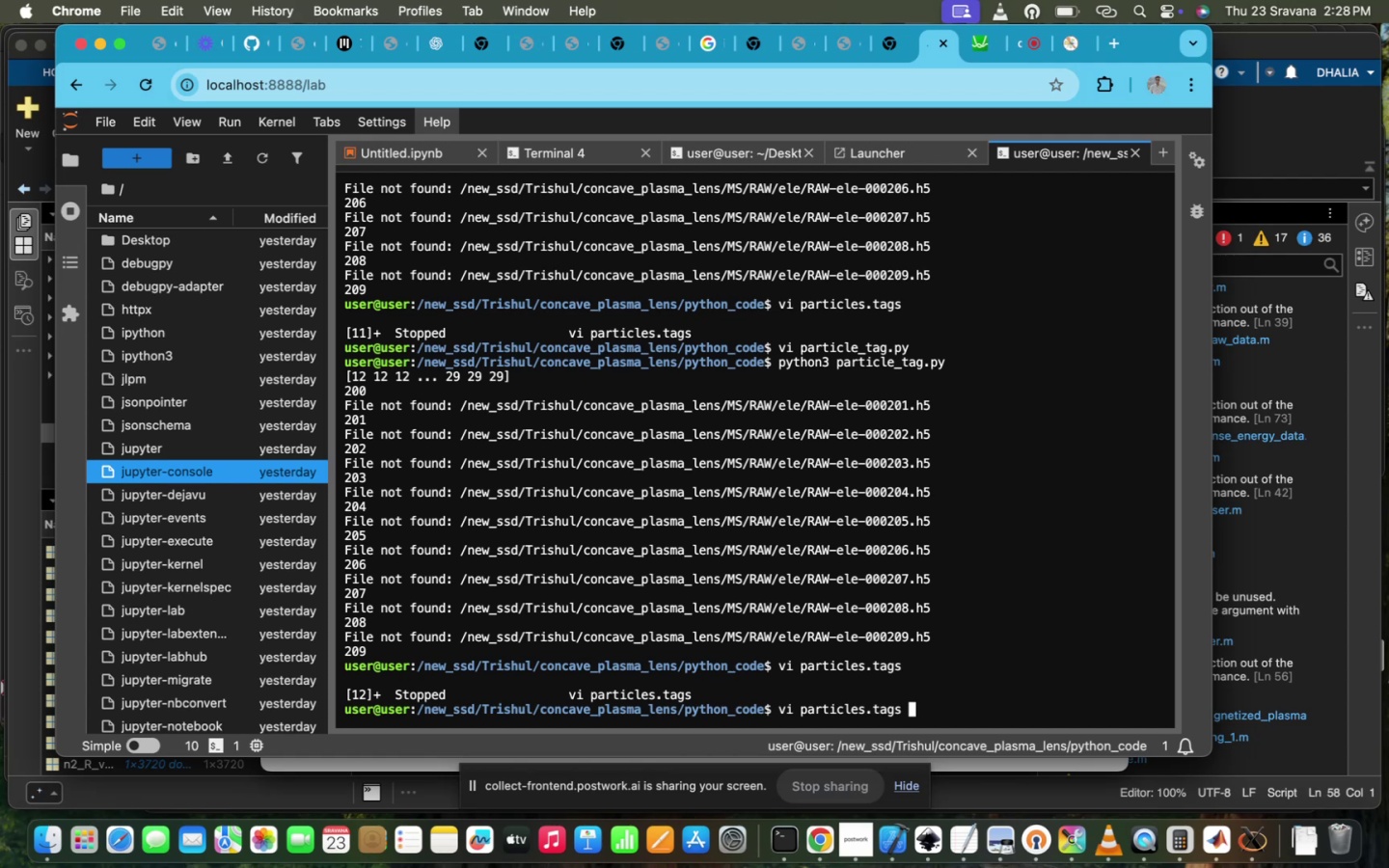 
key(ArrowUp)
 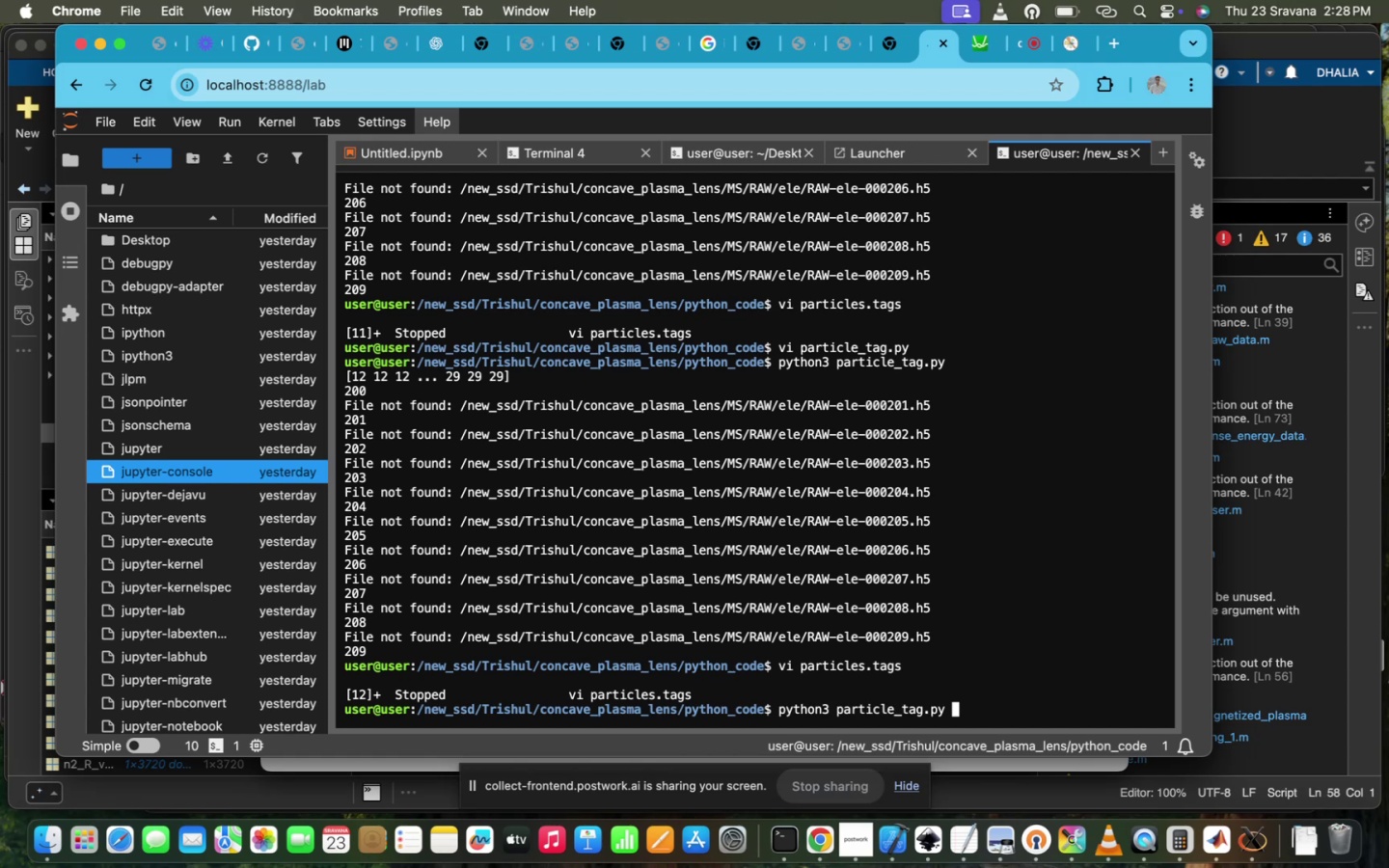 
key(ArrowUp)
 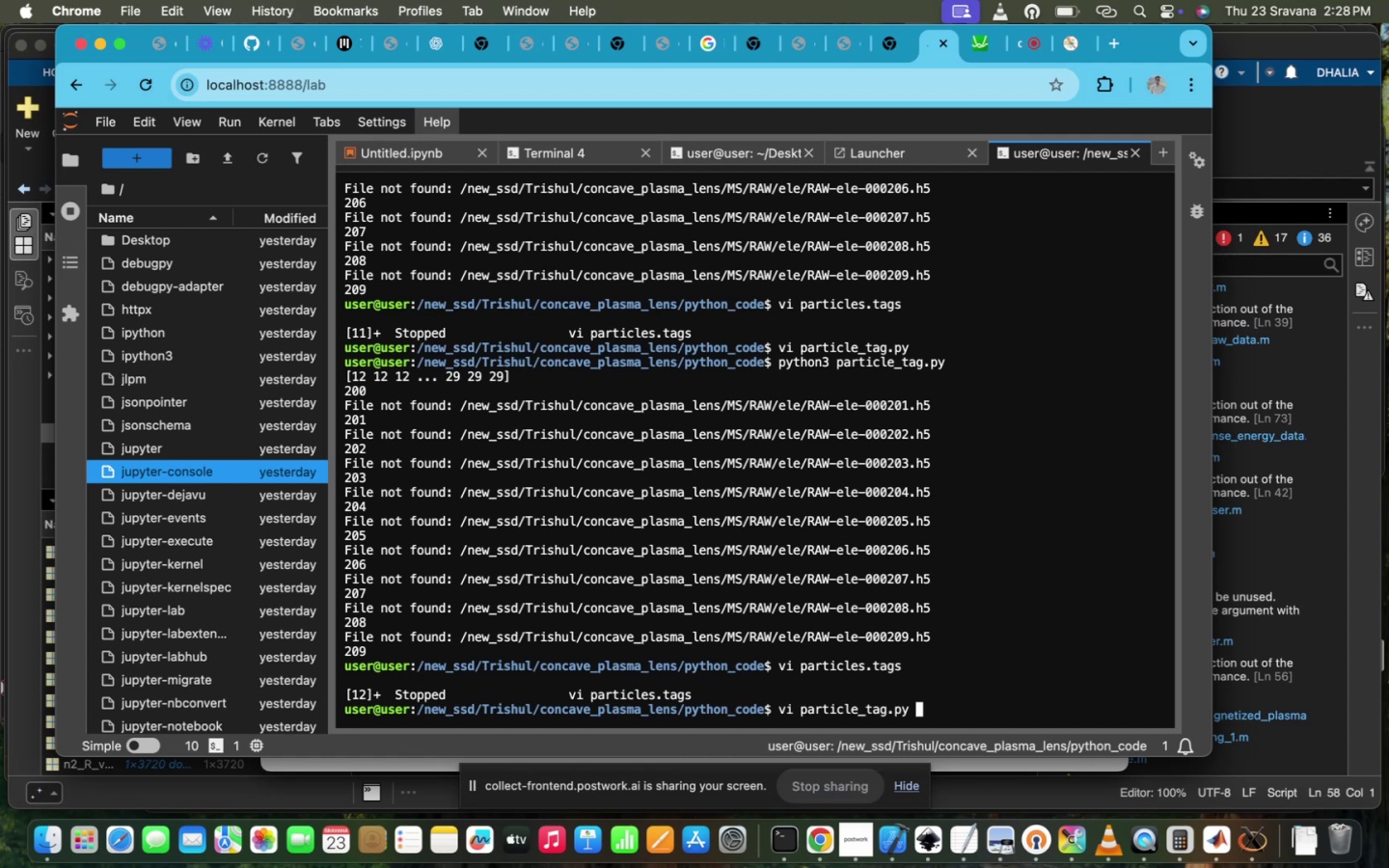 
key(ArrowUp)
 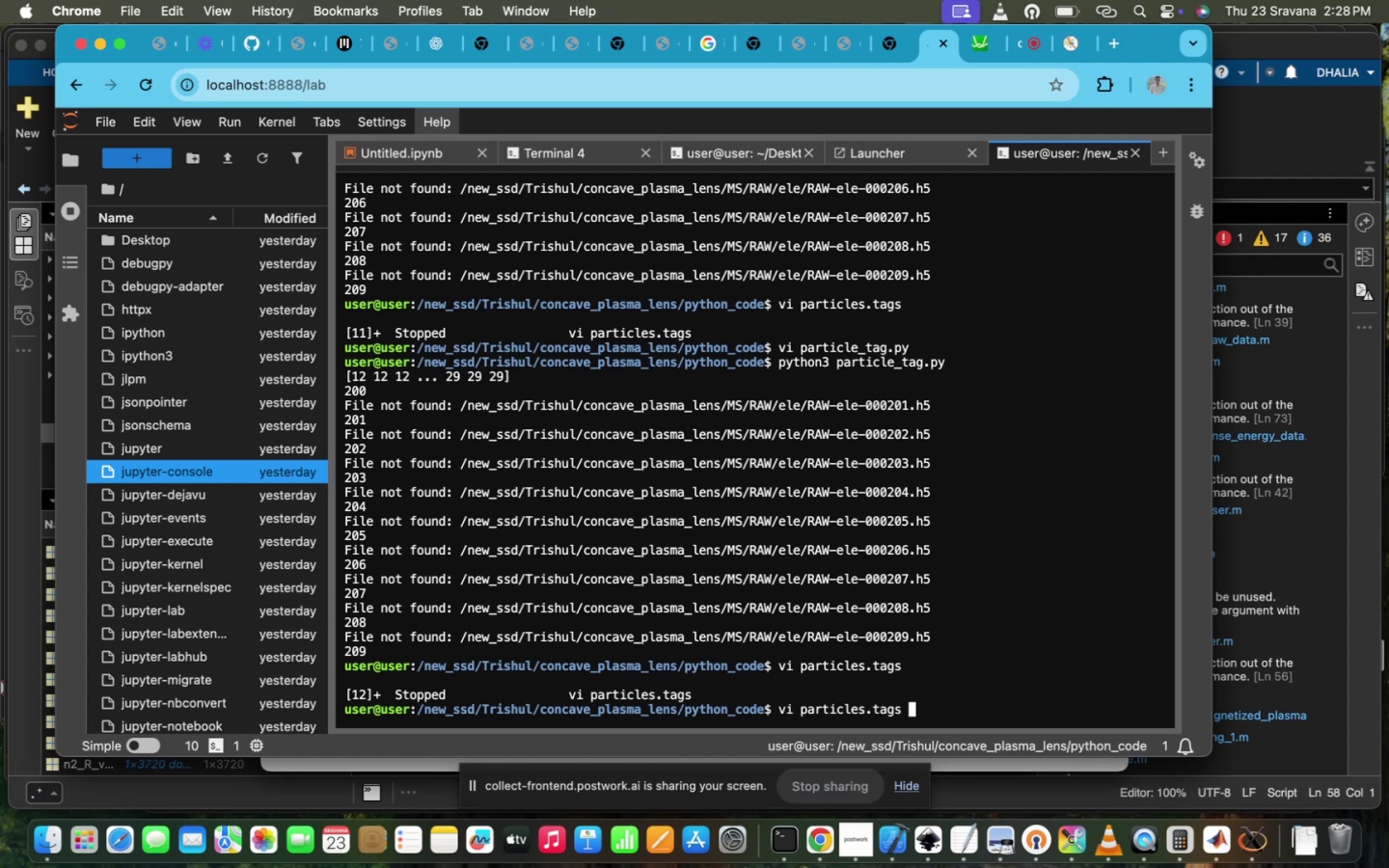 
key(ArrowDown)
 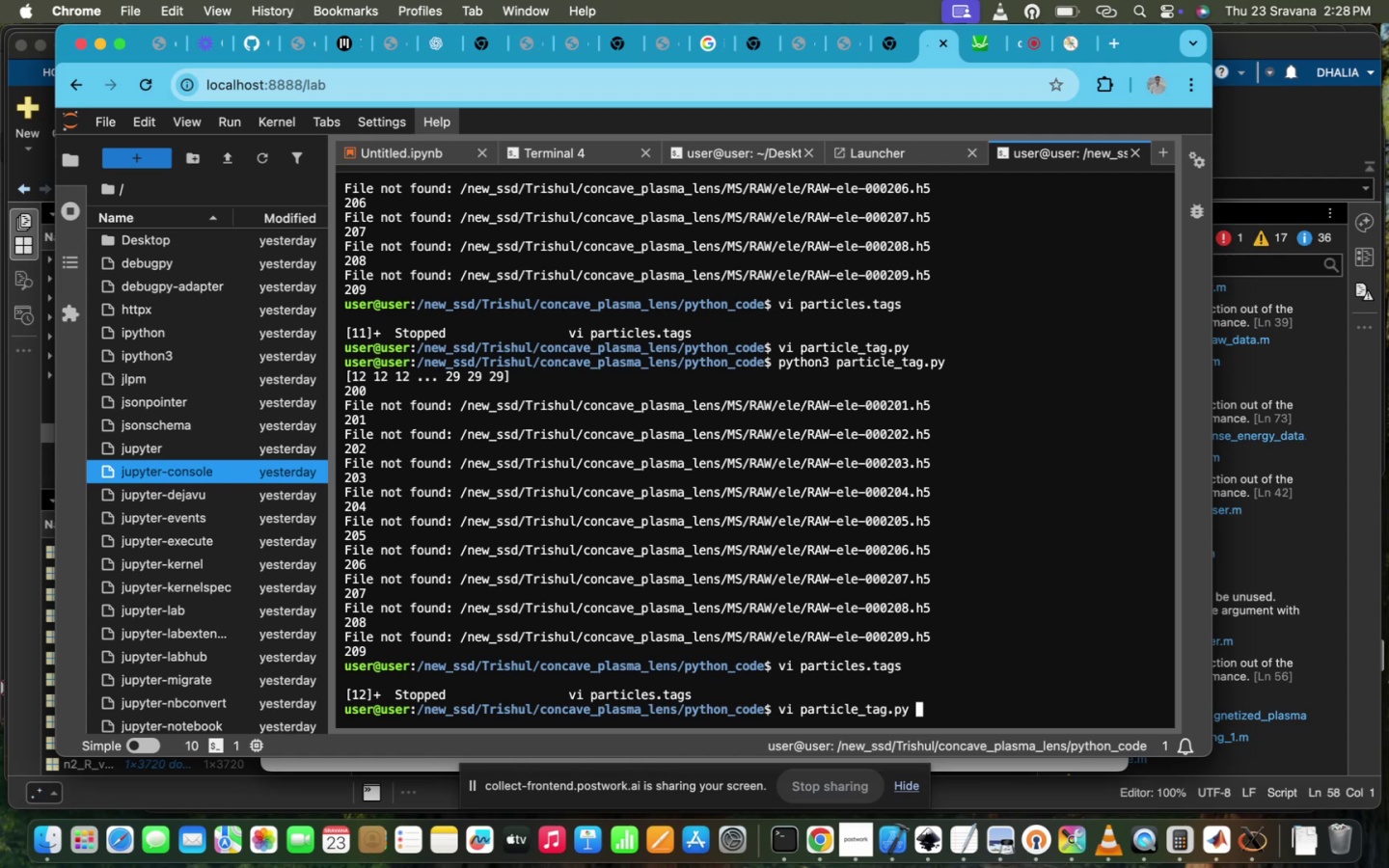 
key(Enter)
 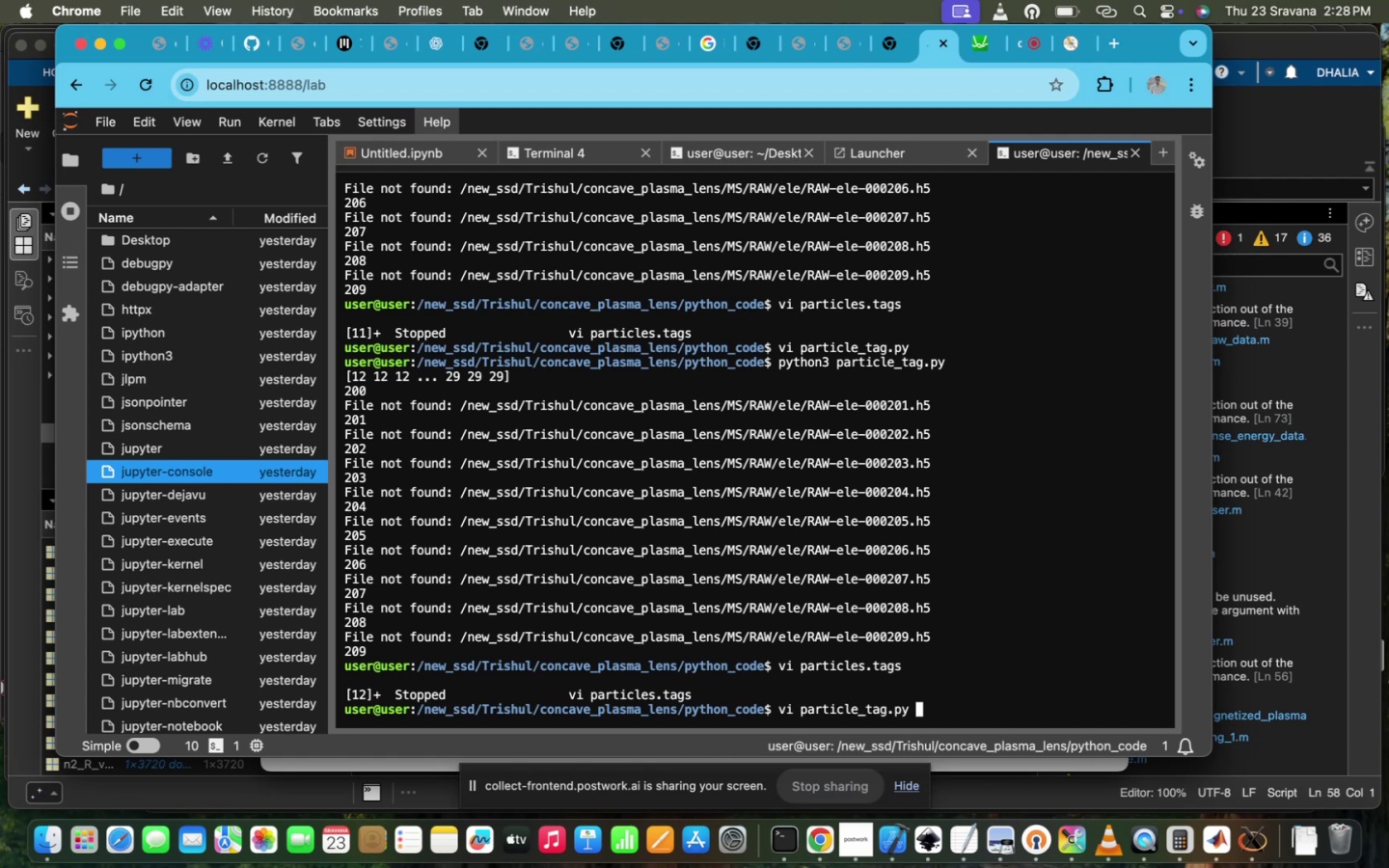 
key(Backslash)
 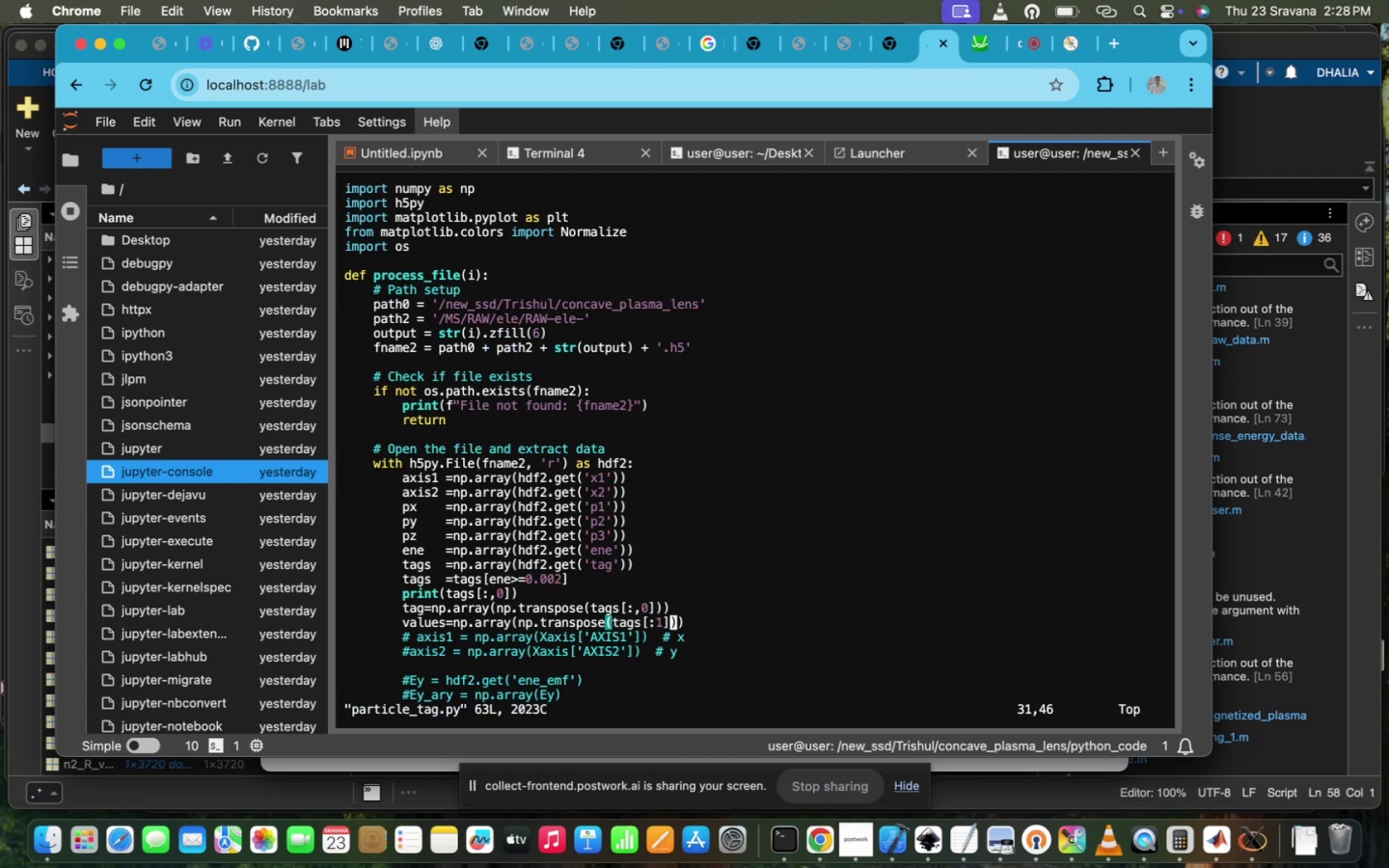 
key(ArrowUp)
 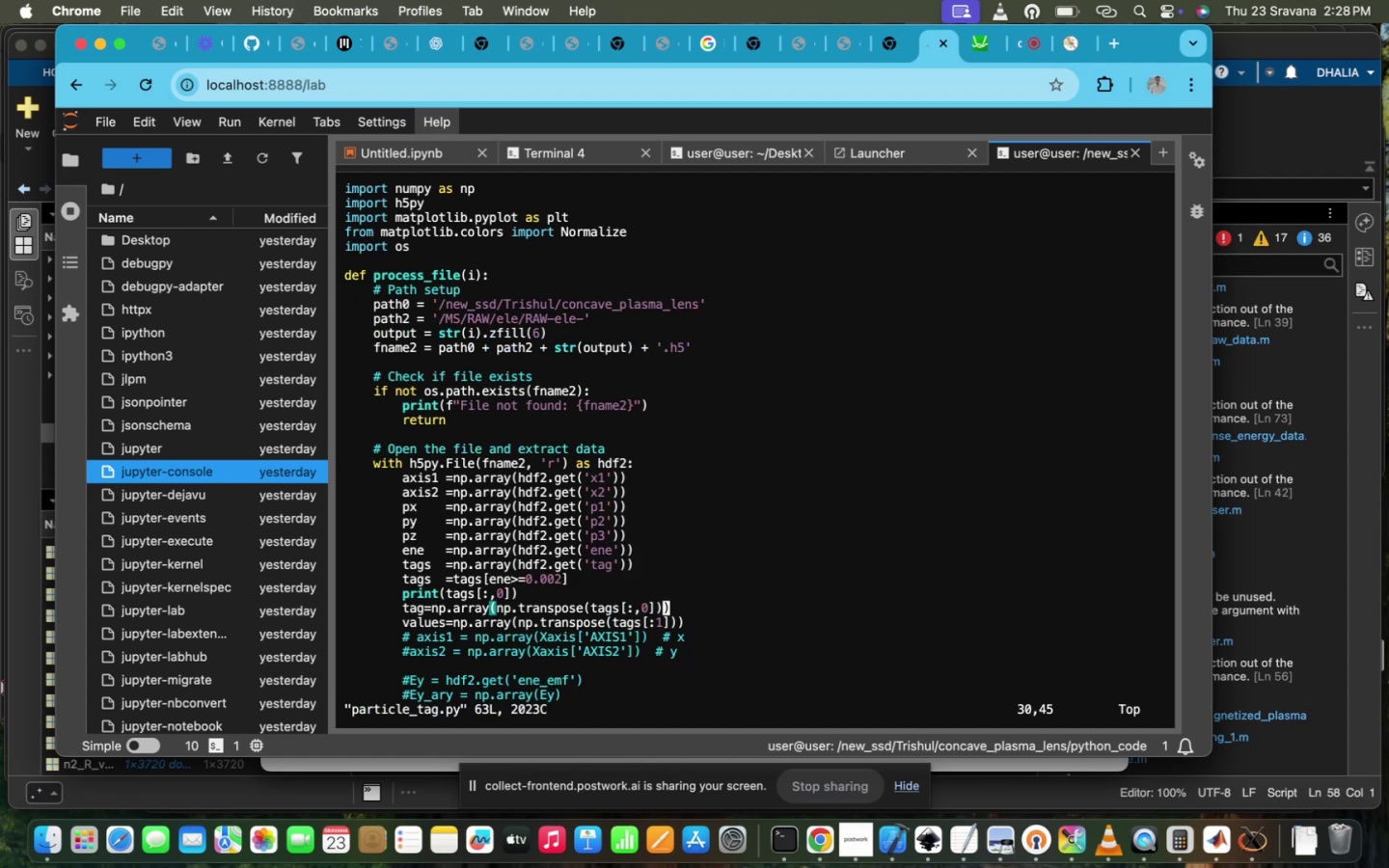 
key(ArrowLeft)
 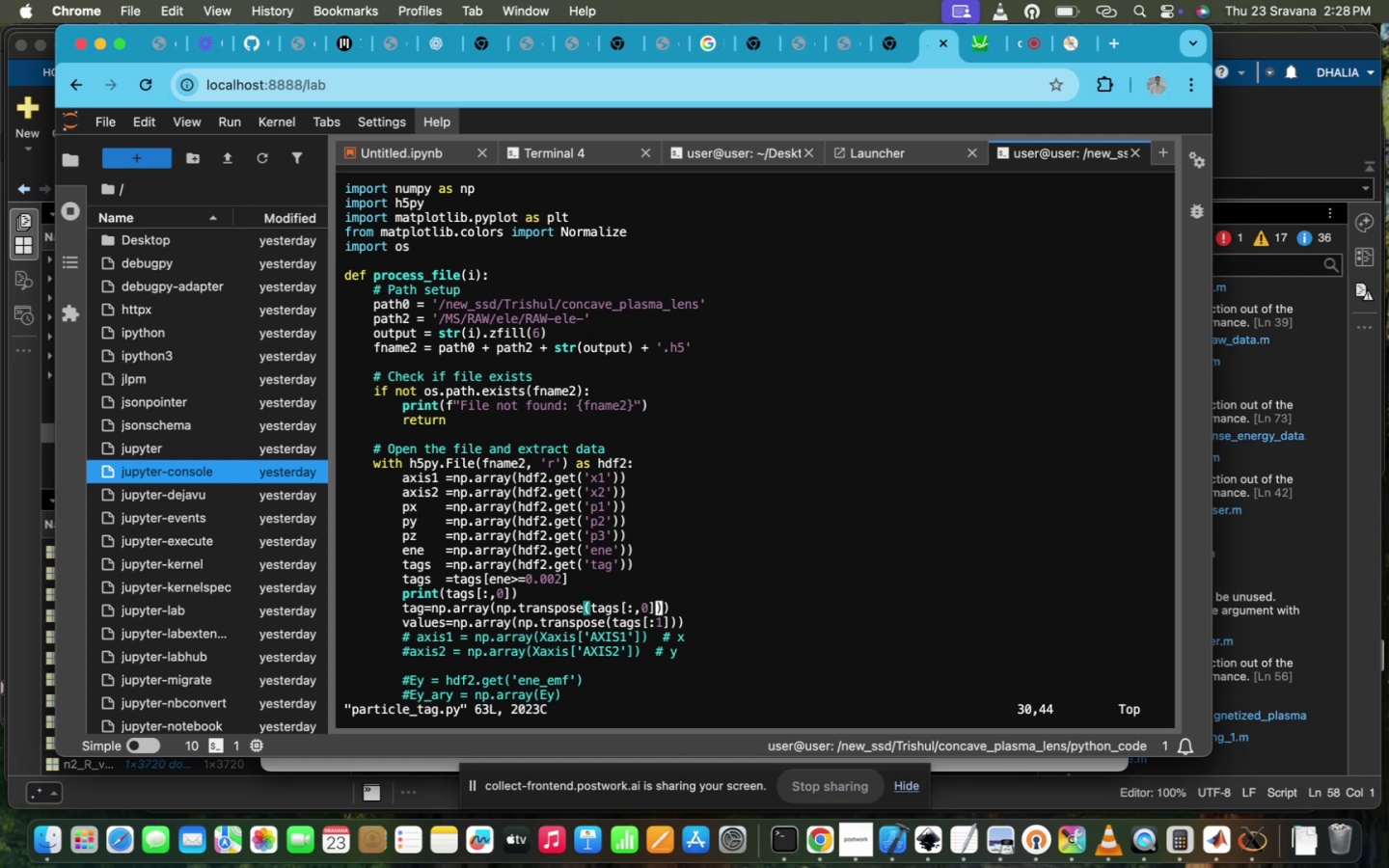 
key(ArrowLeft)
 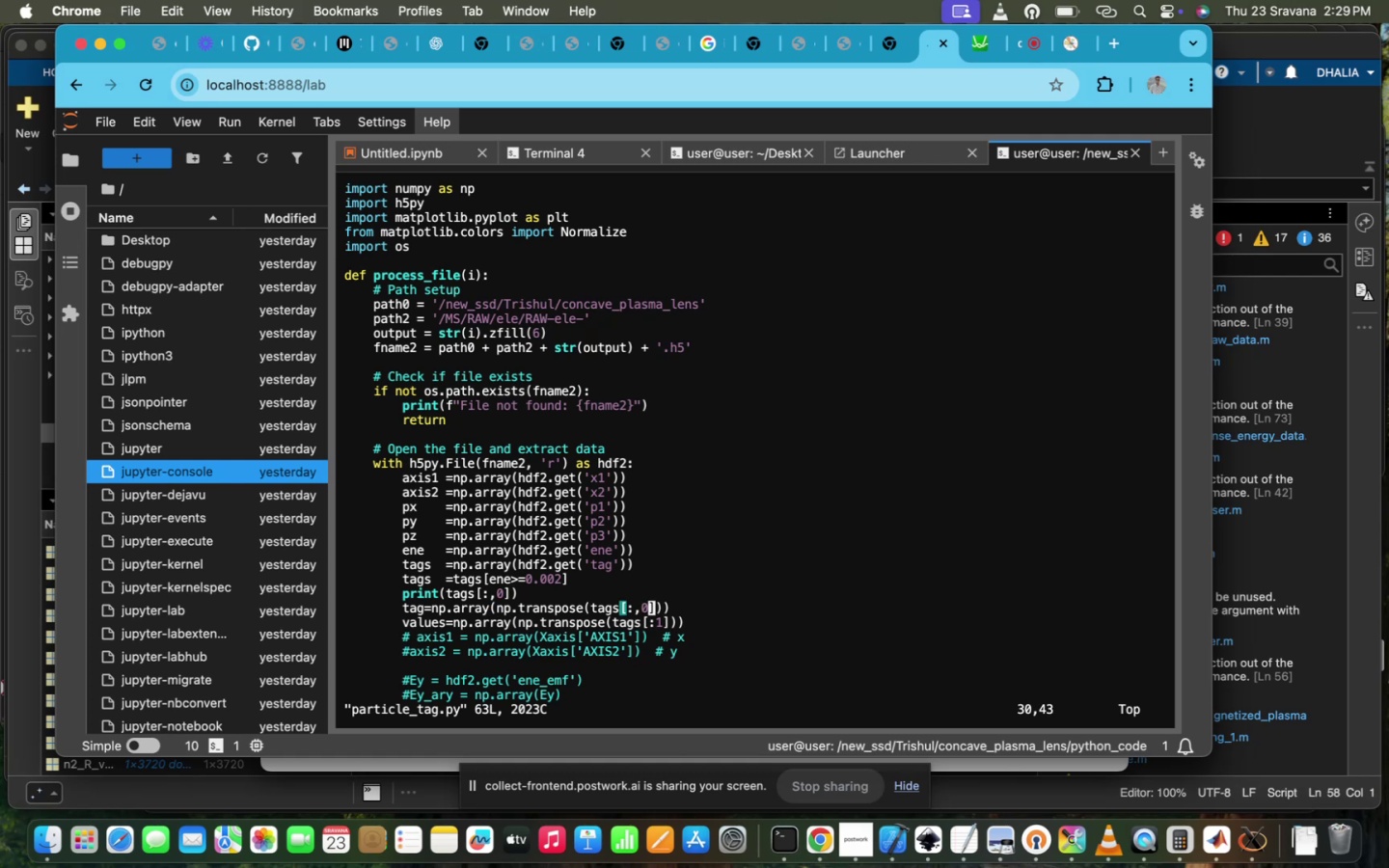 
key(ArrowUp)
 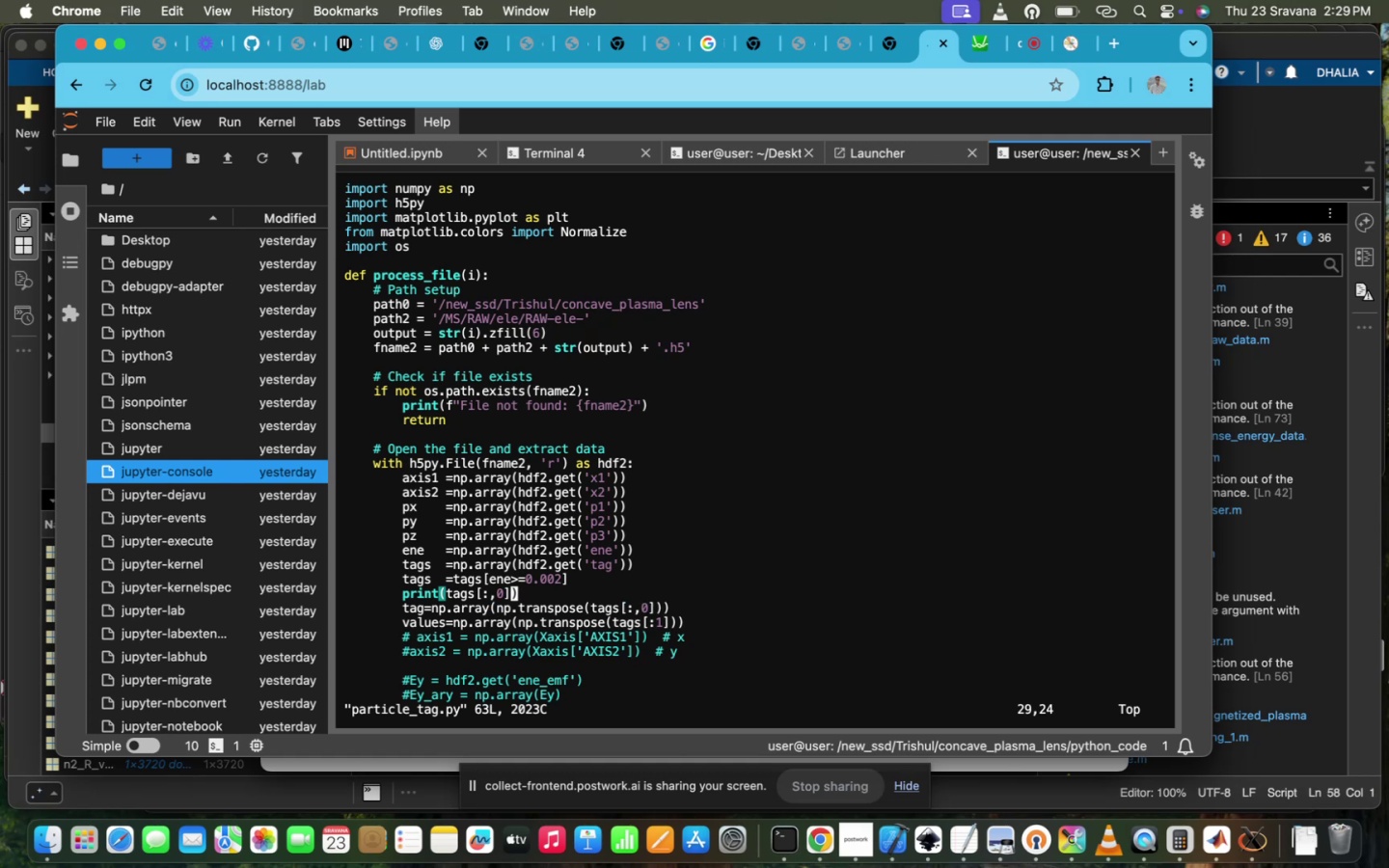 
key(ArrowLeft)
 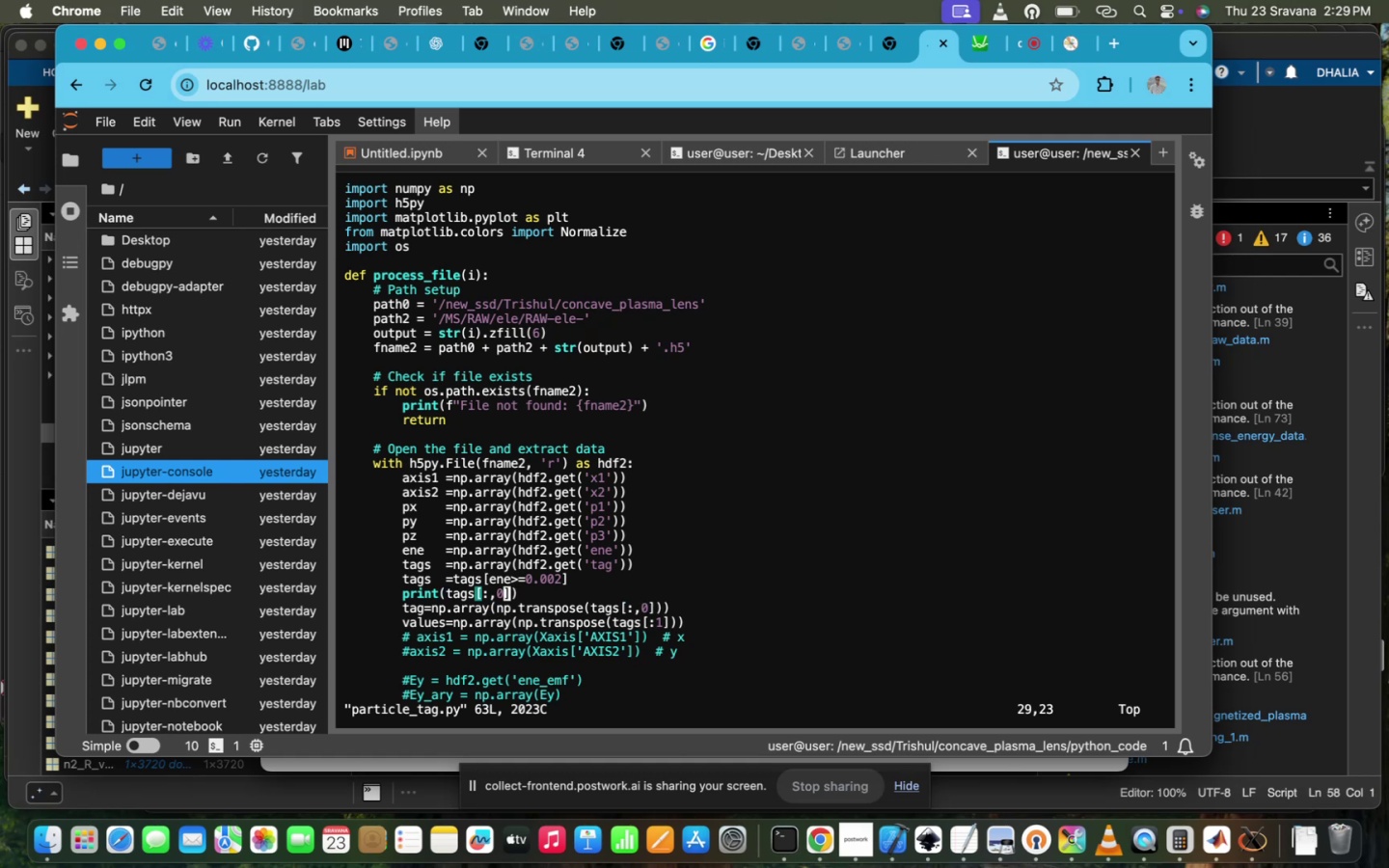 
key(ArrowLeft)
 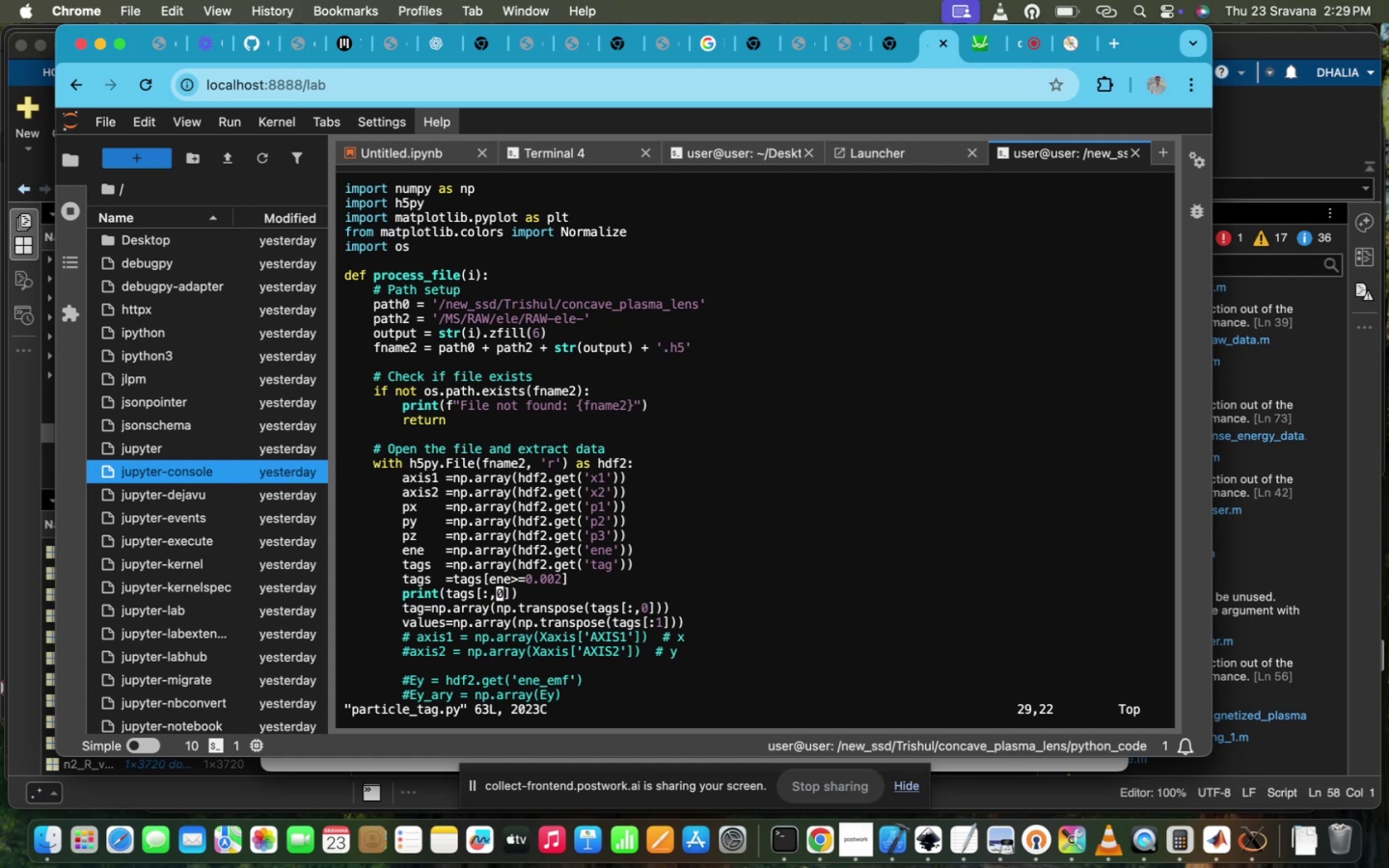 
key(ArrowDown)
 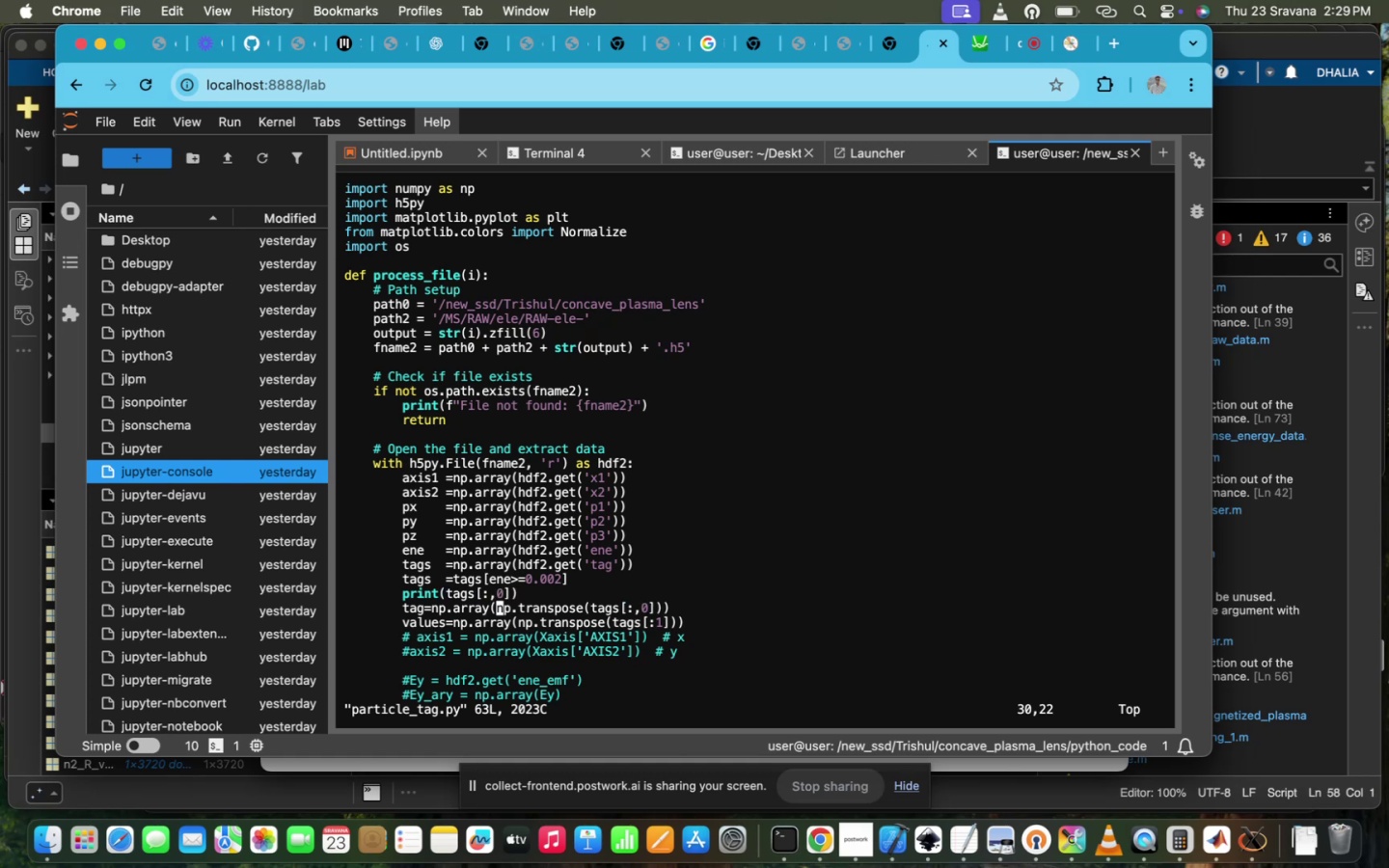 
key(ArrowDown)
 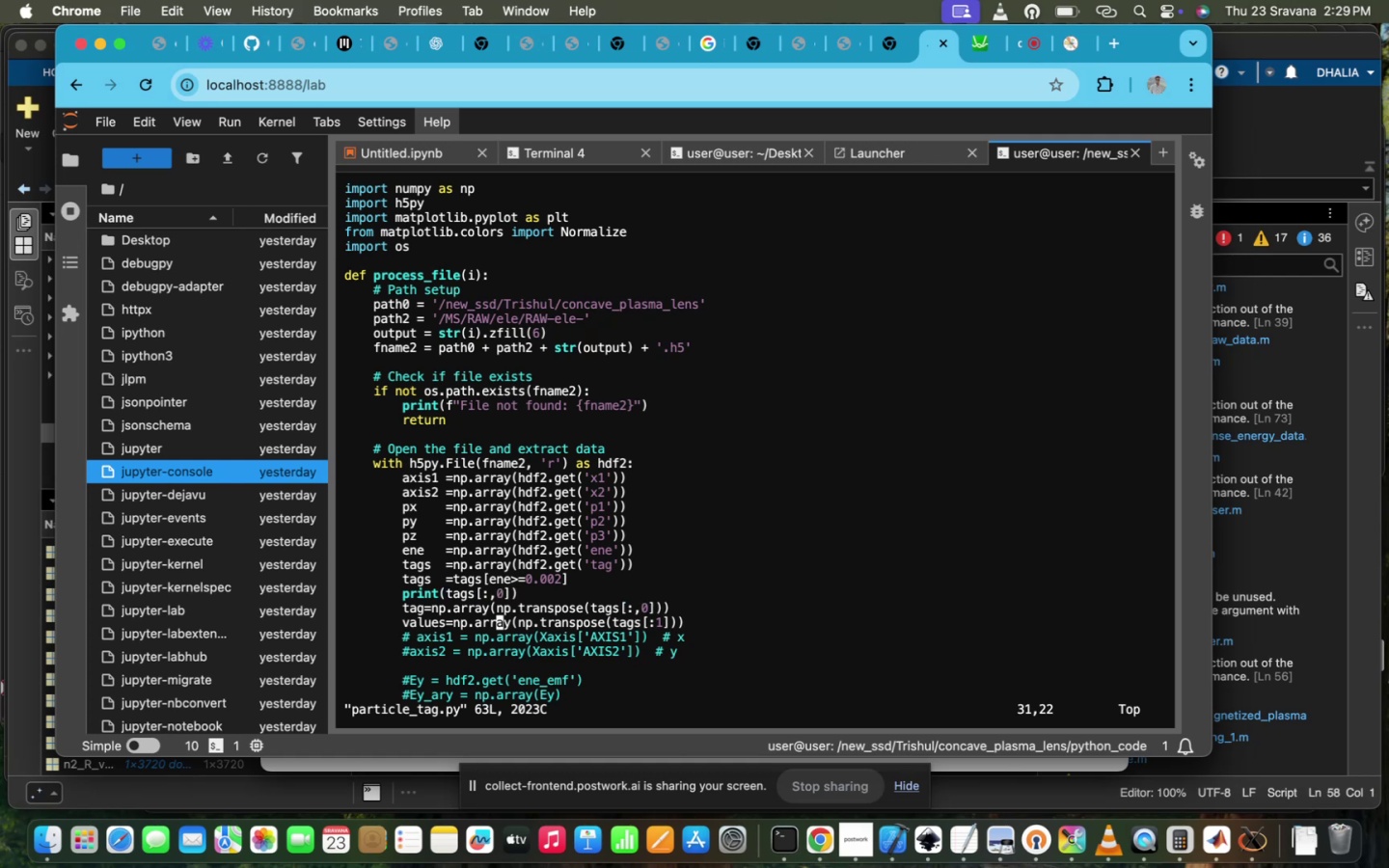 
key(ArrowLeft)
 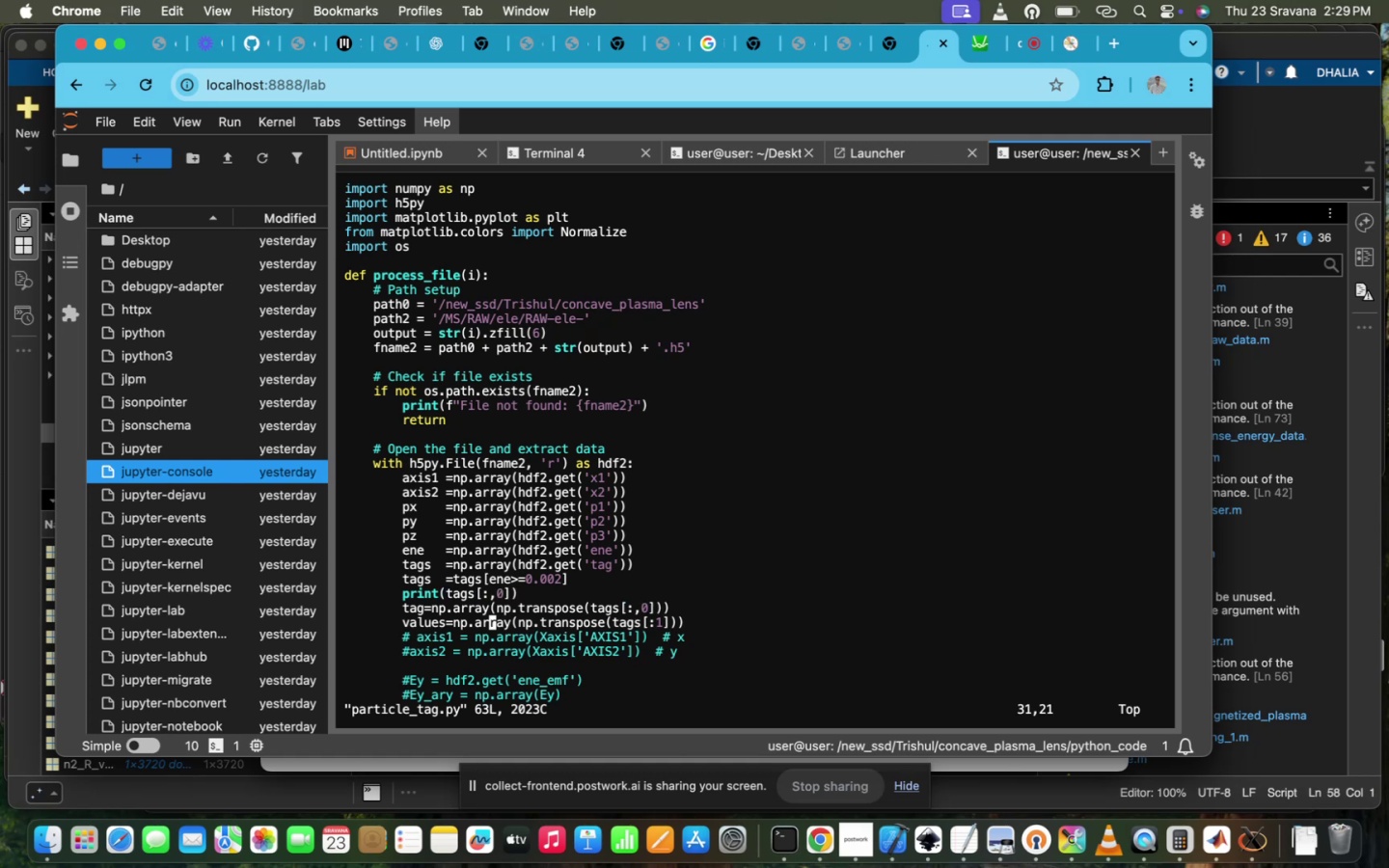 
key(ArrowLeft)
 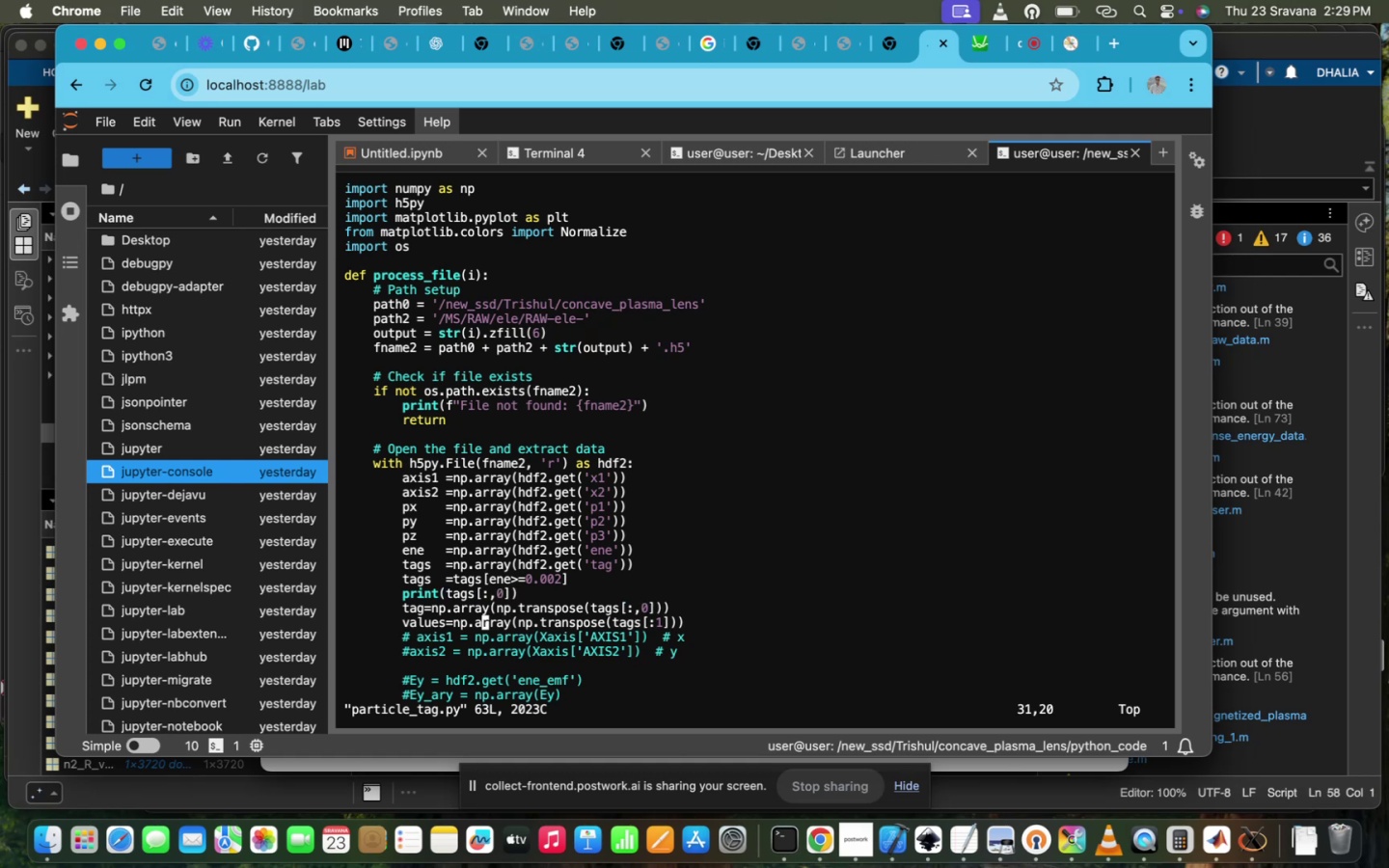 
key(ArrowUp)
 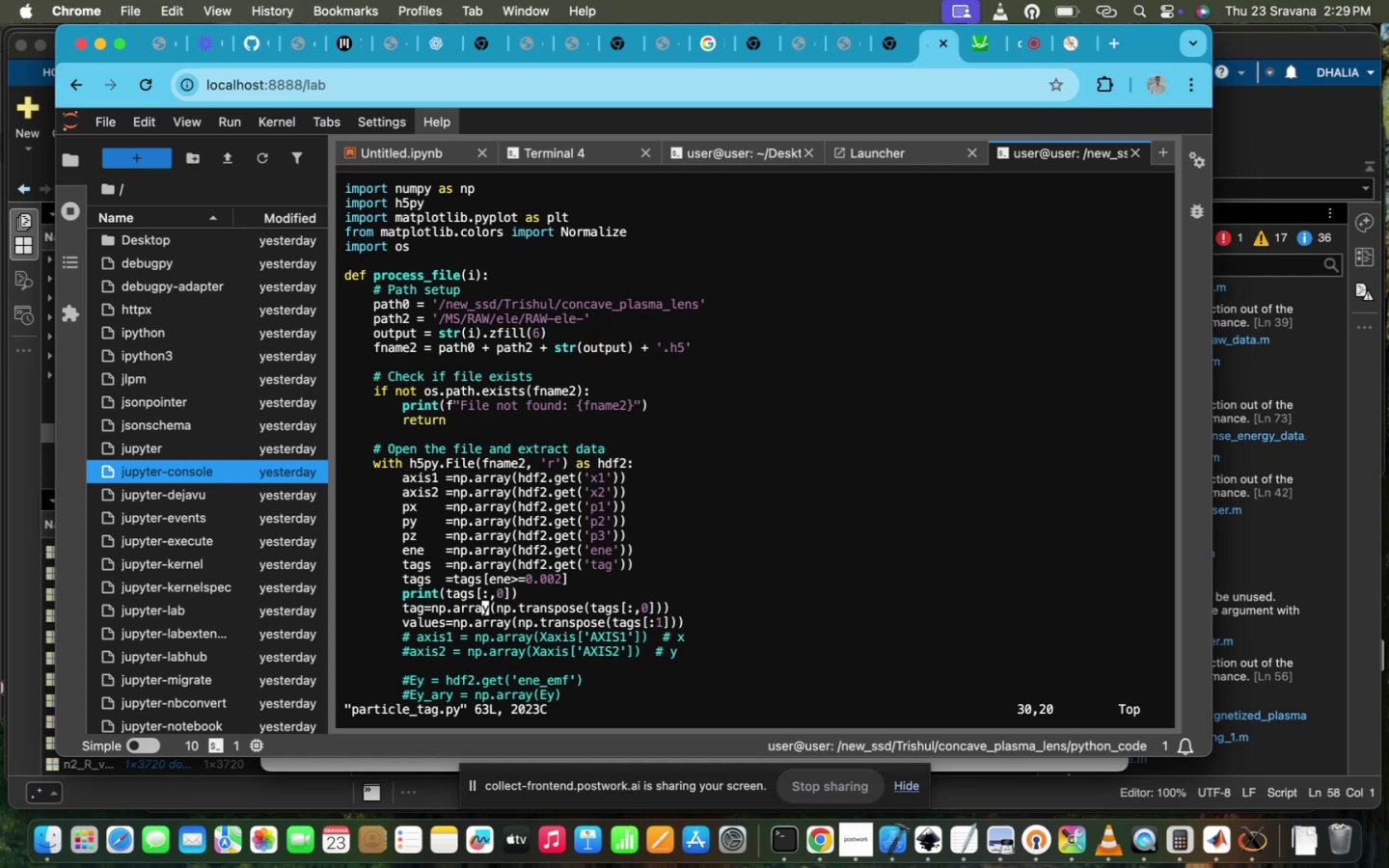 
hold_key(key=ArrowRight, duration=1.51)
 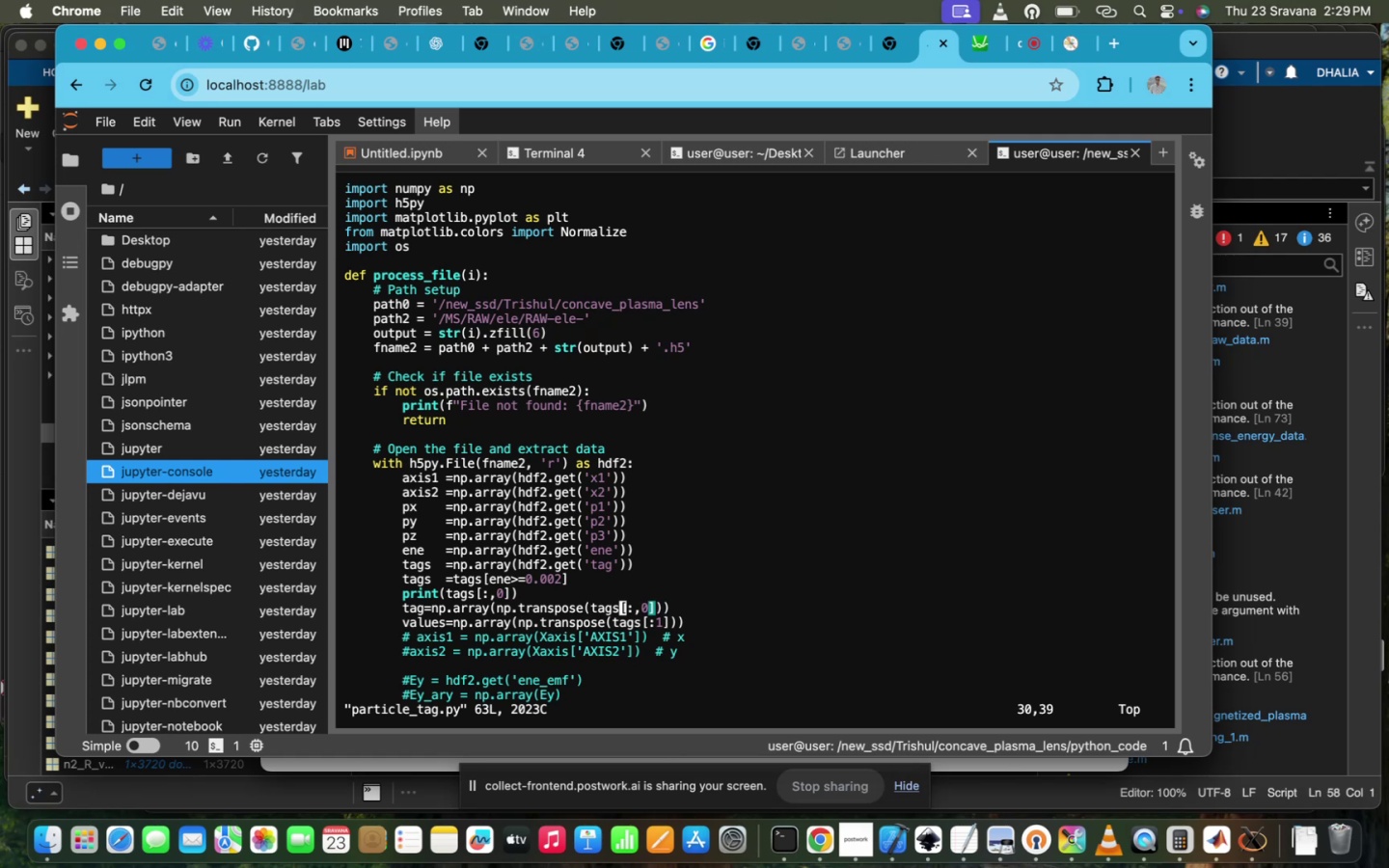 
hold_key(key=ArrowRight, duration=0.45)
 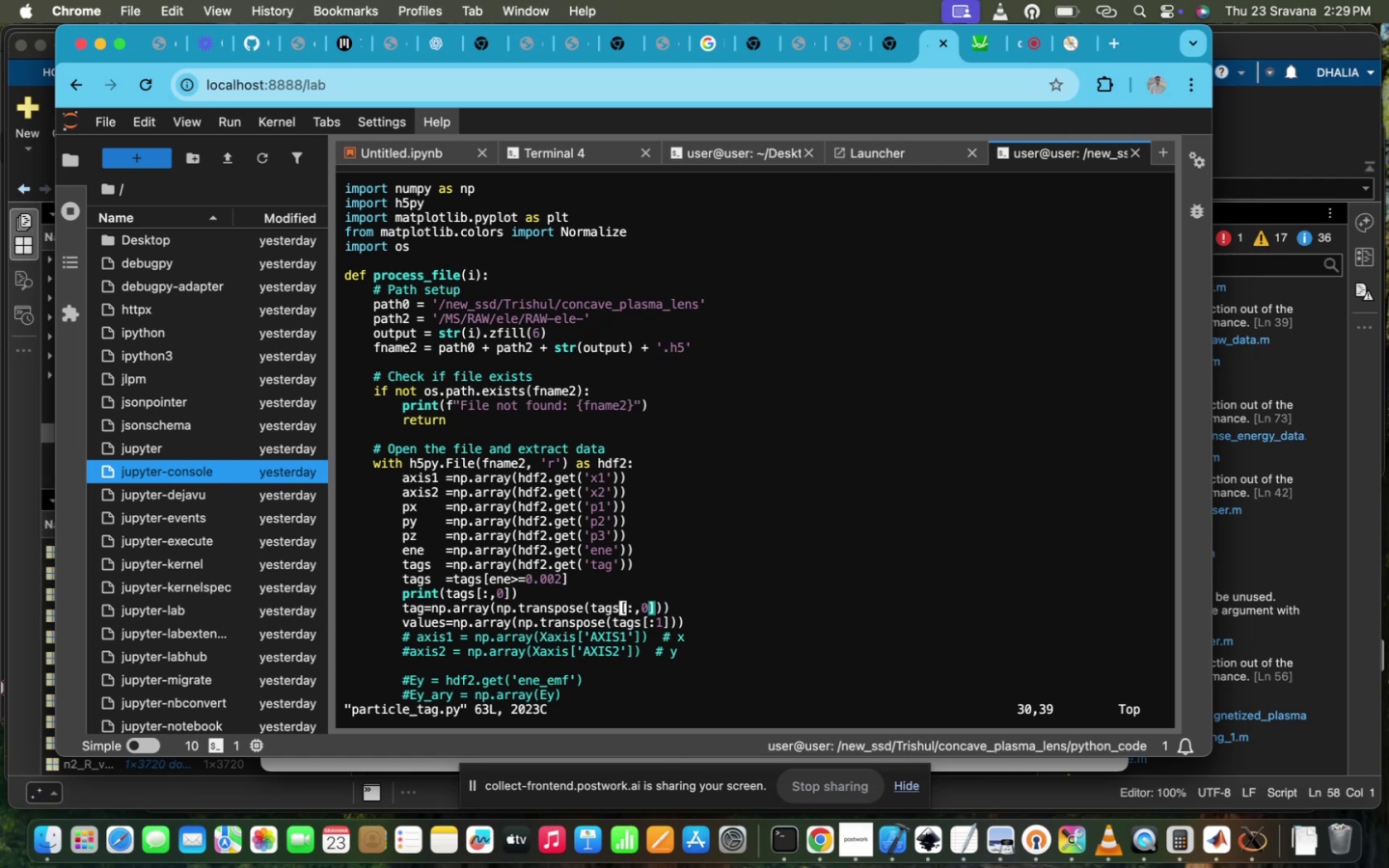 
key(ArrowRight)
 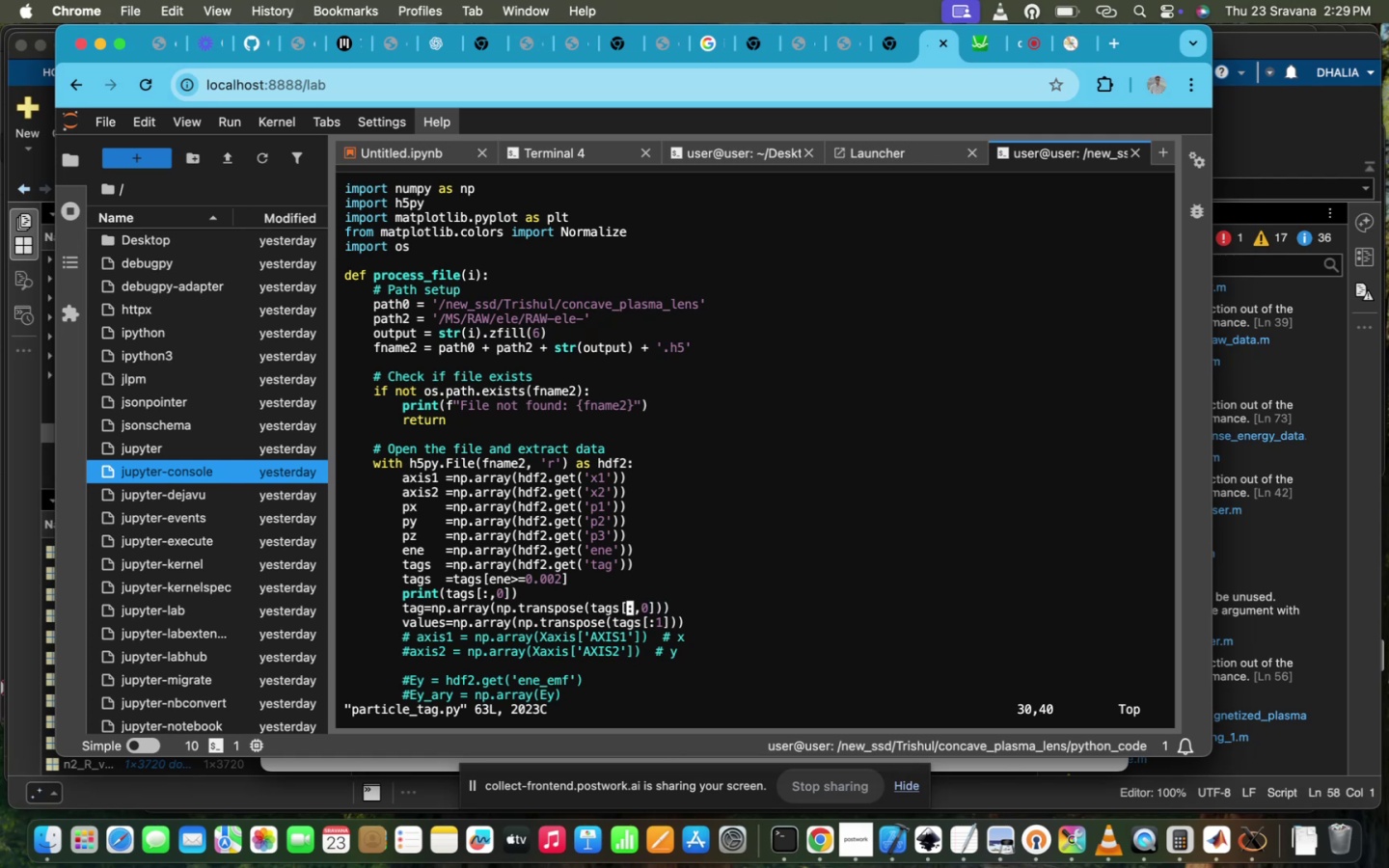 
key(ArrowDown)
 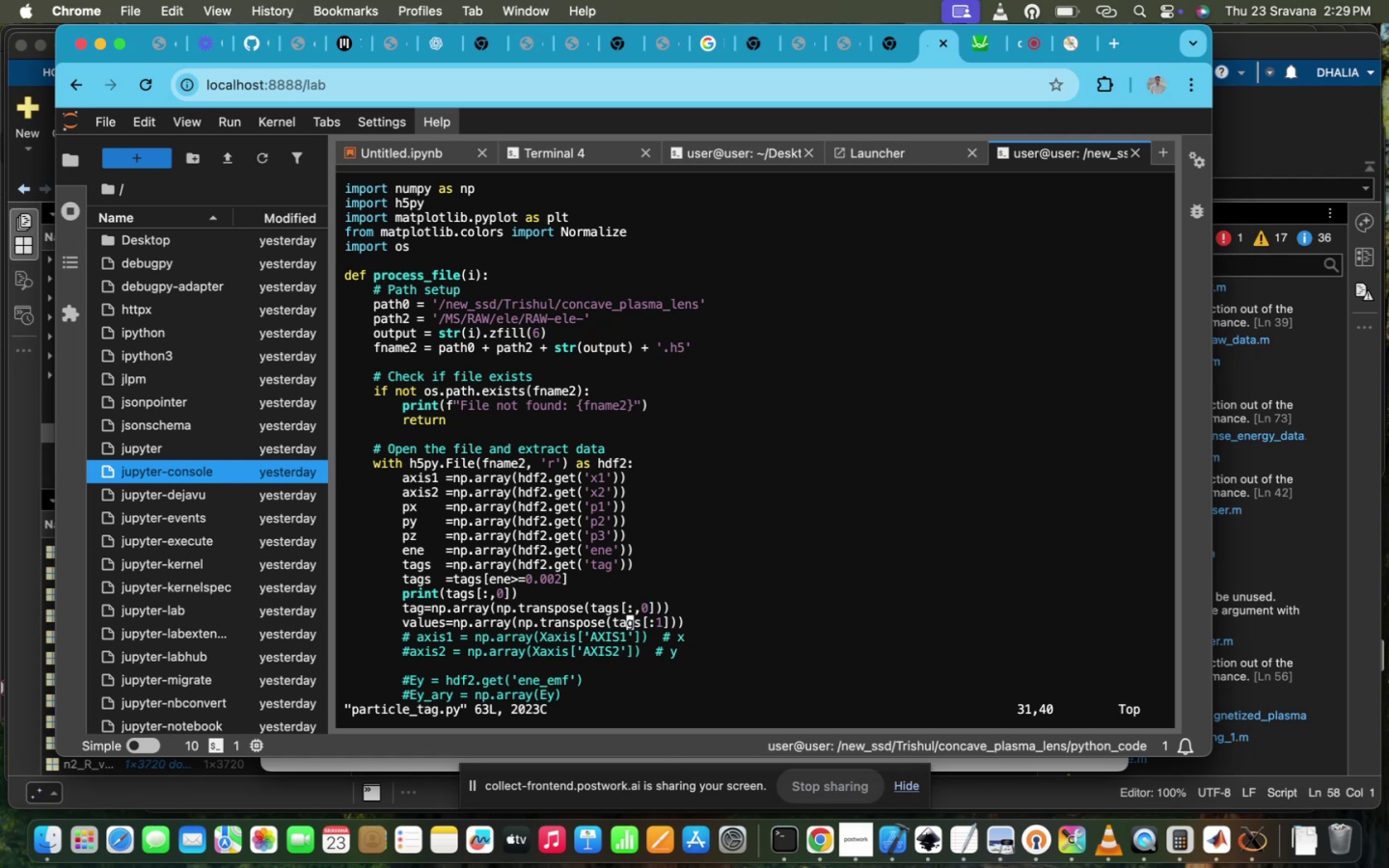 
key(ArrowRight)
 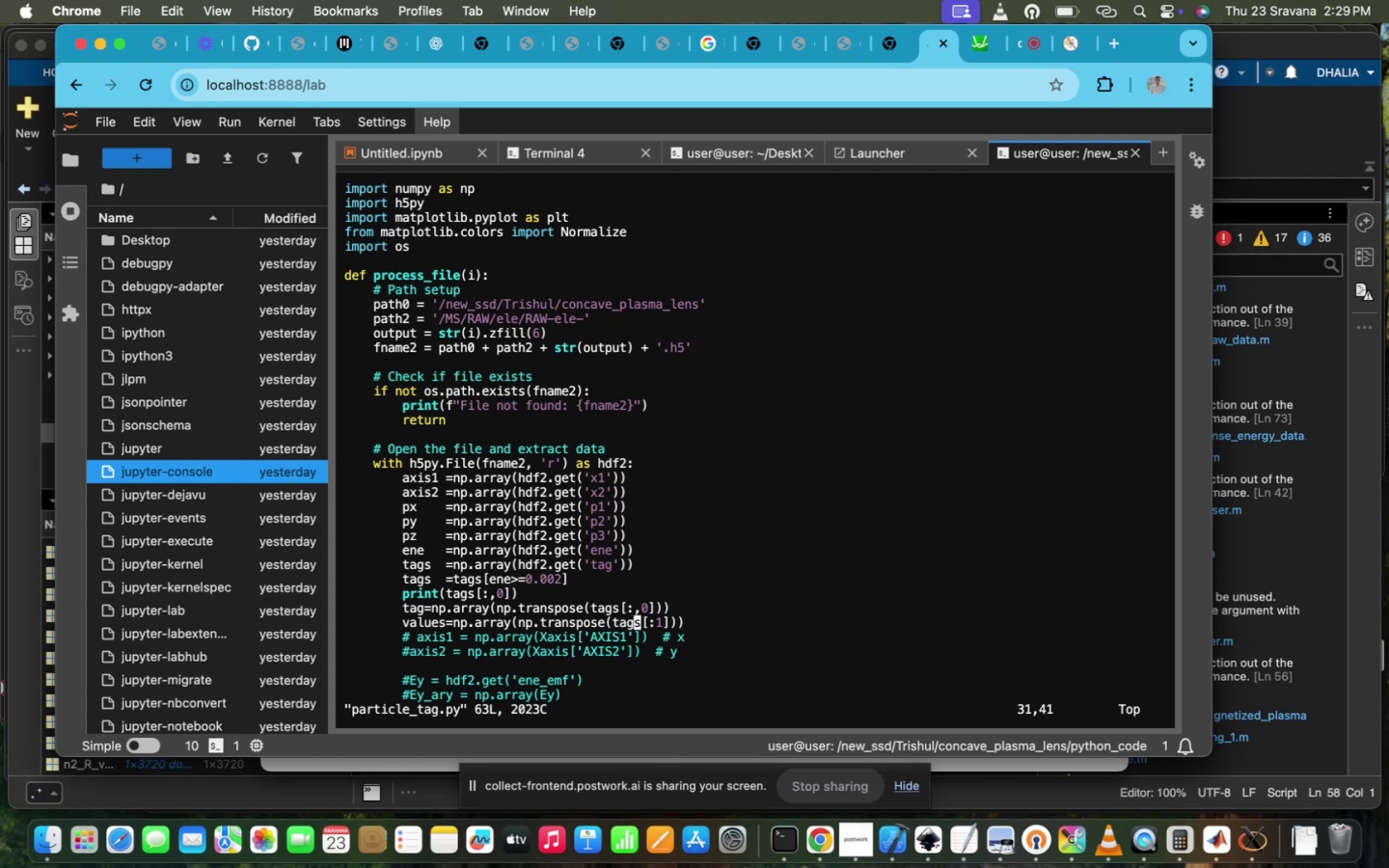 
key(ArrowRight)
 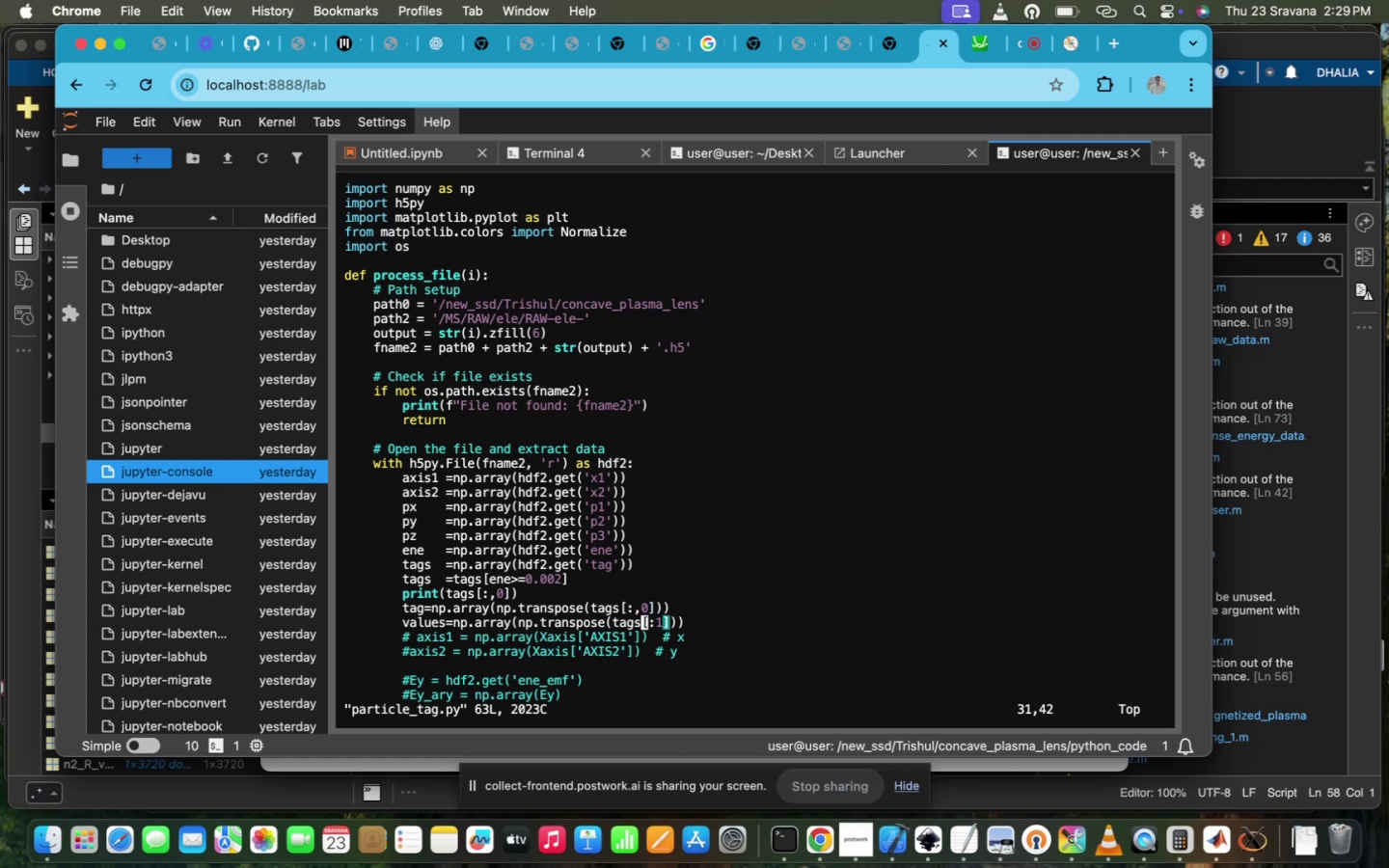 
key(ArrowRight)
 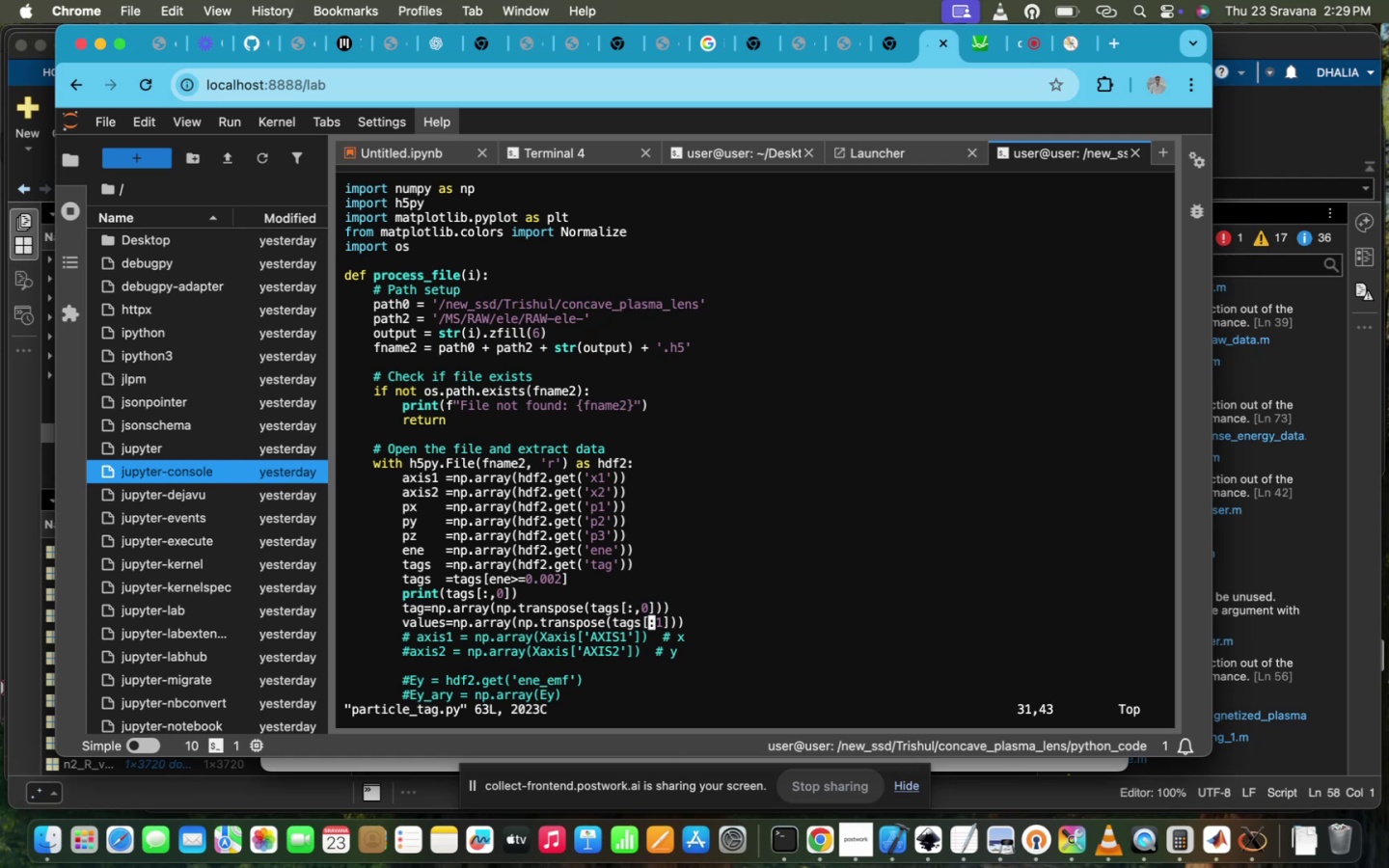 
key(ArrowRight)
 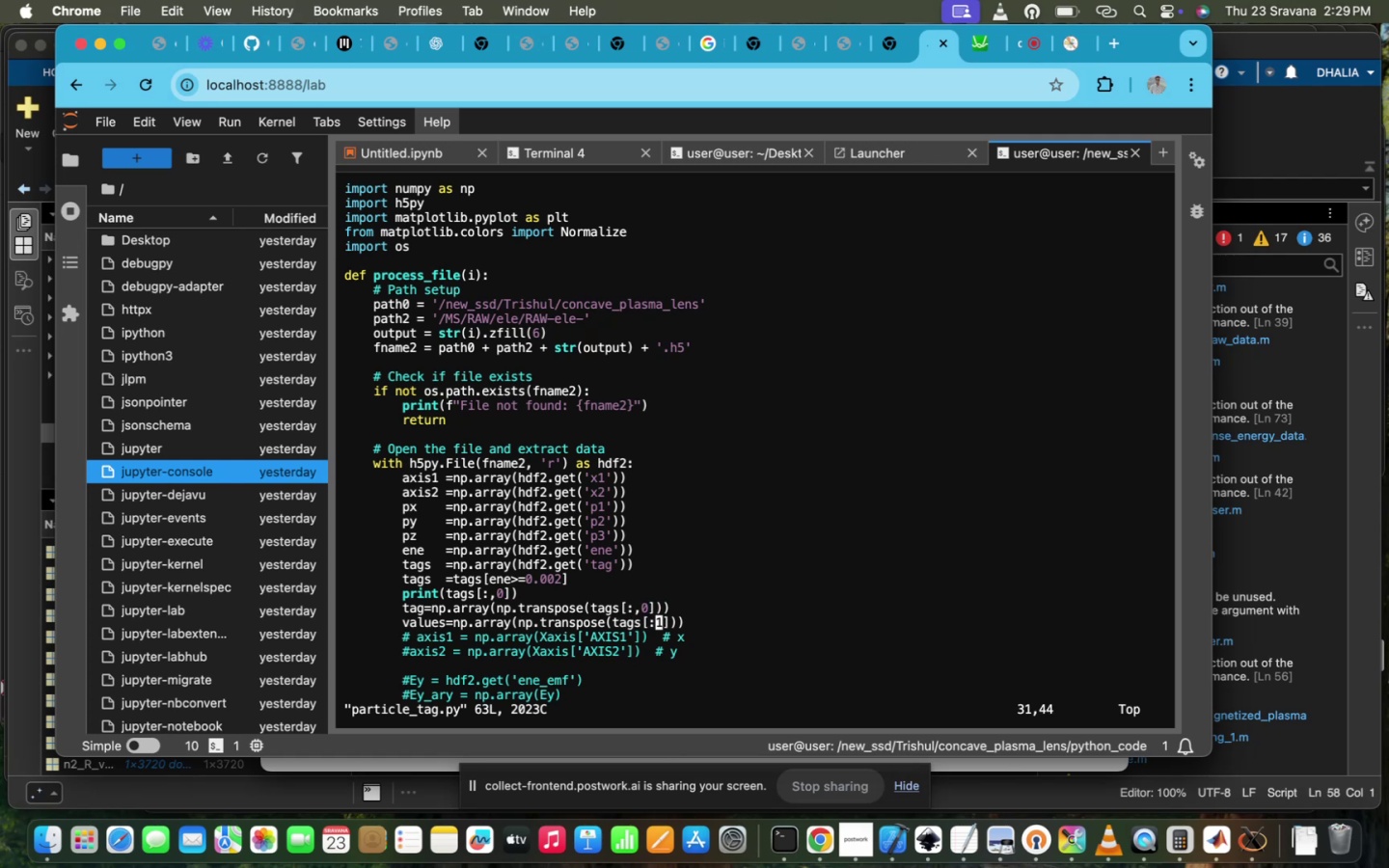 
key(I)
 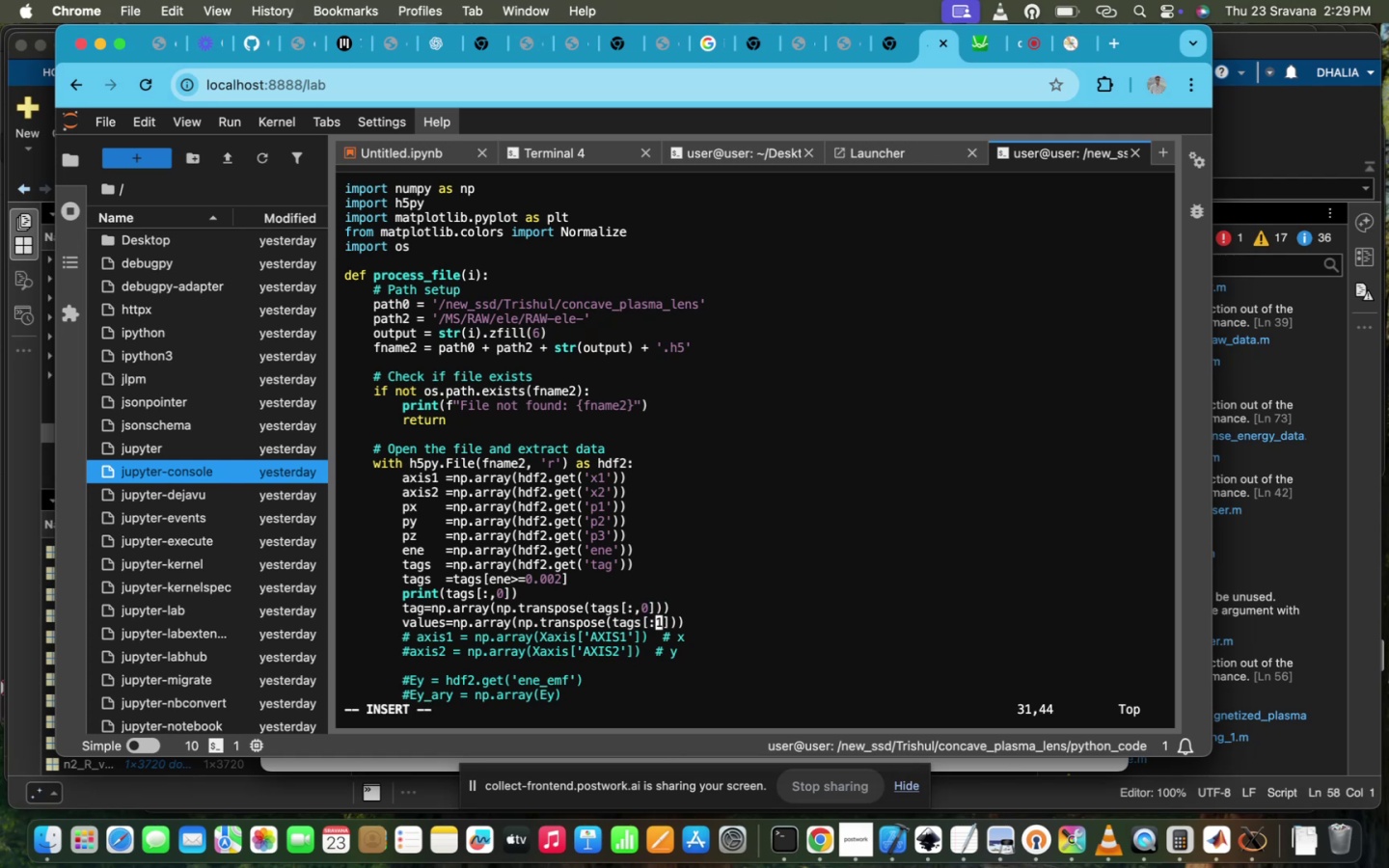 
key(Comma)
 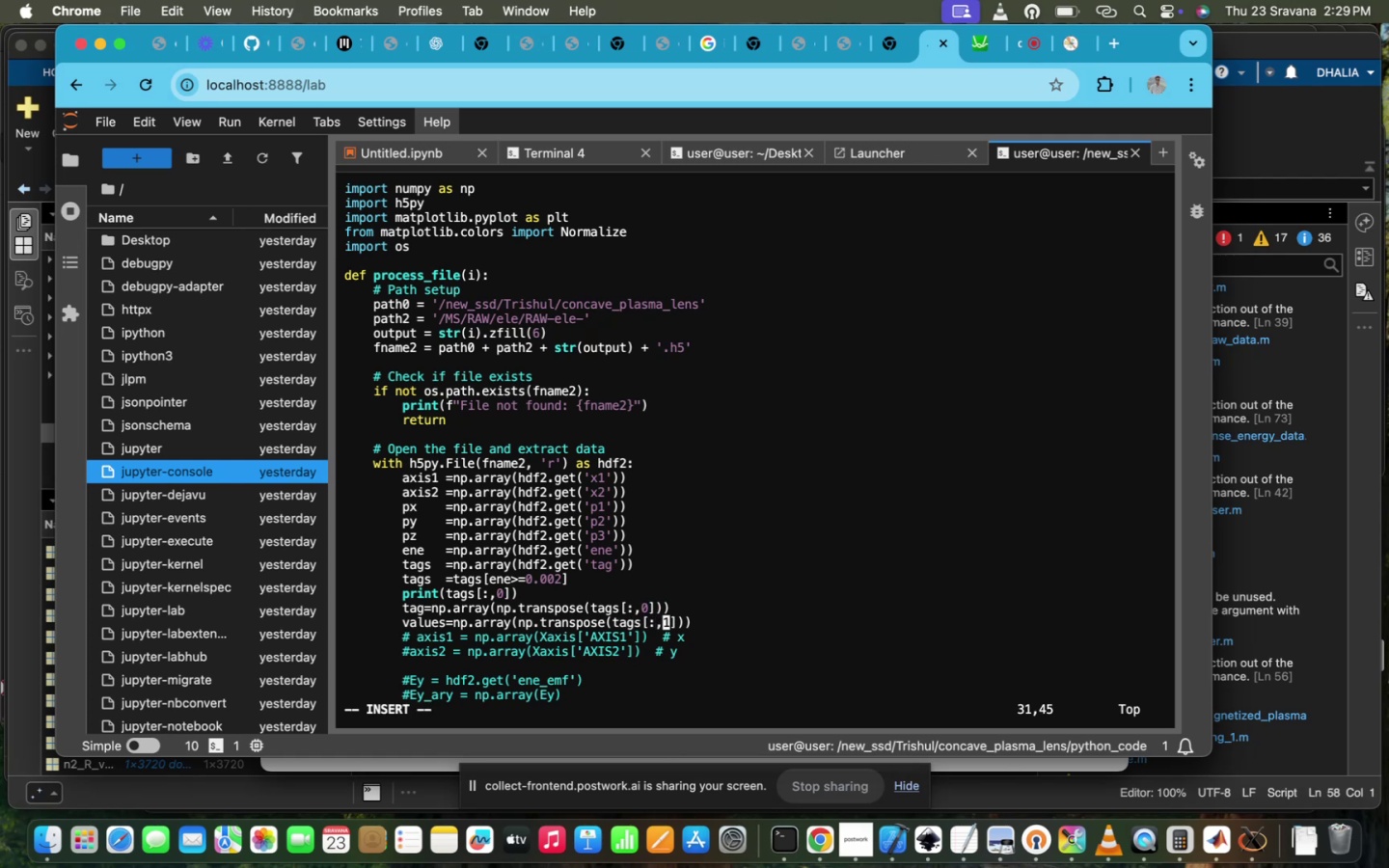 
key(Escape)
 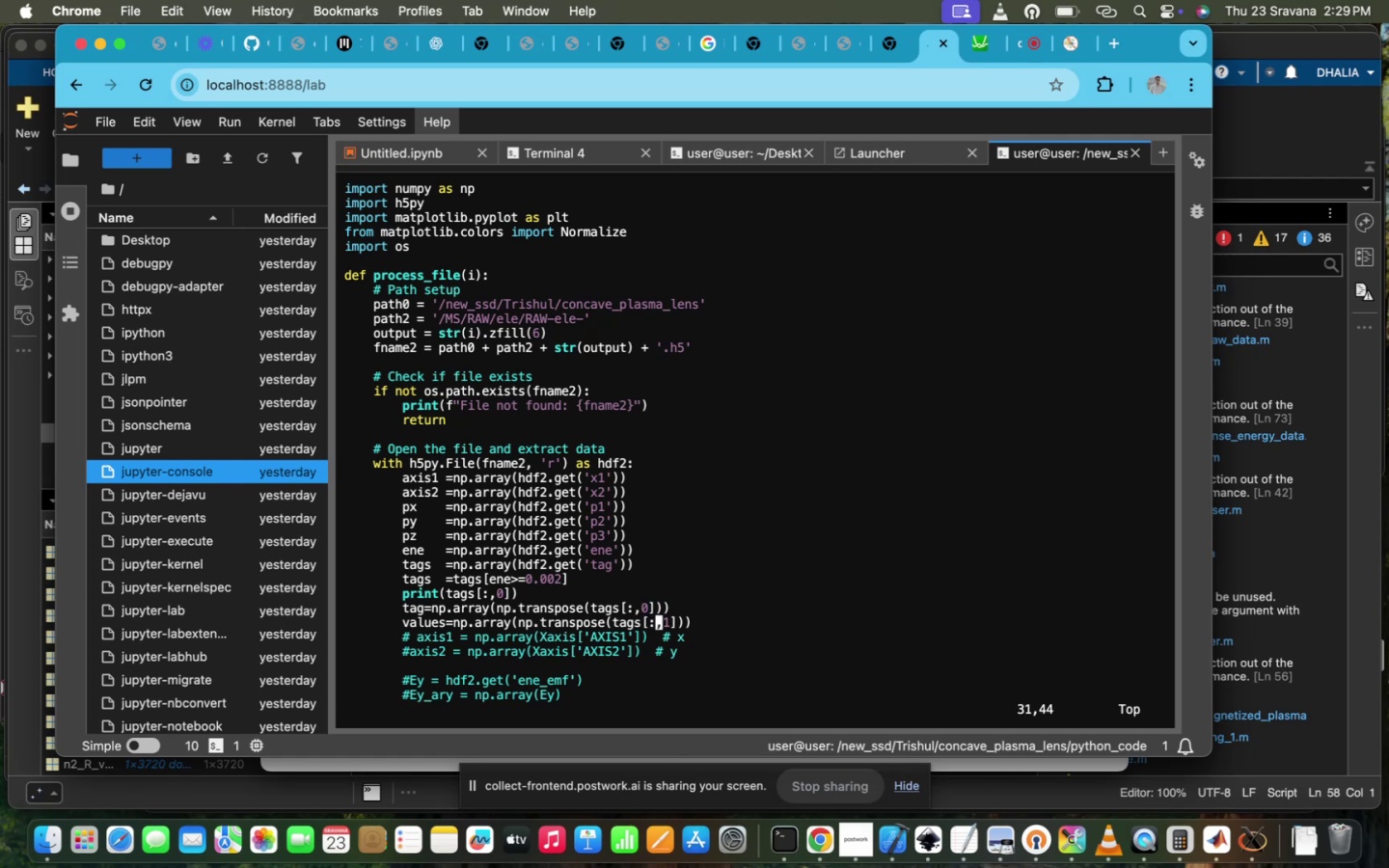 
key(Shift+ShiftRight)
 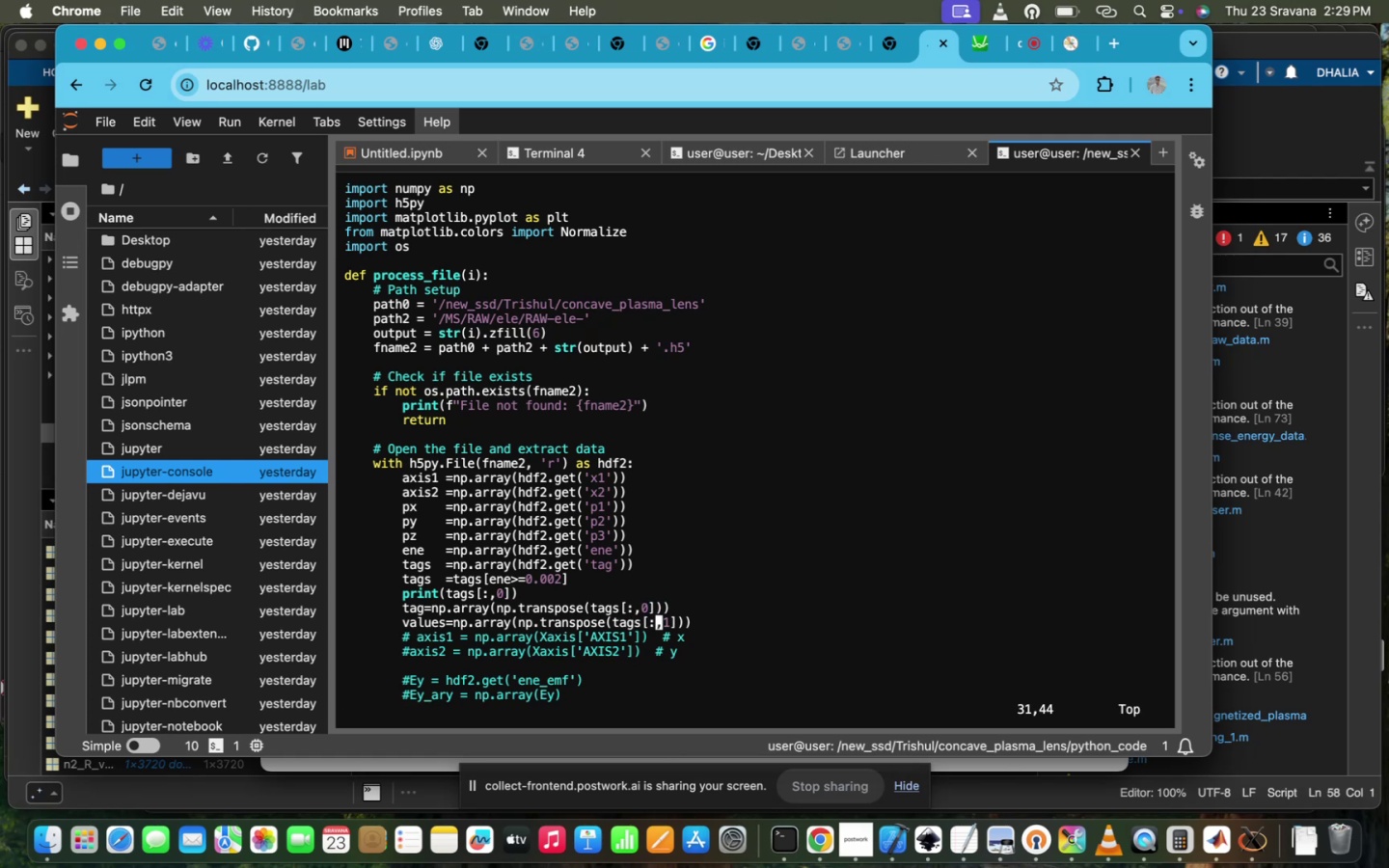 
key(Shift+ShiftRight)
 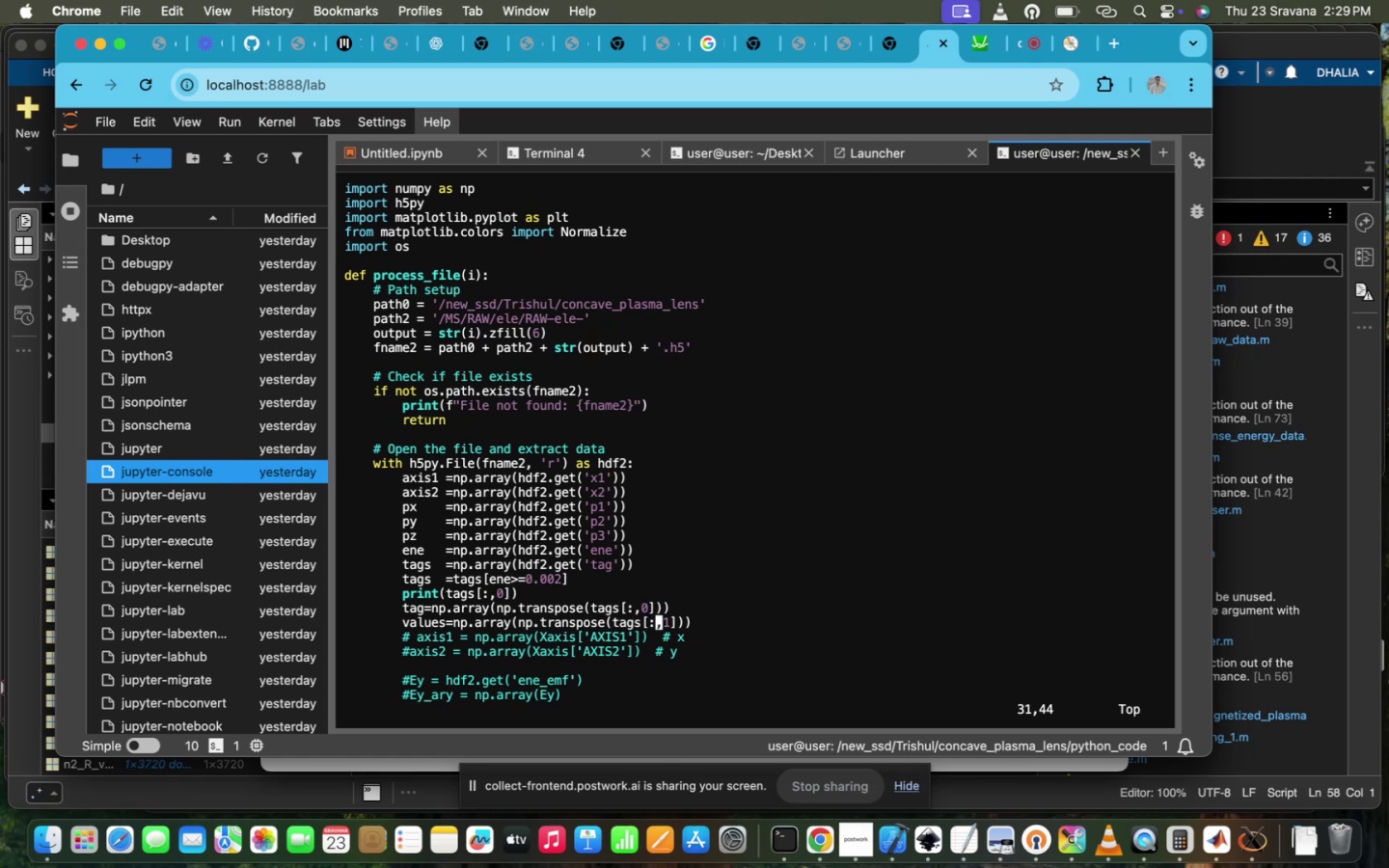 
key(ArrowUp)
 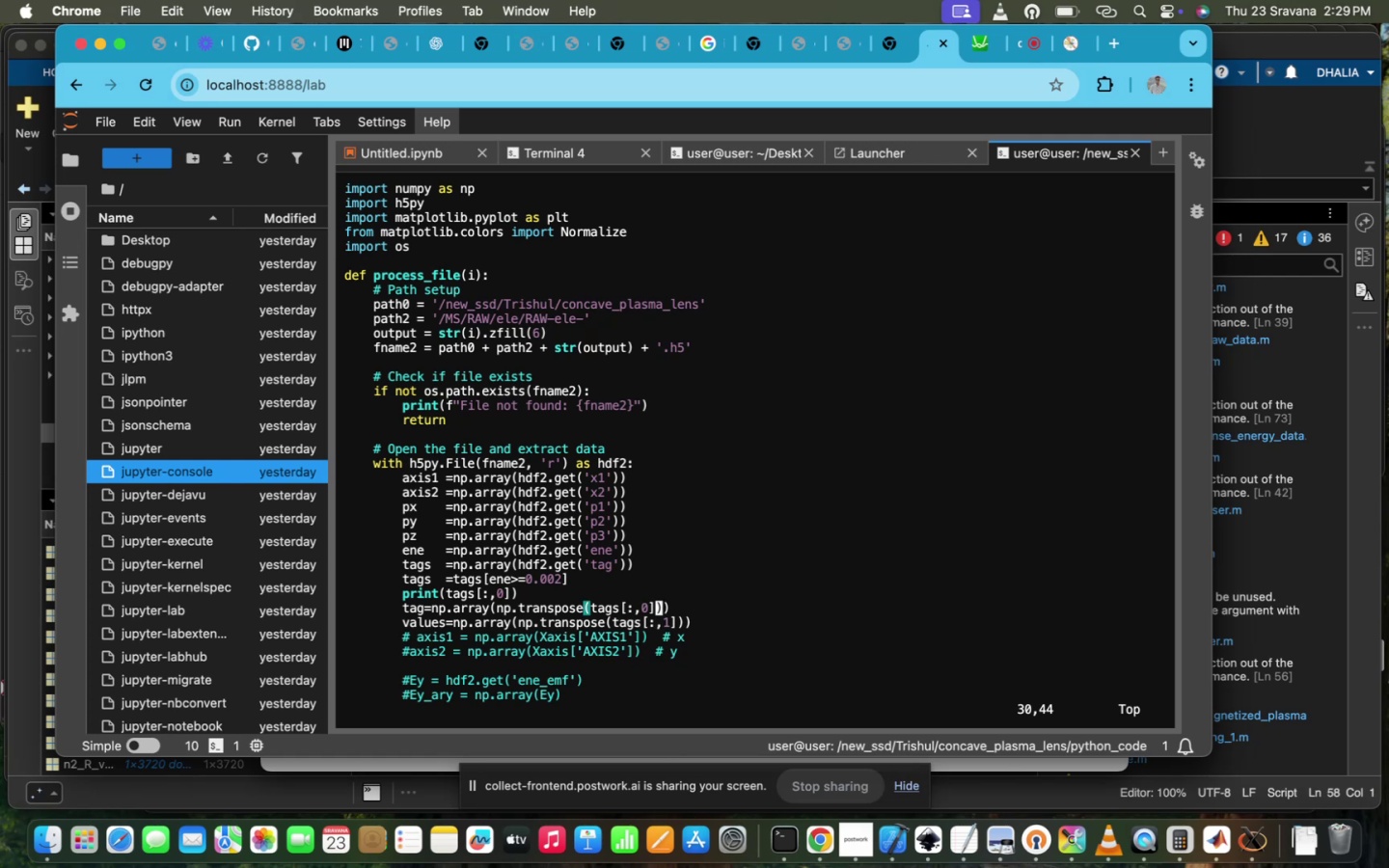 
key(ArrowLeft)
 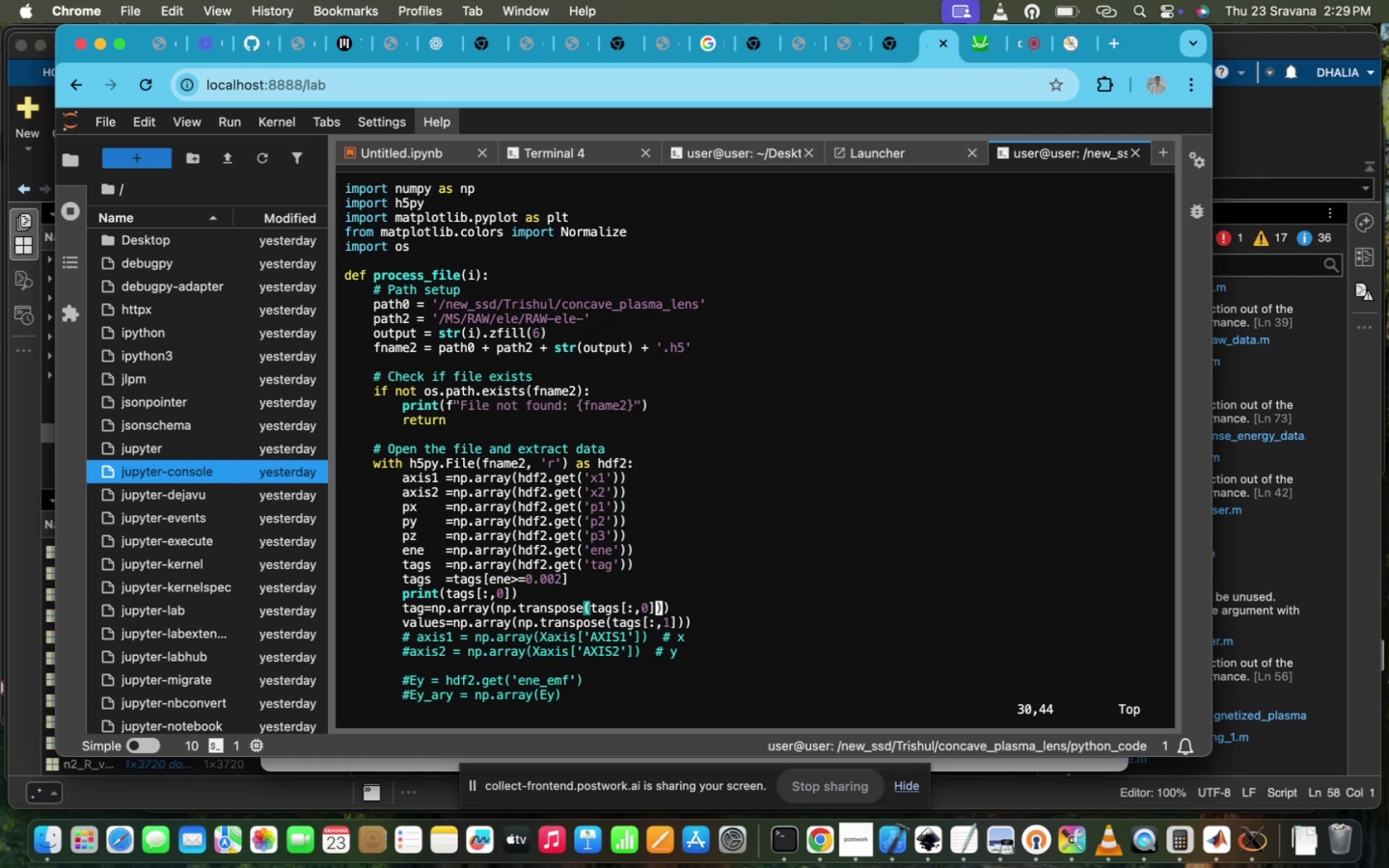 
key(ArrowLeft)
 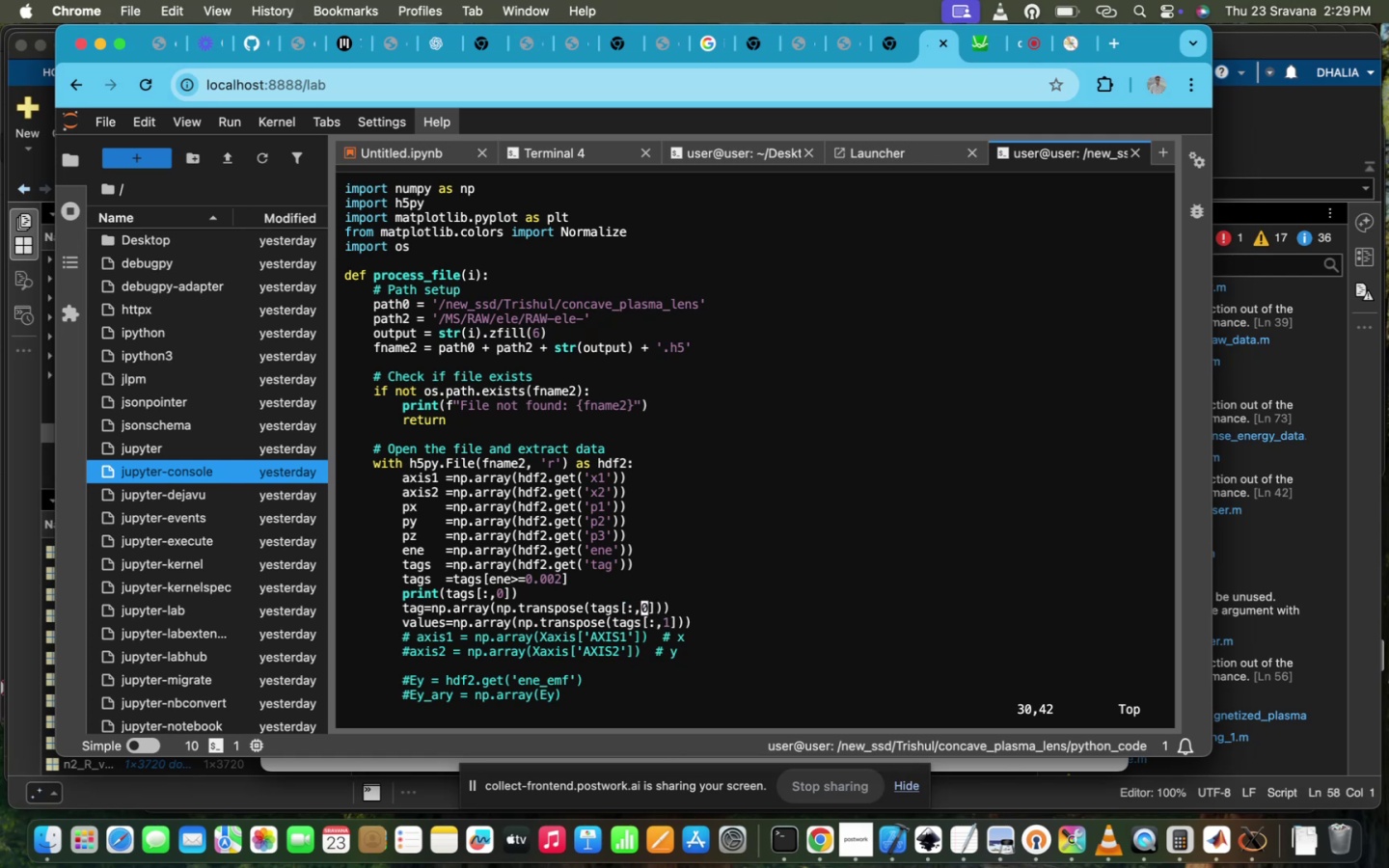 
key(Escape)
type(:wqQ)
key(Backspace)
type(!)
 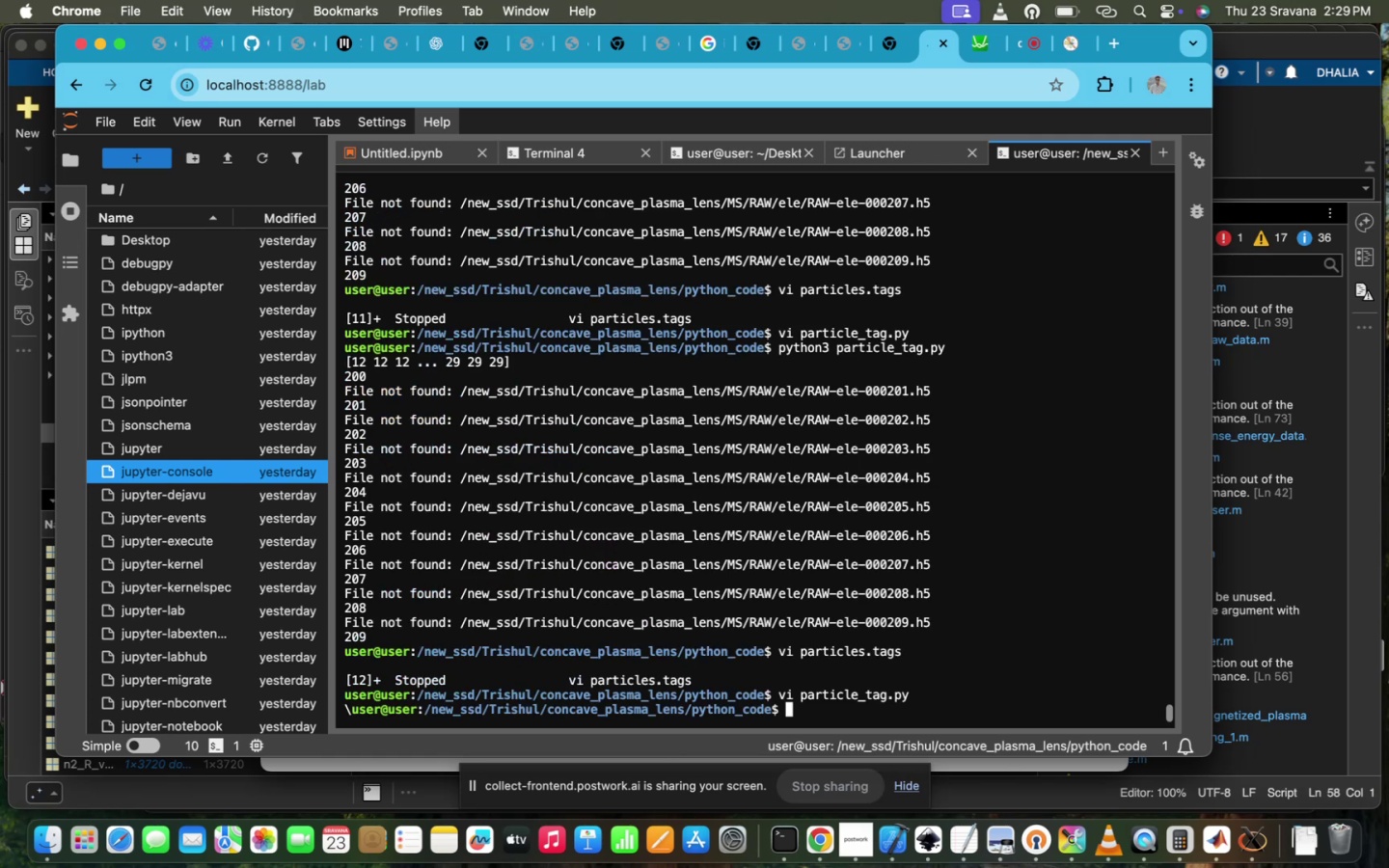 
 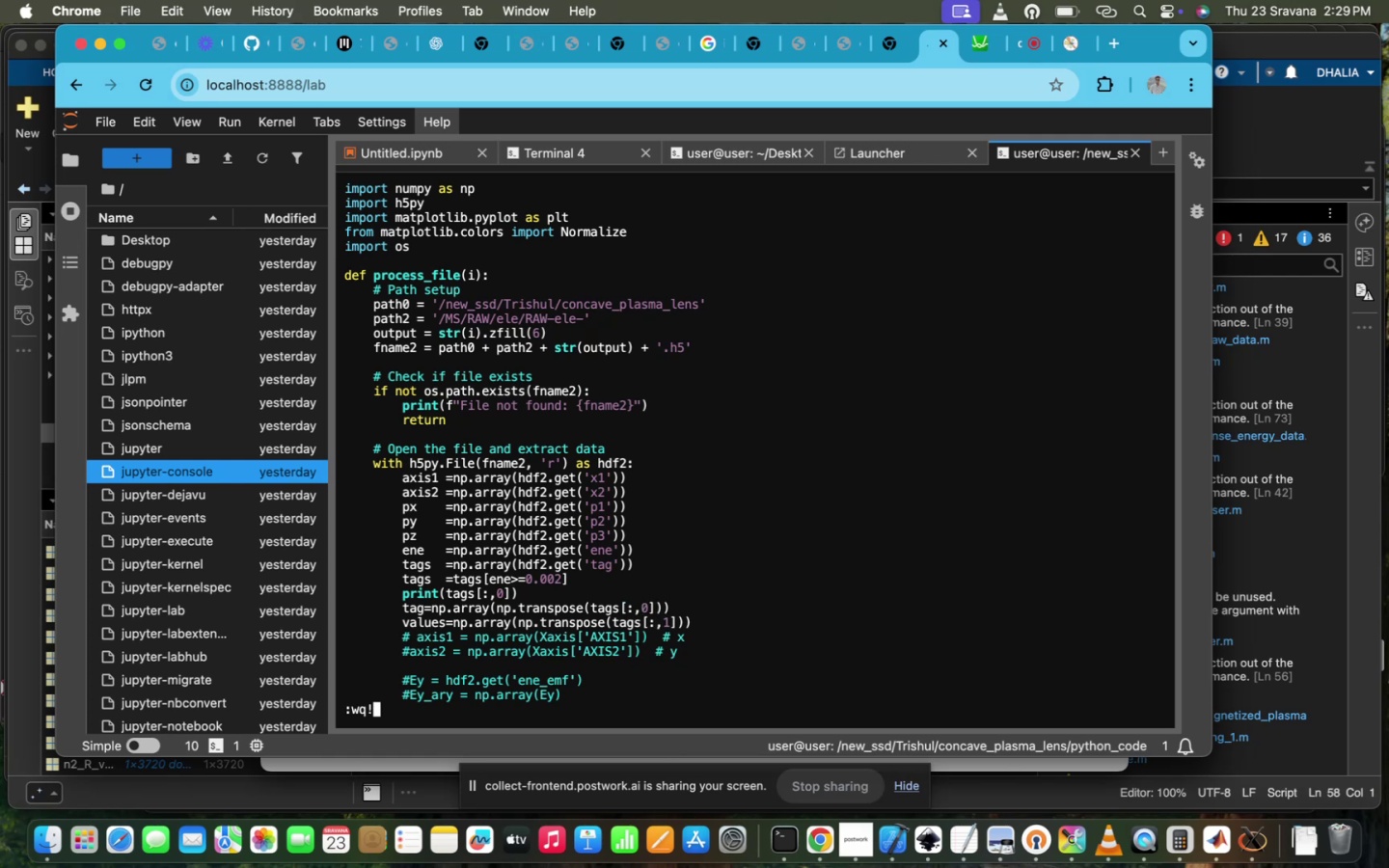 
key(Enter)
 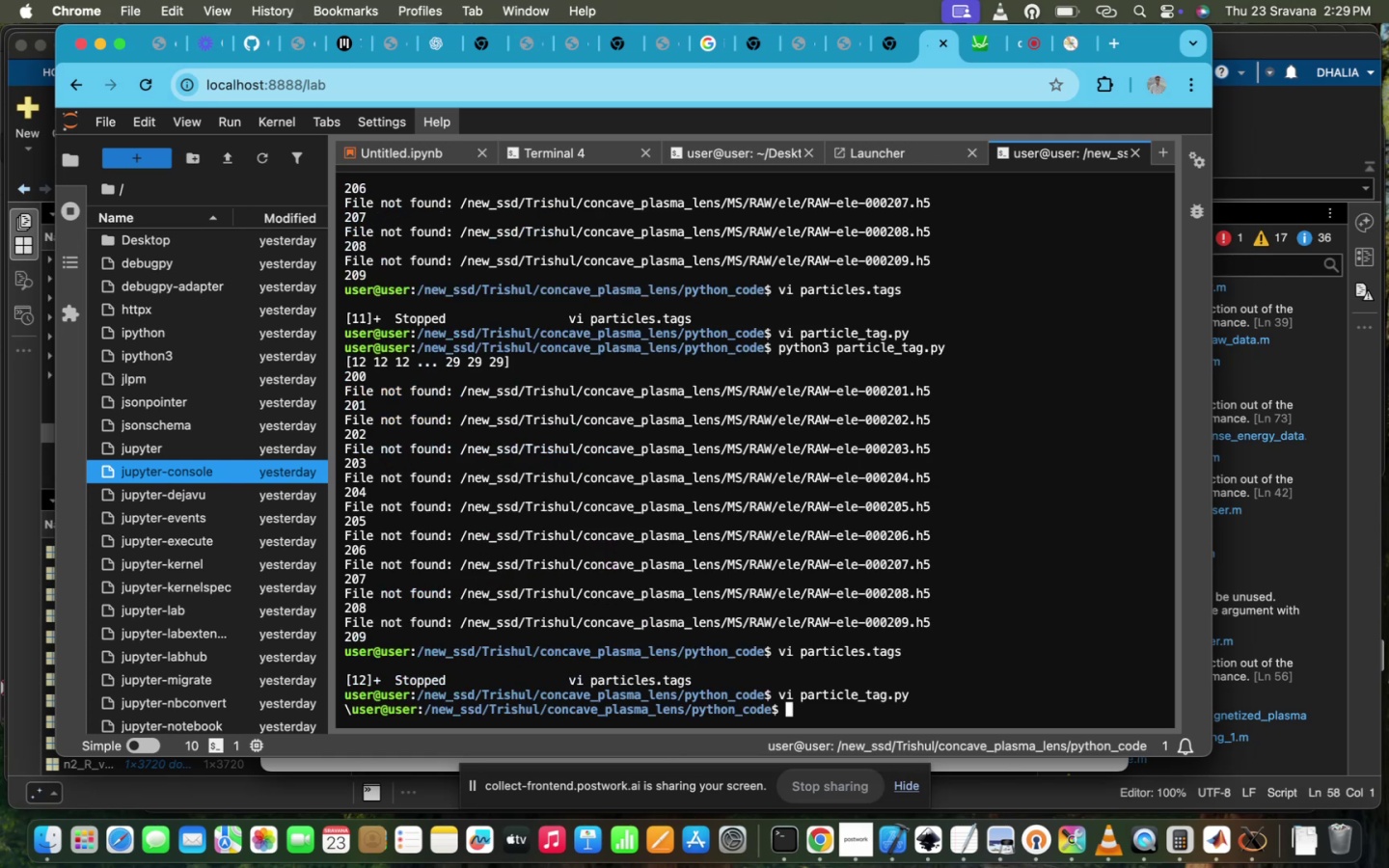 
key(ArrowUp)
 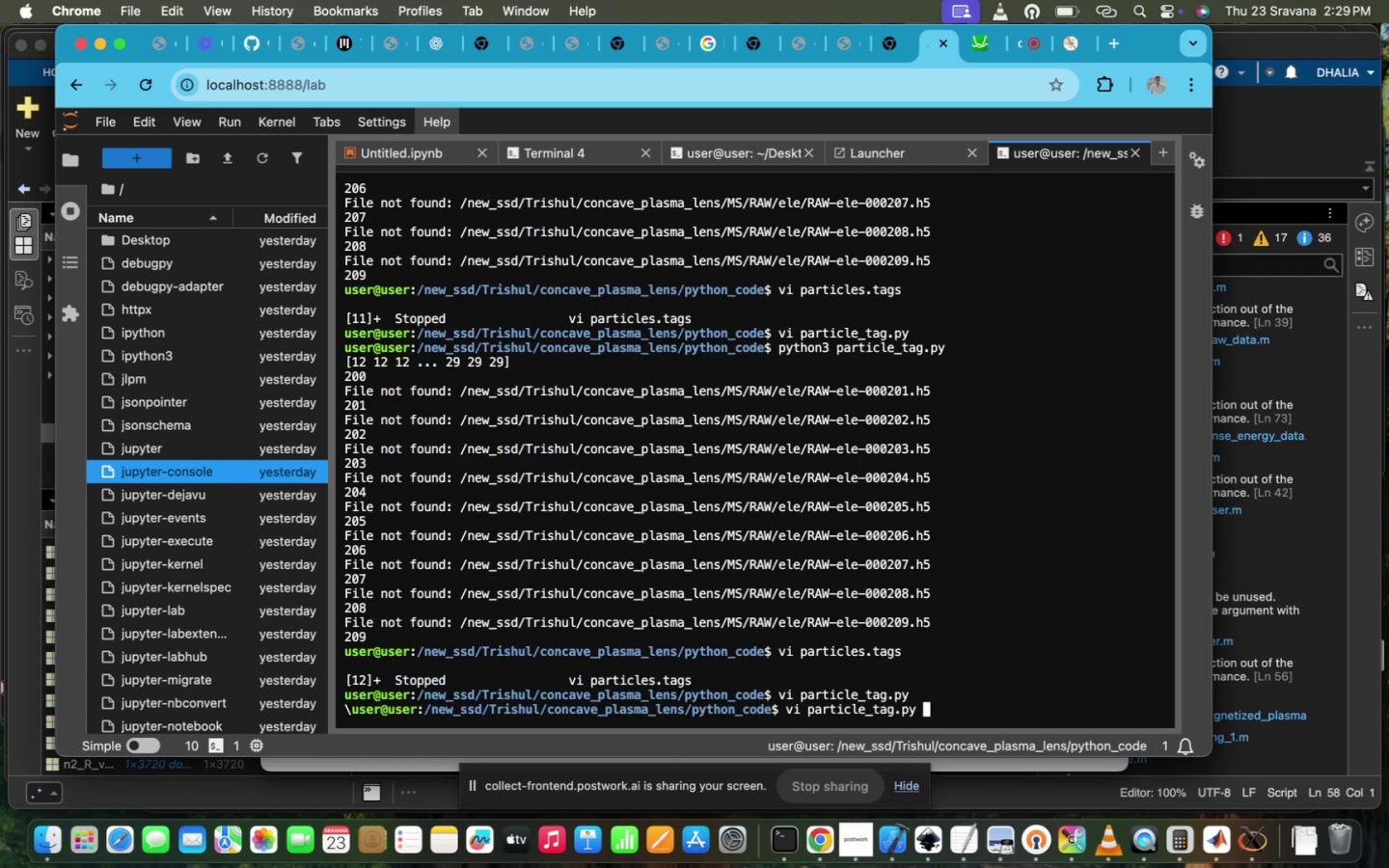 
key(ArrowUp)
 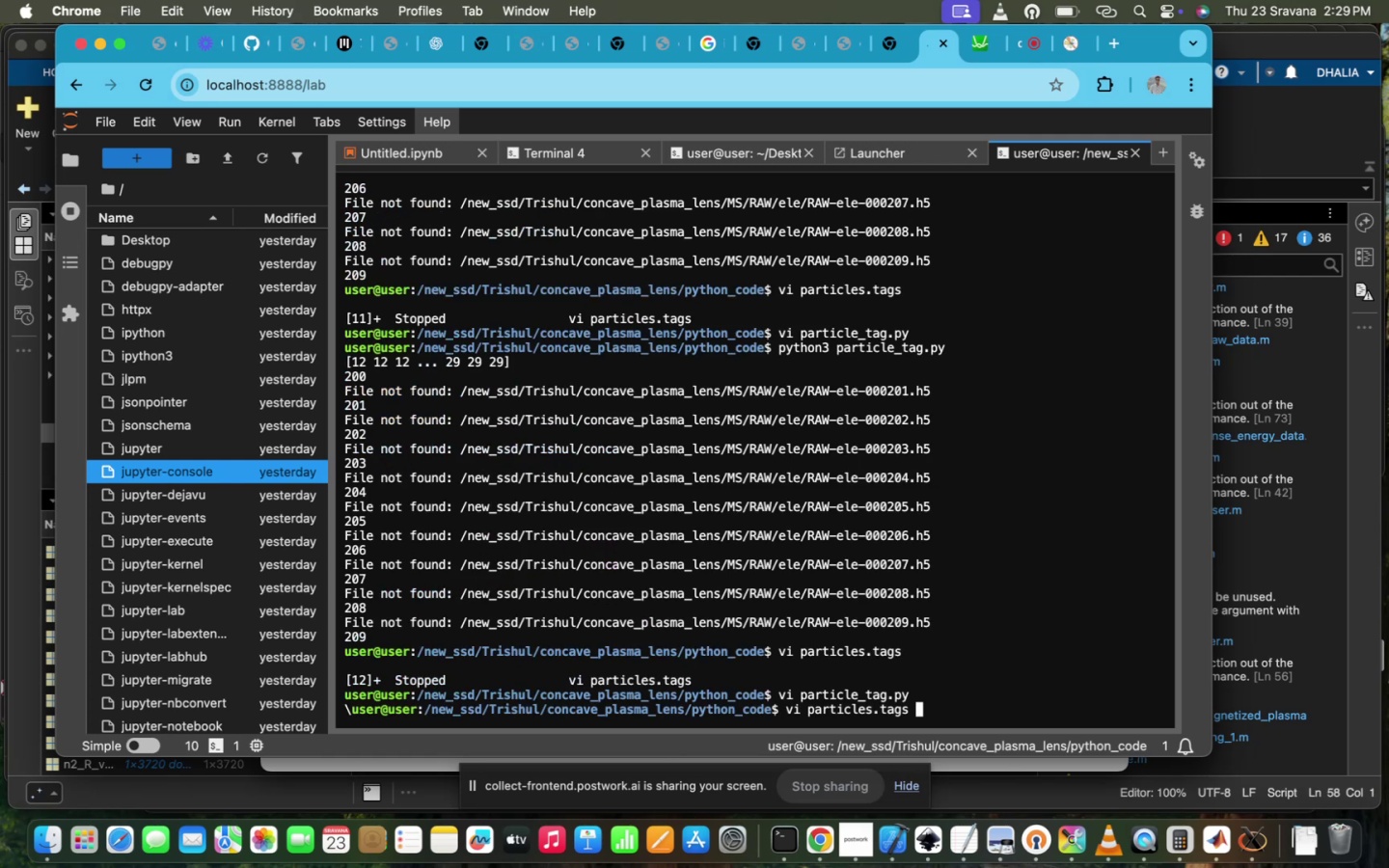 
key(ArrowUp)
 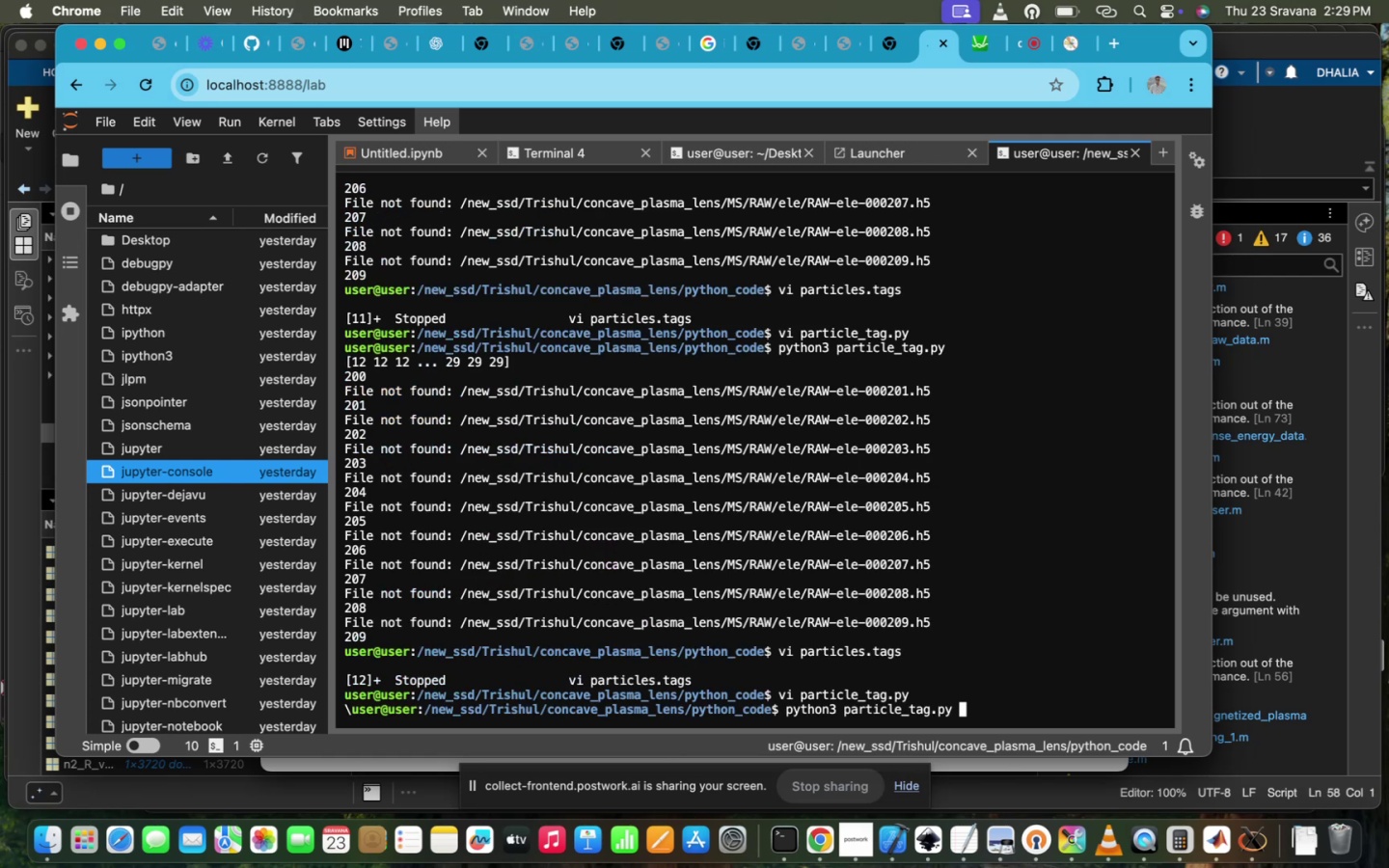 
key(Enter)
 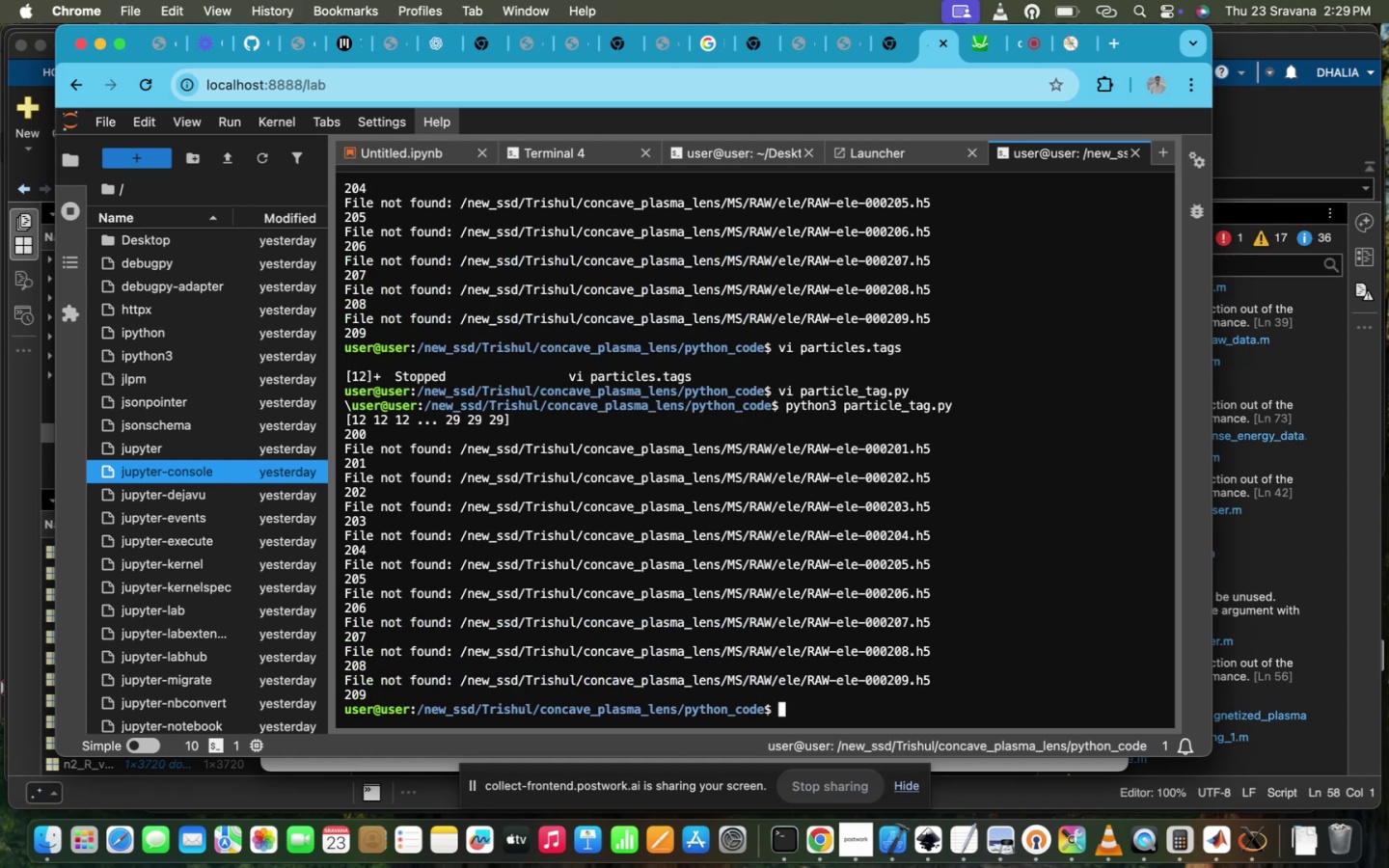 
wait(8.74)
 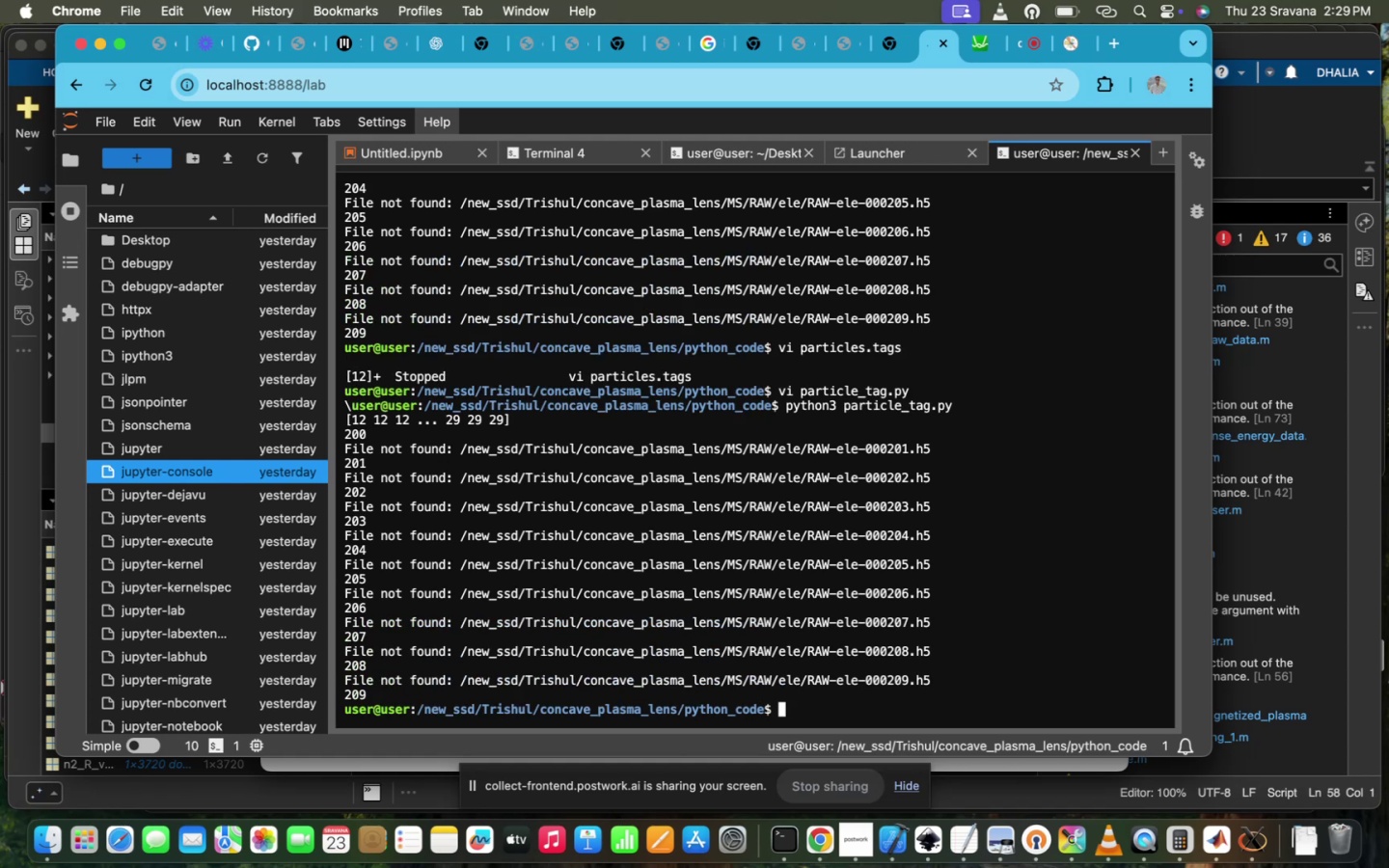 
key(ArrowUp)
 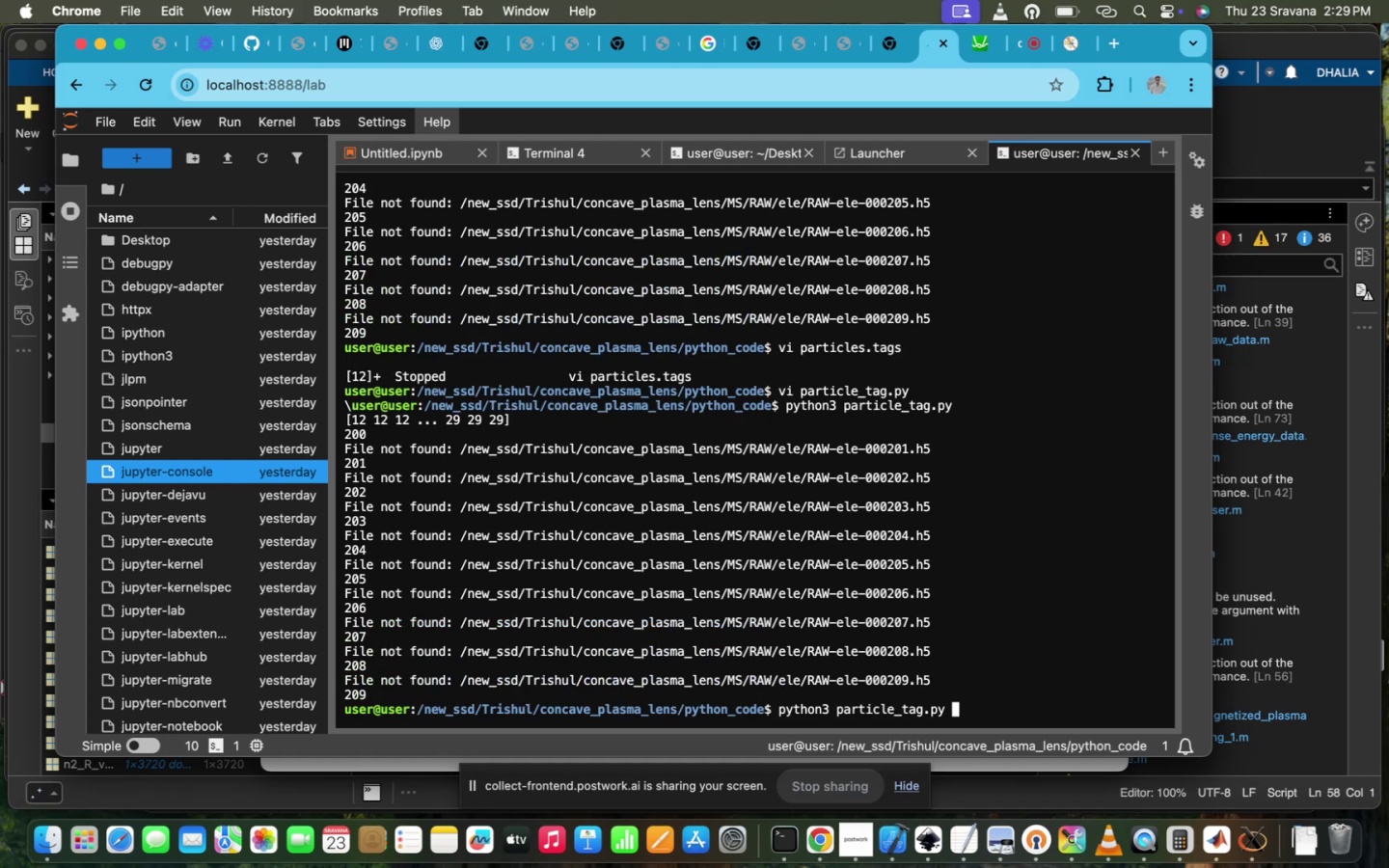 
key(ArrowUp)
 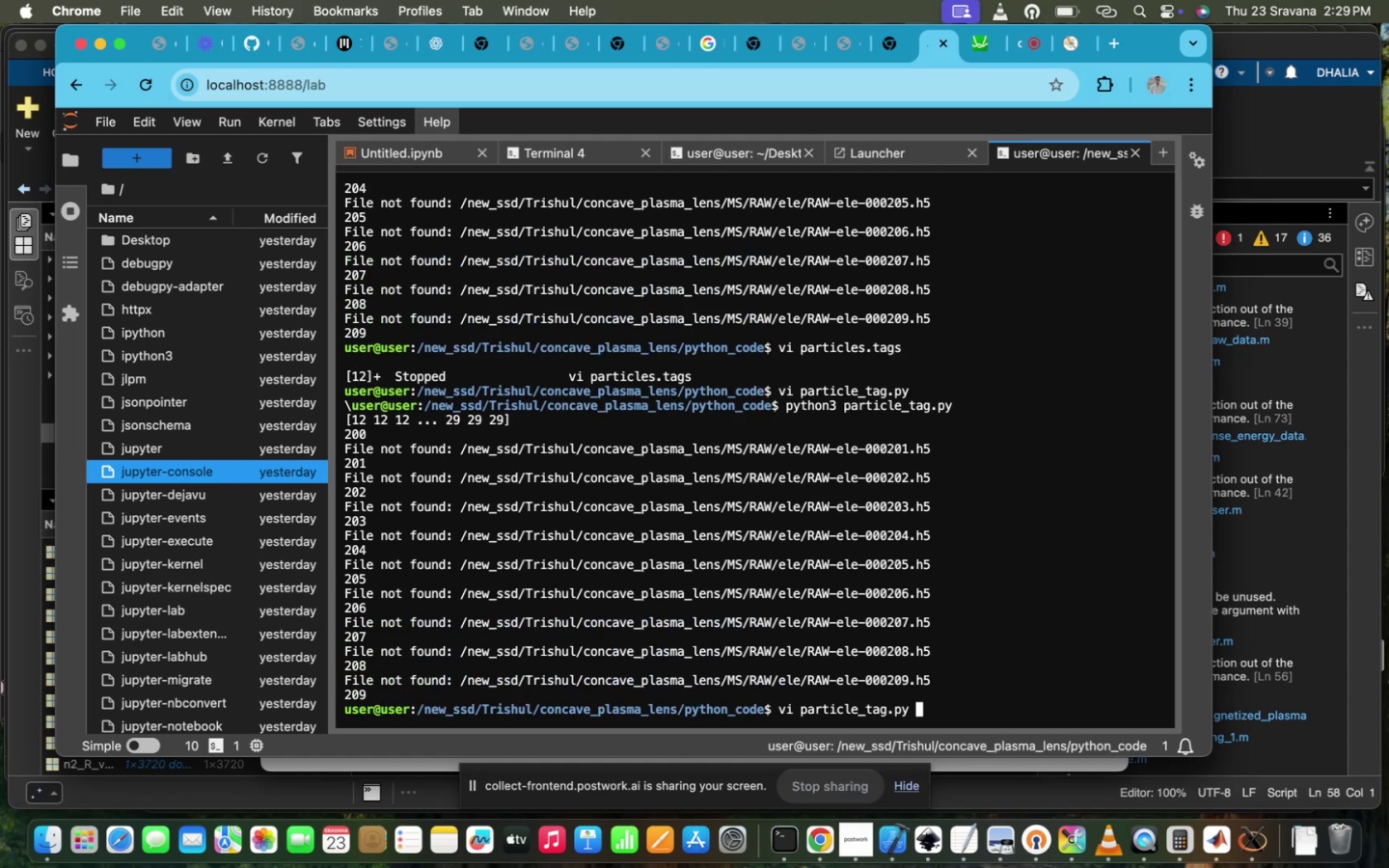 
key(Enter)
 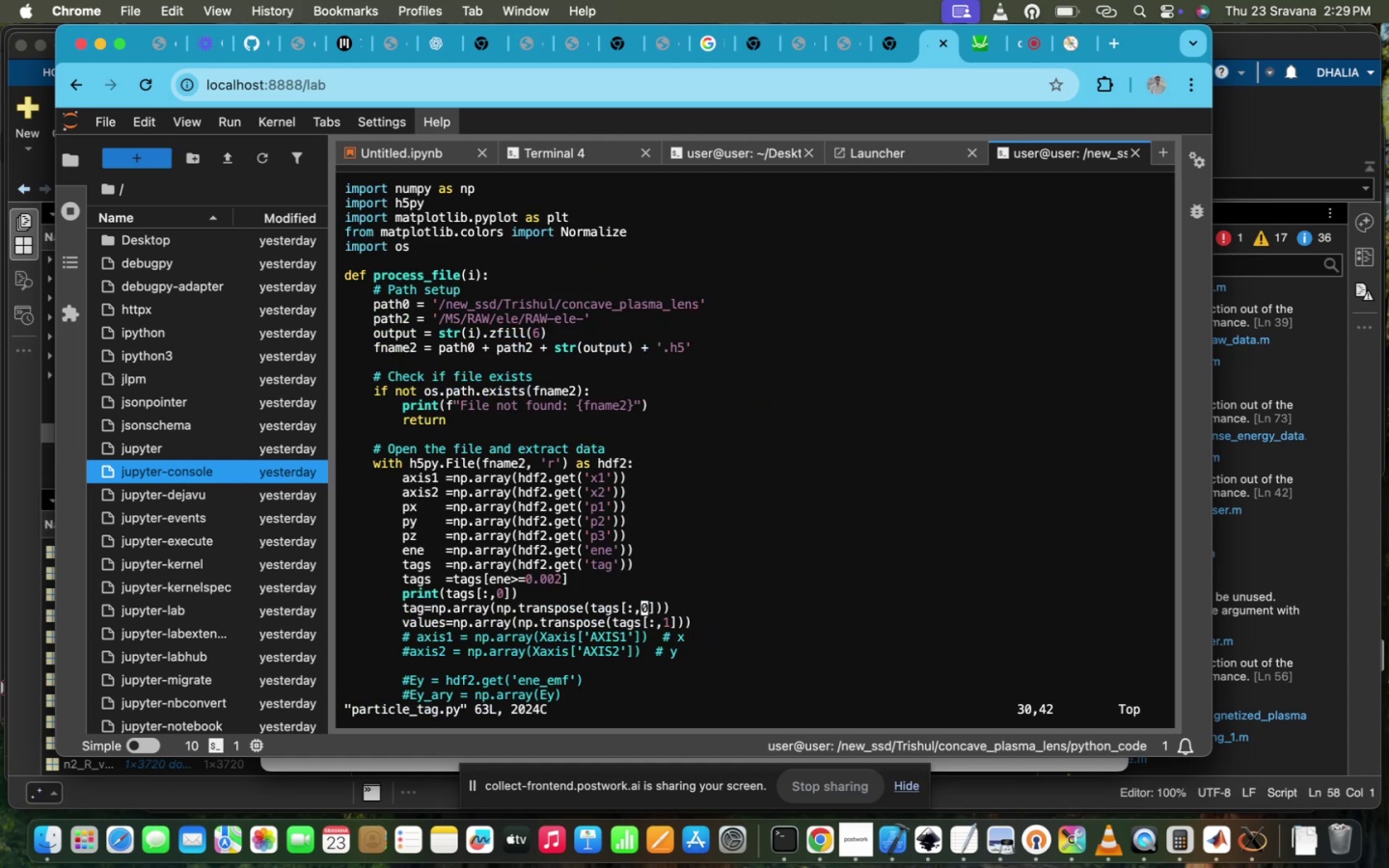 
key(Control+ControlLeft)
 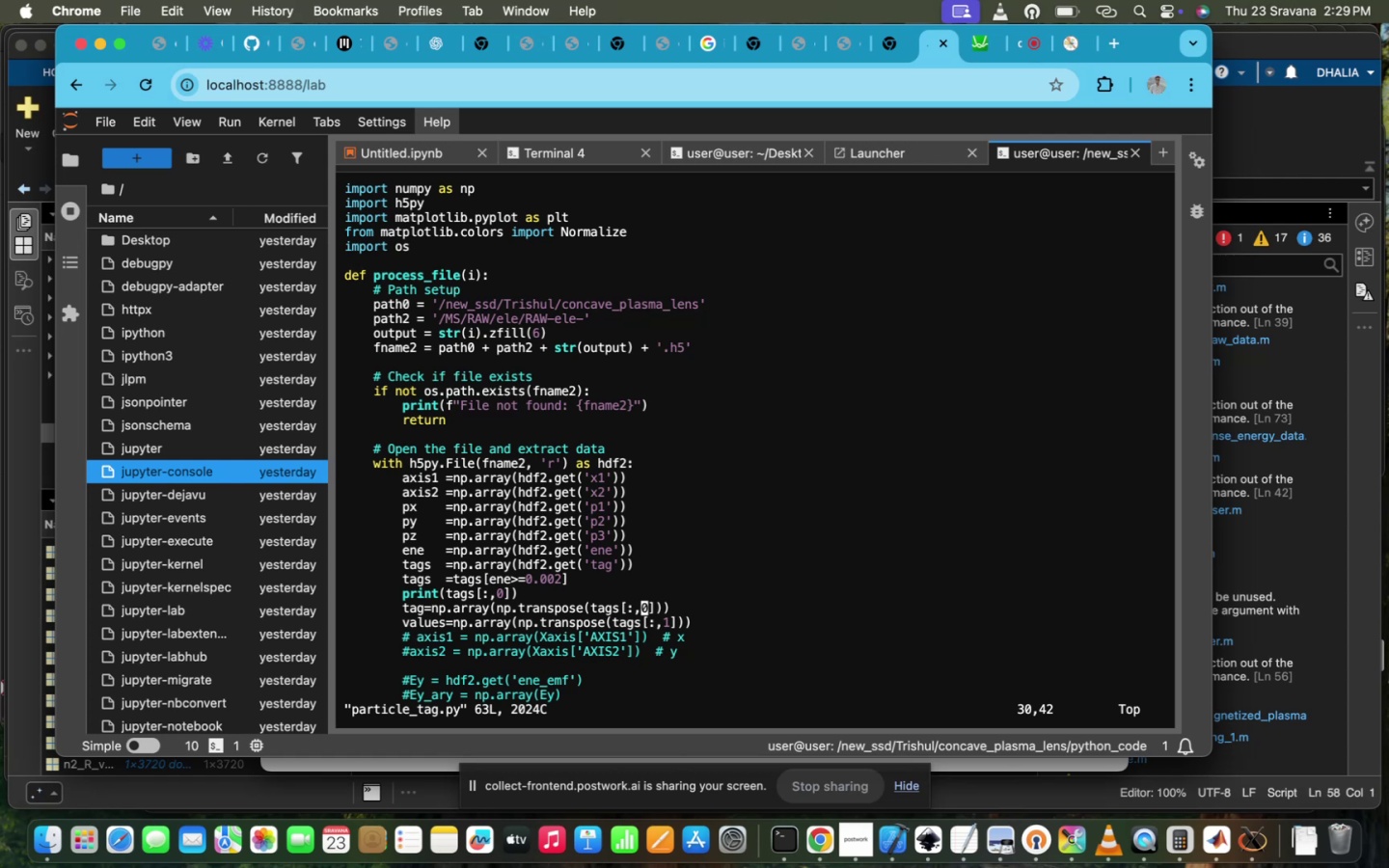 
key(Control+Z)
 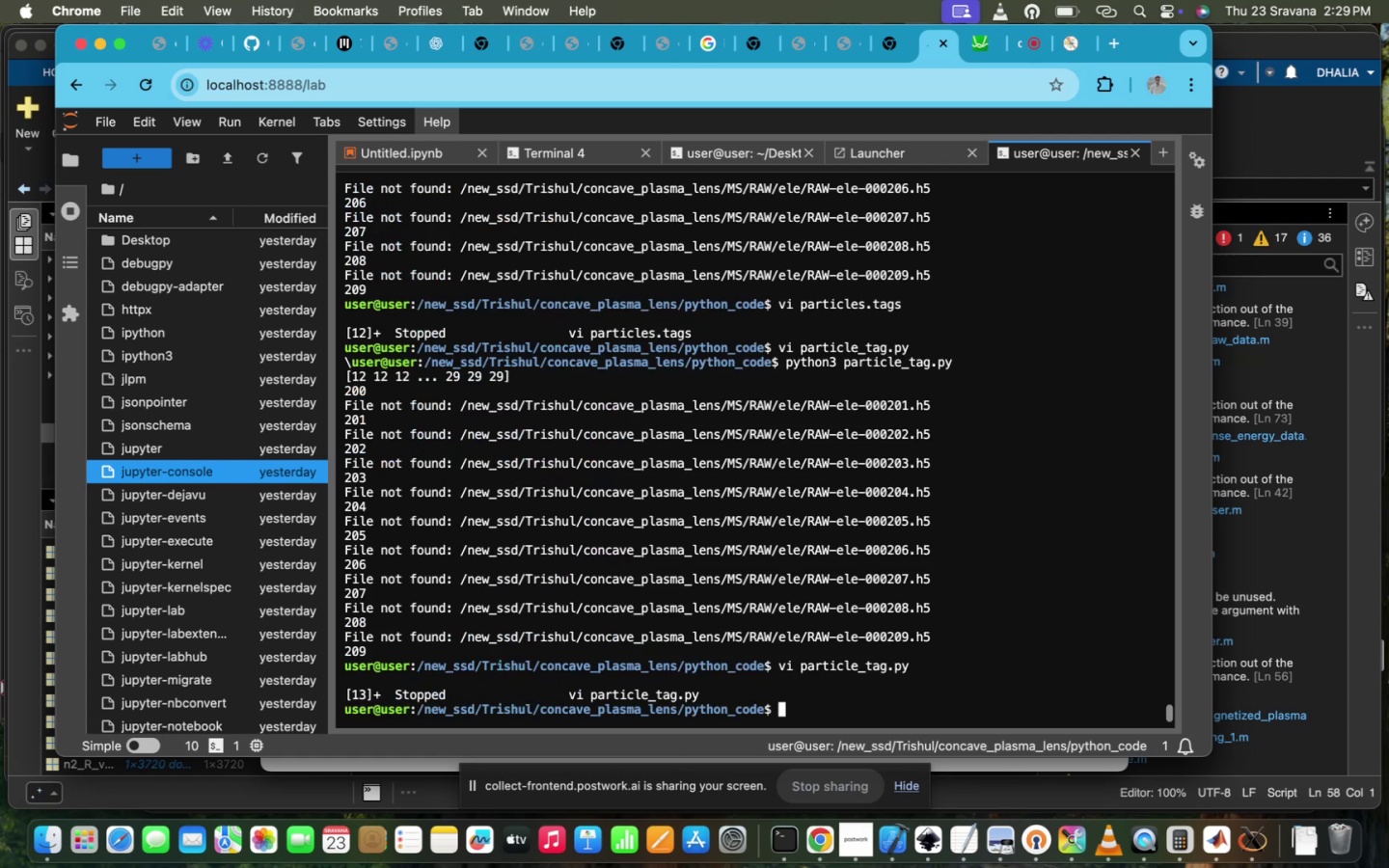 
key(ArrowUp)
 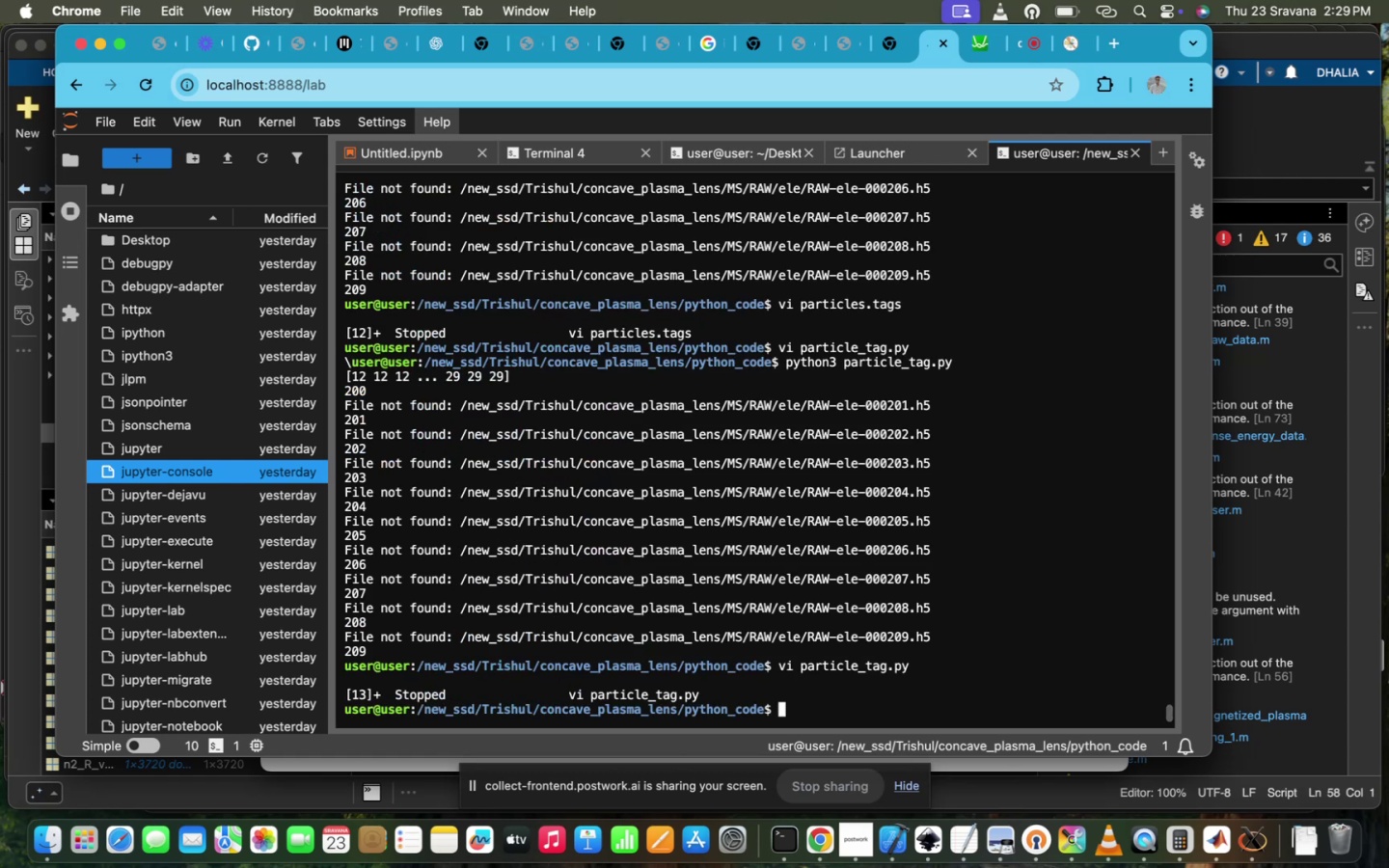 
key(ArrowUp)
 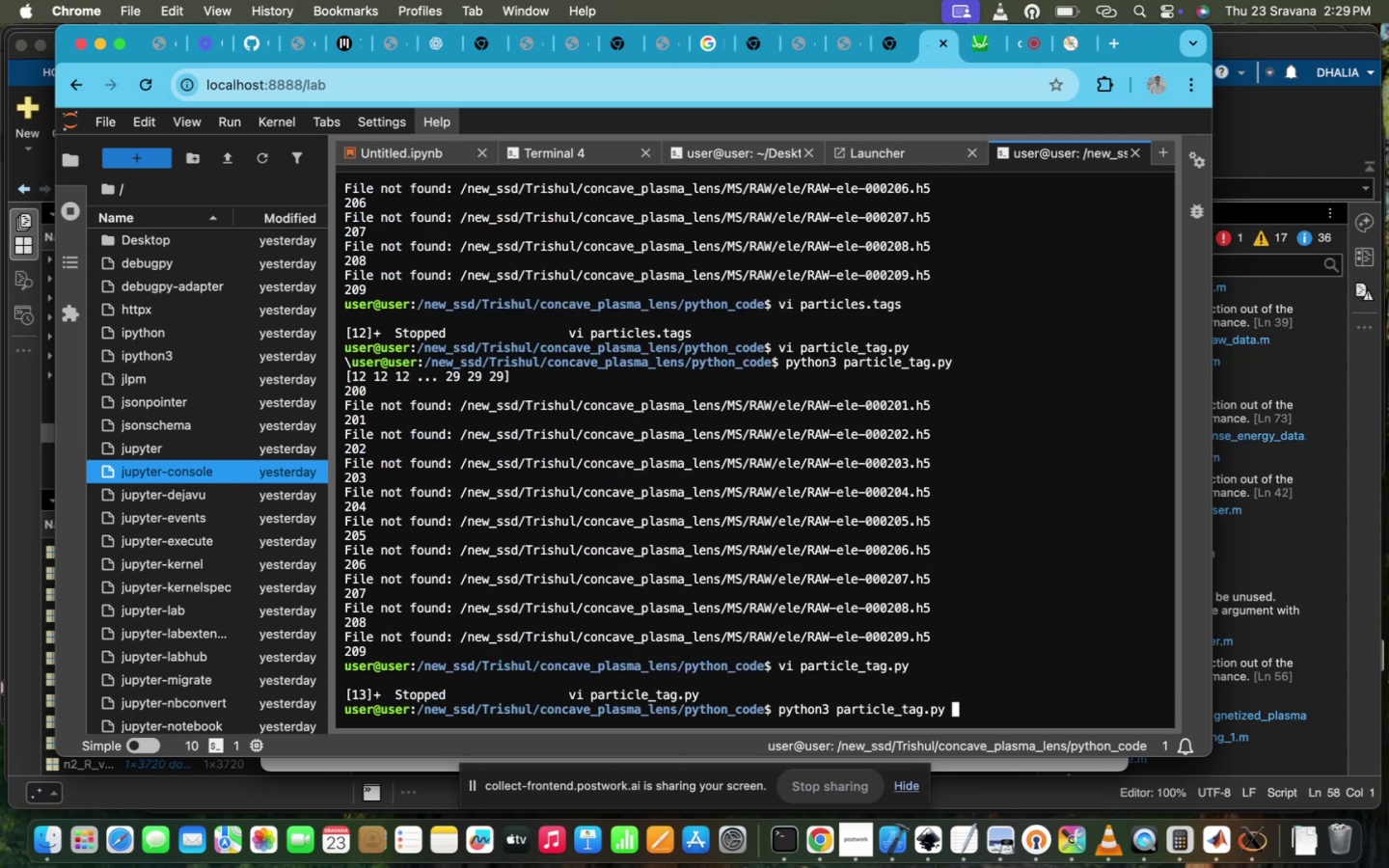 
key(ArrowUp)
 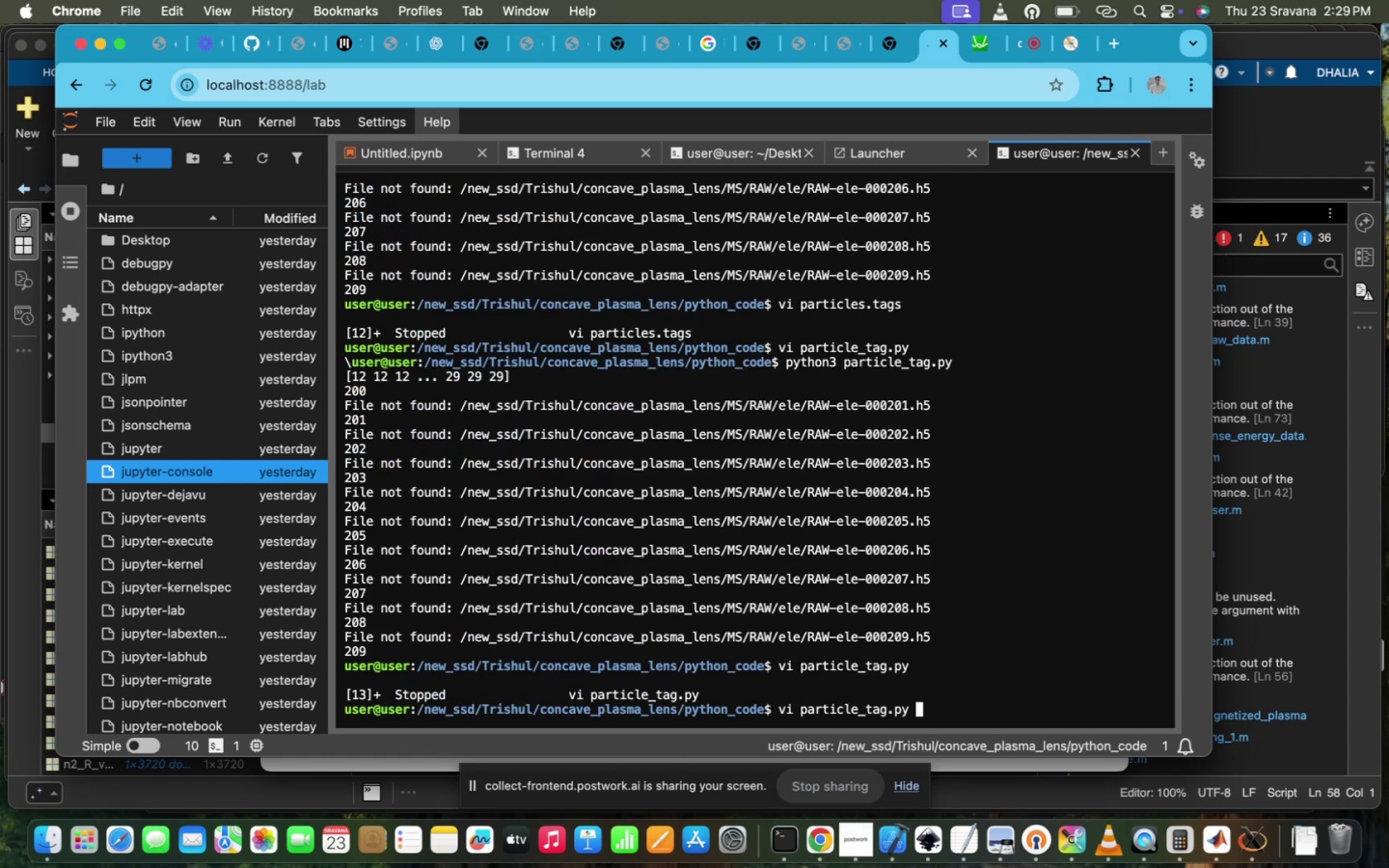 
key(ArrowUp)
 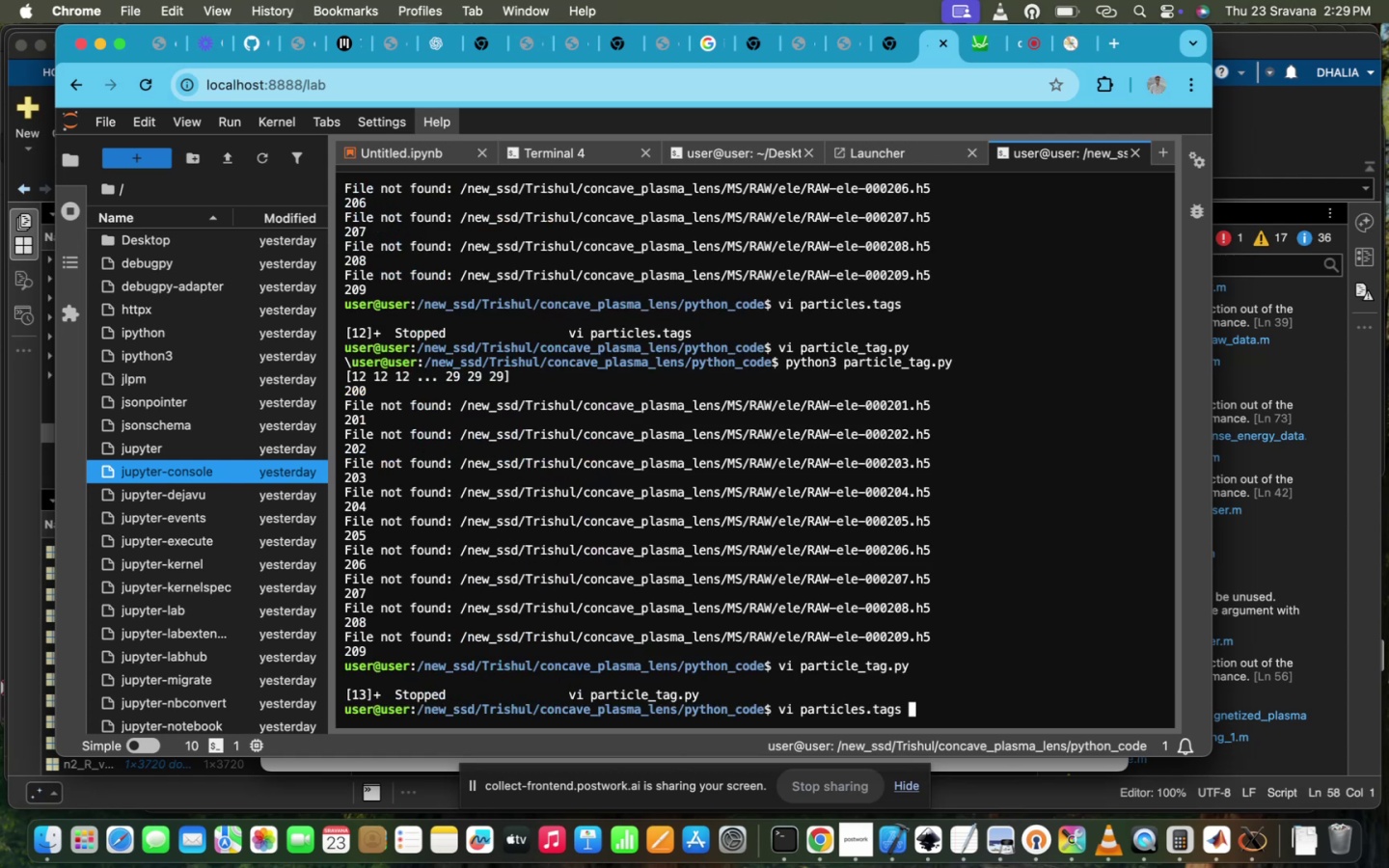 
key(Enter)
 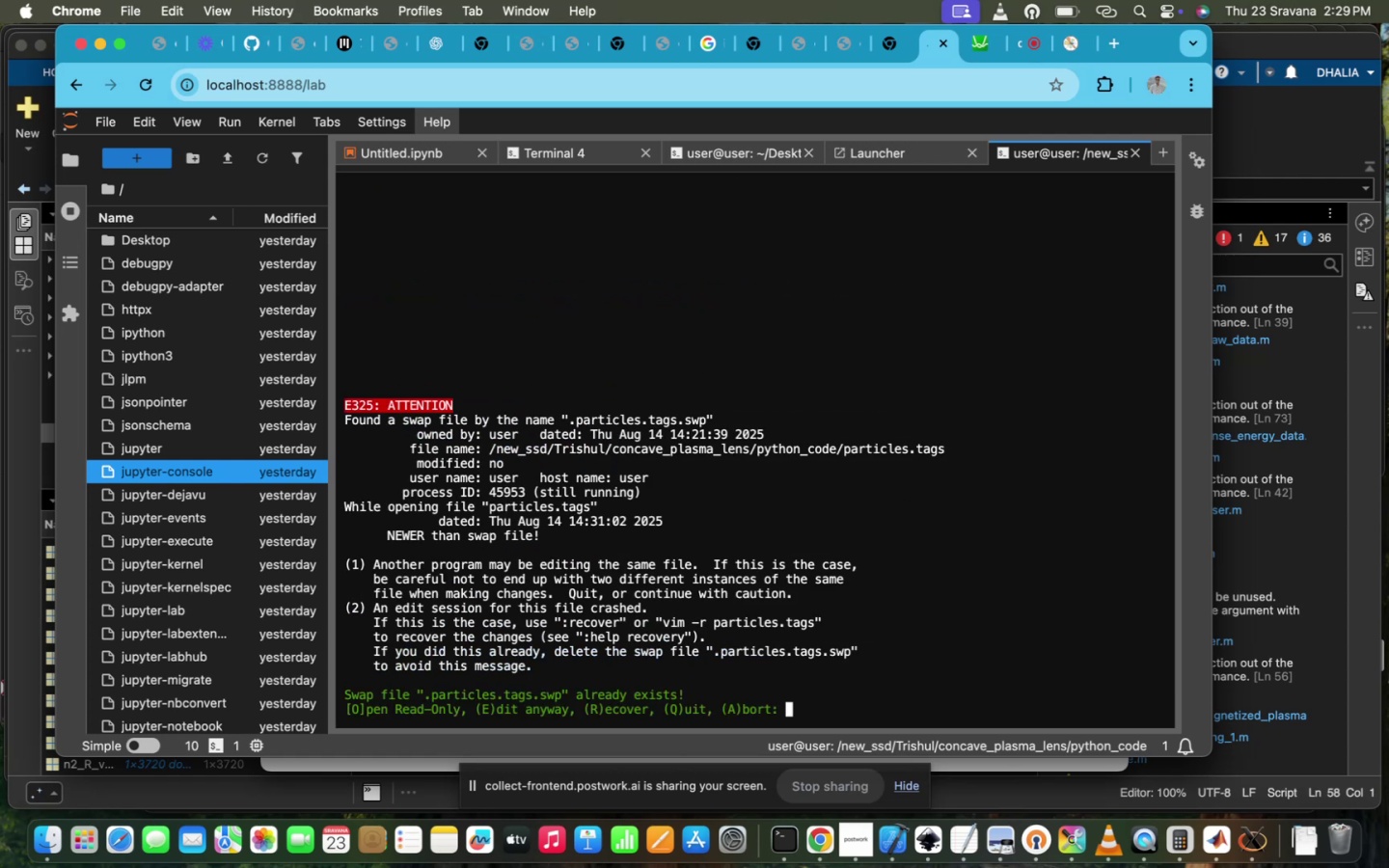 
key(Enter)
 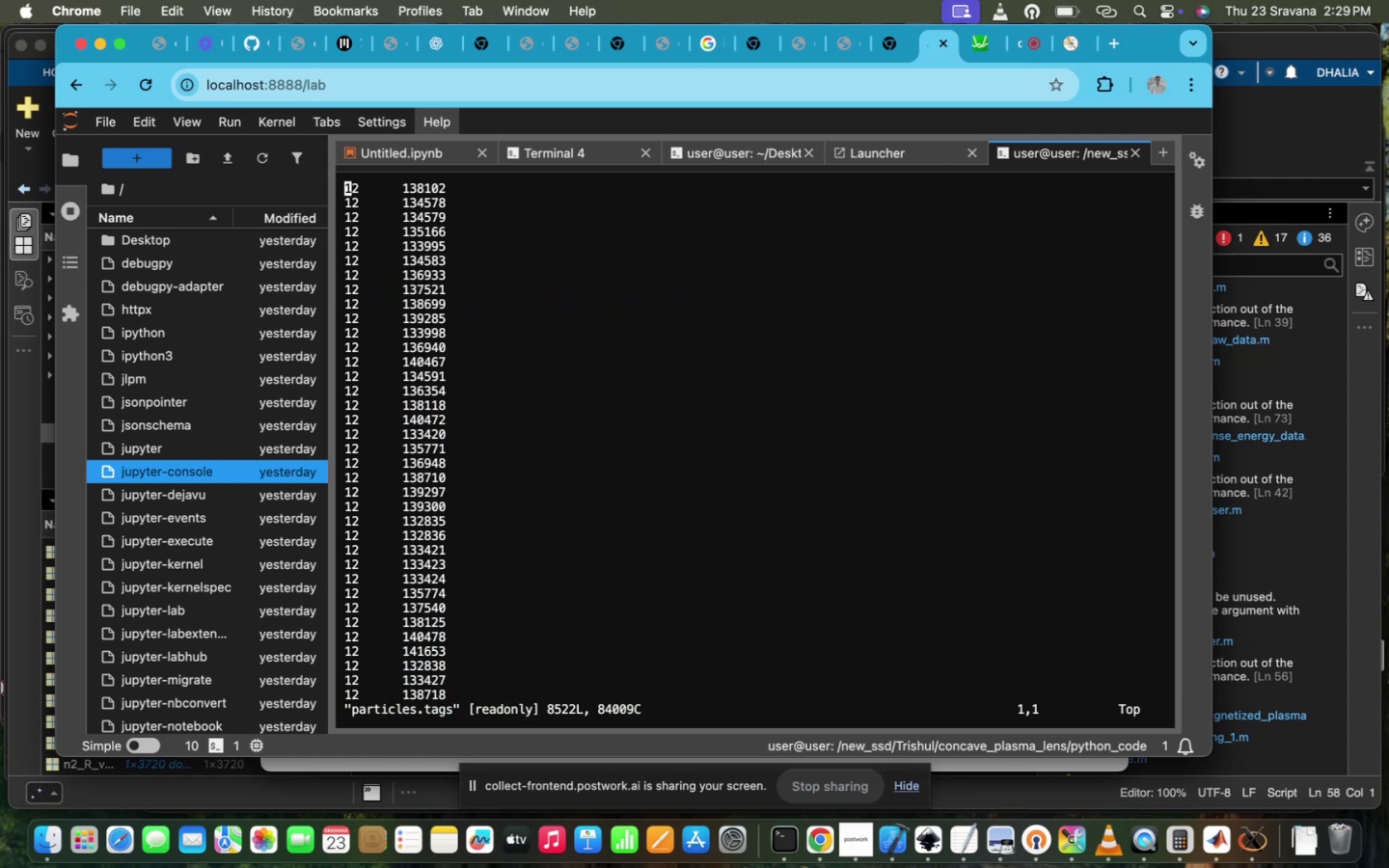 
scroll: coordinate [847, 780], scroll_direction: down, amount: 241.0
 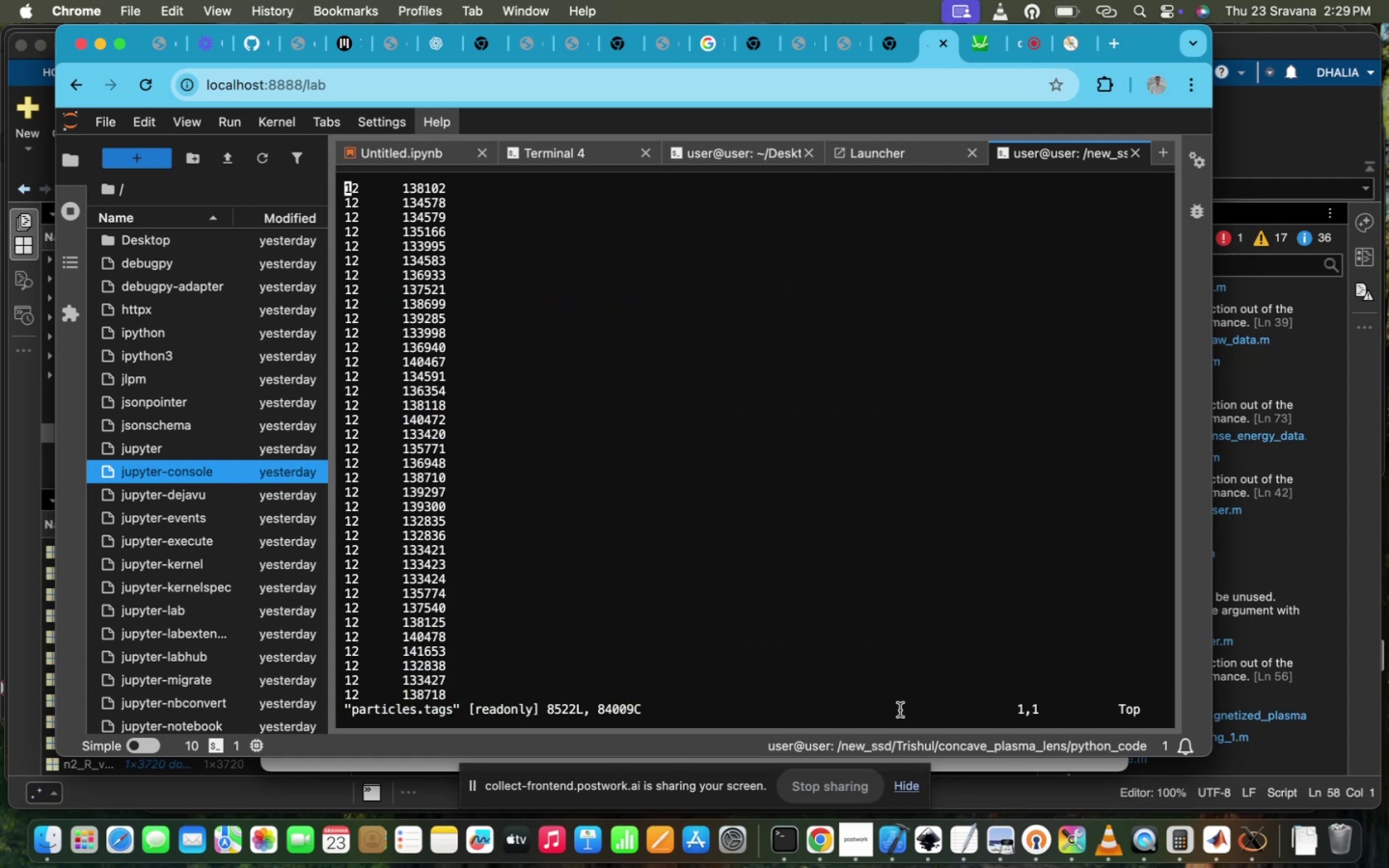 
key(I)
 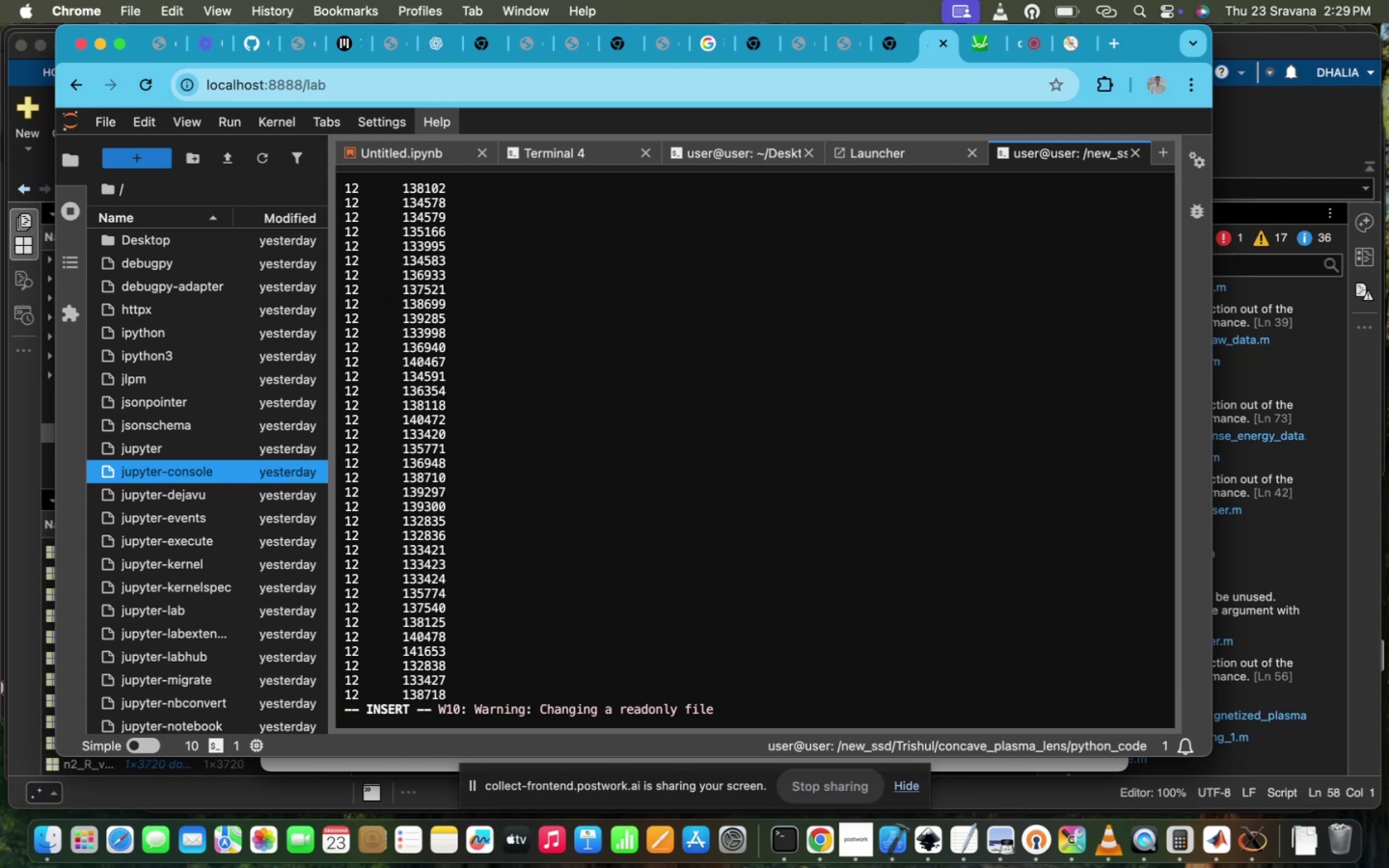 
scroll: coordinate [900, 710], scroll_direction: down, amount: 12708.0
 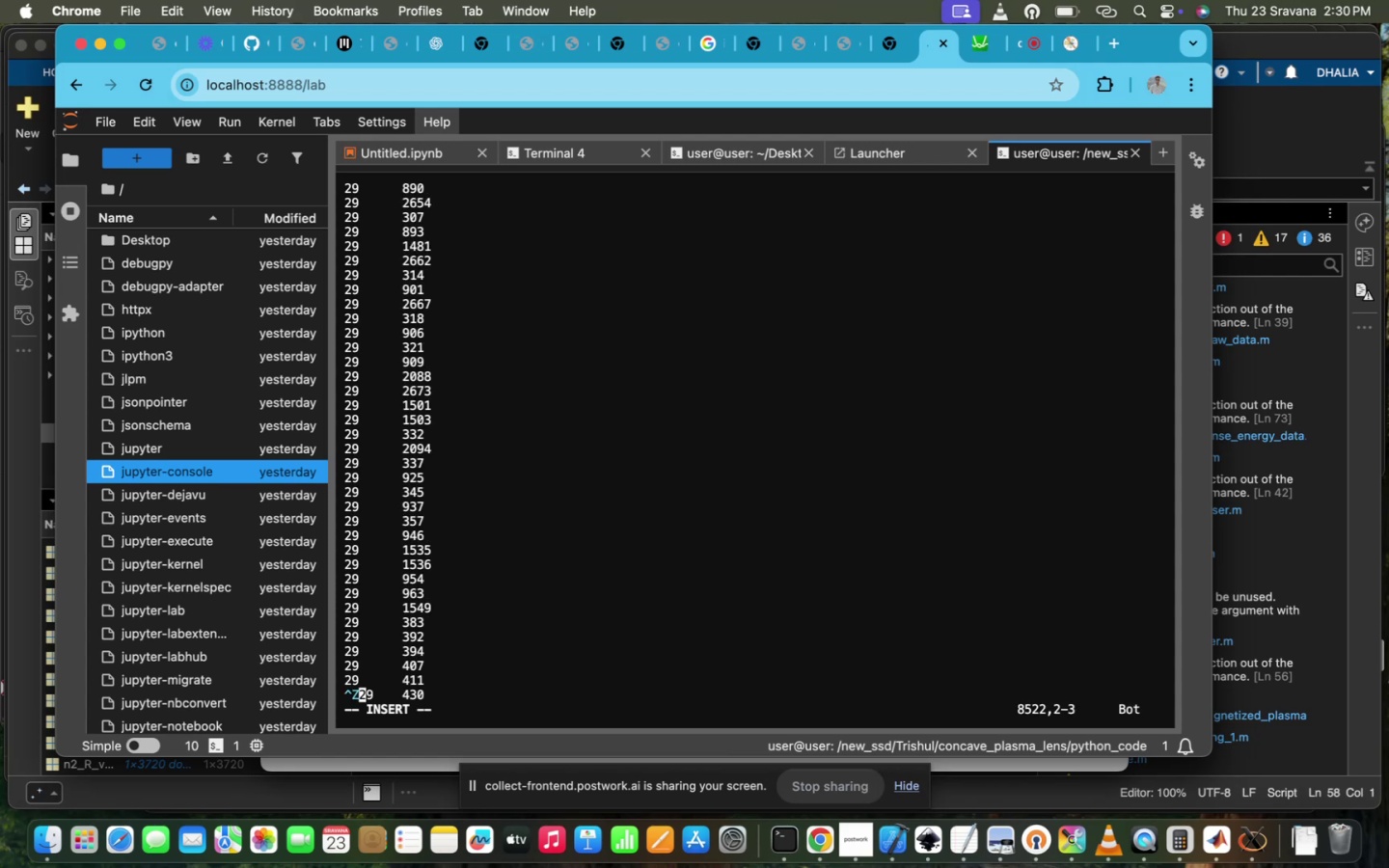 
key(Control+Z)
 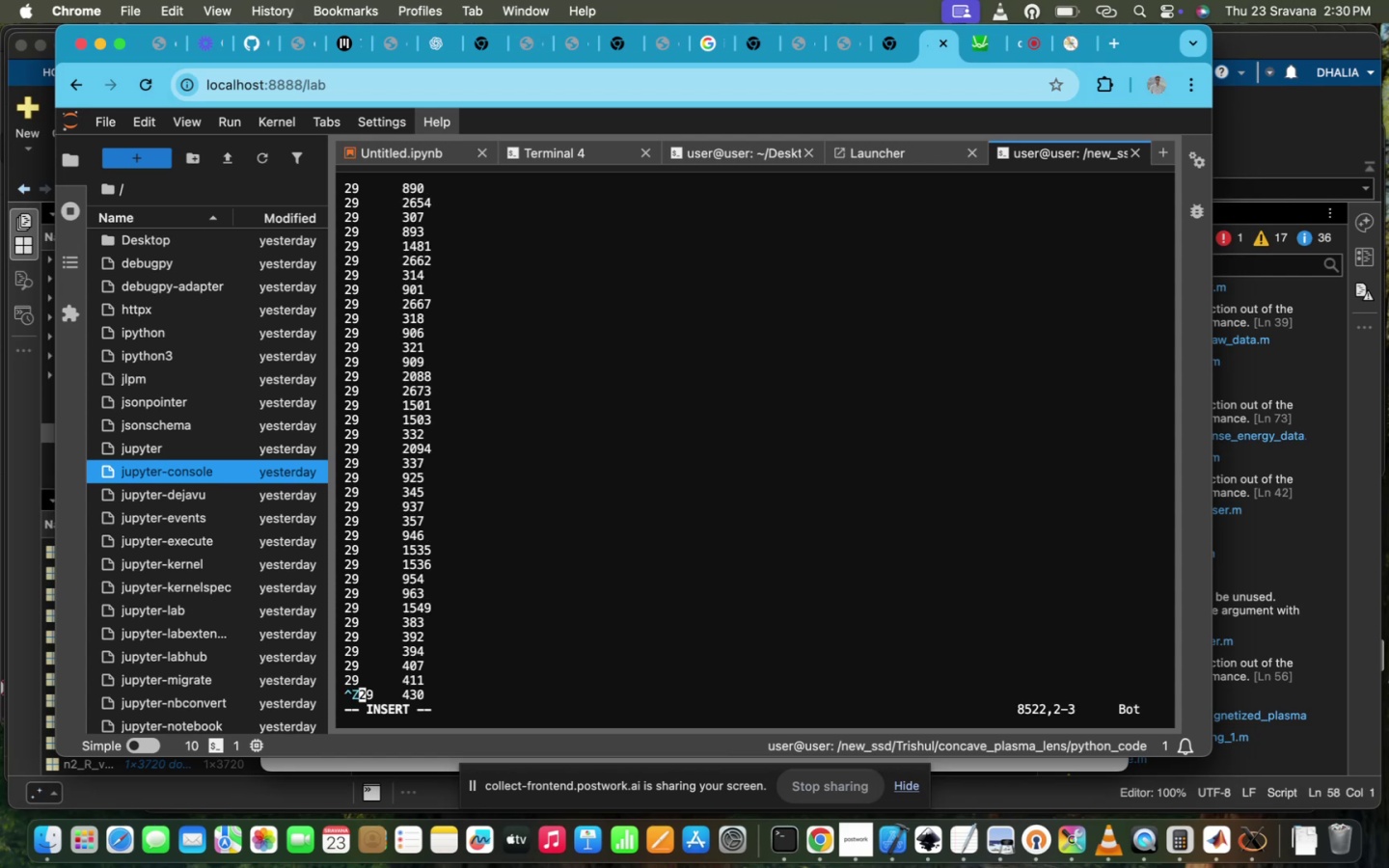 
key(Backspace)
 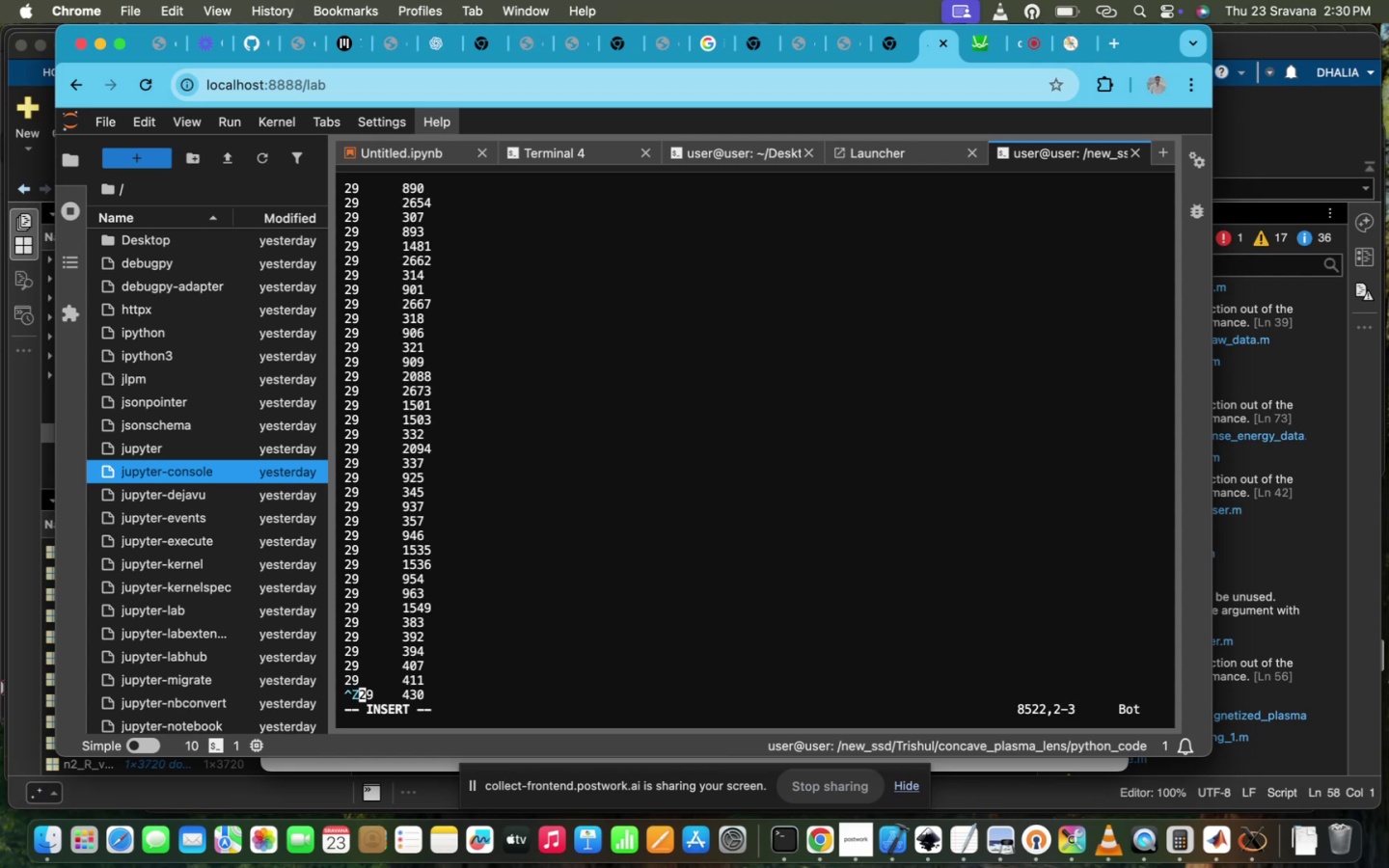 
key(Backspace)
 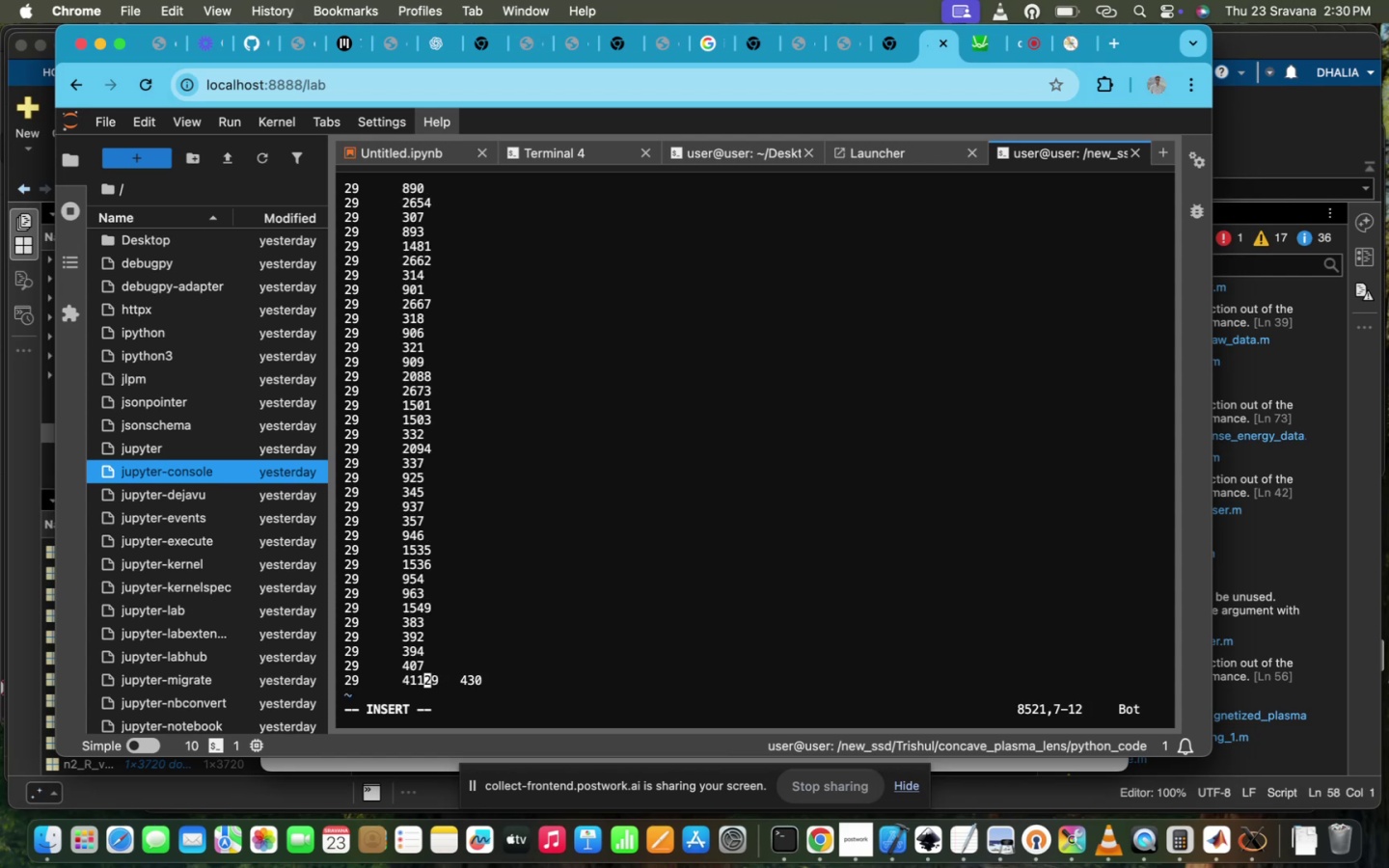 
key(Escape)
 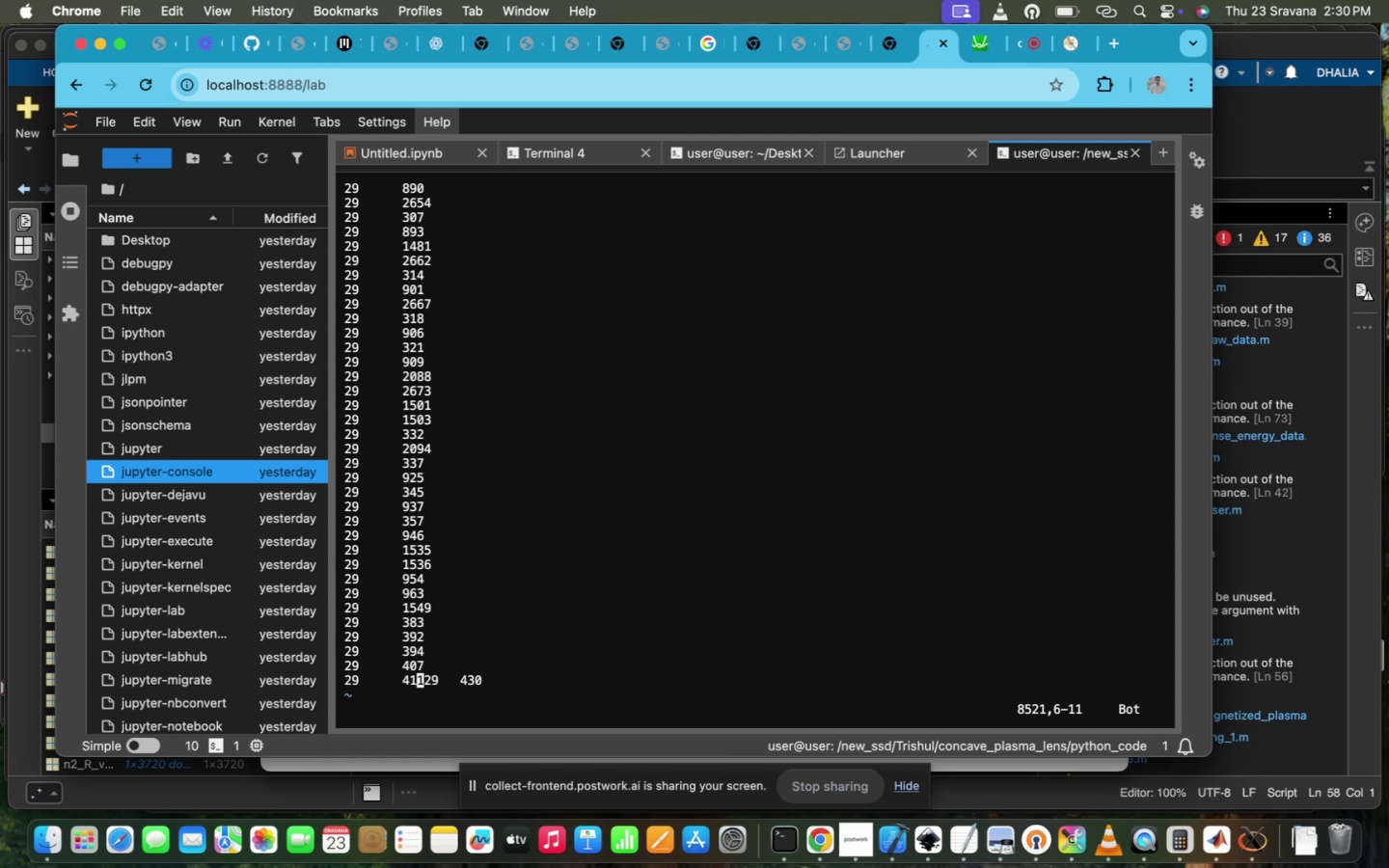 
key(Control+ControlLeft)
 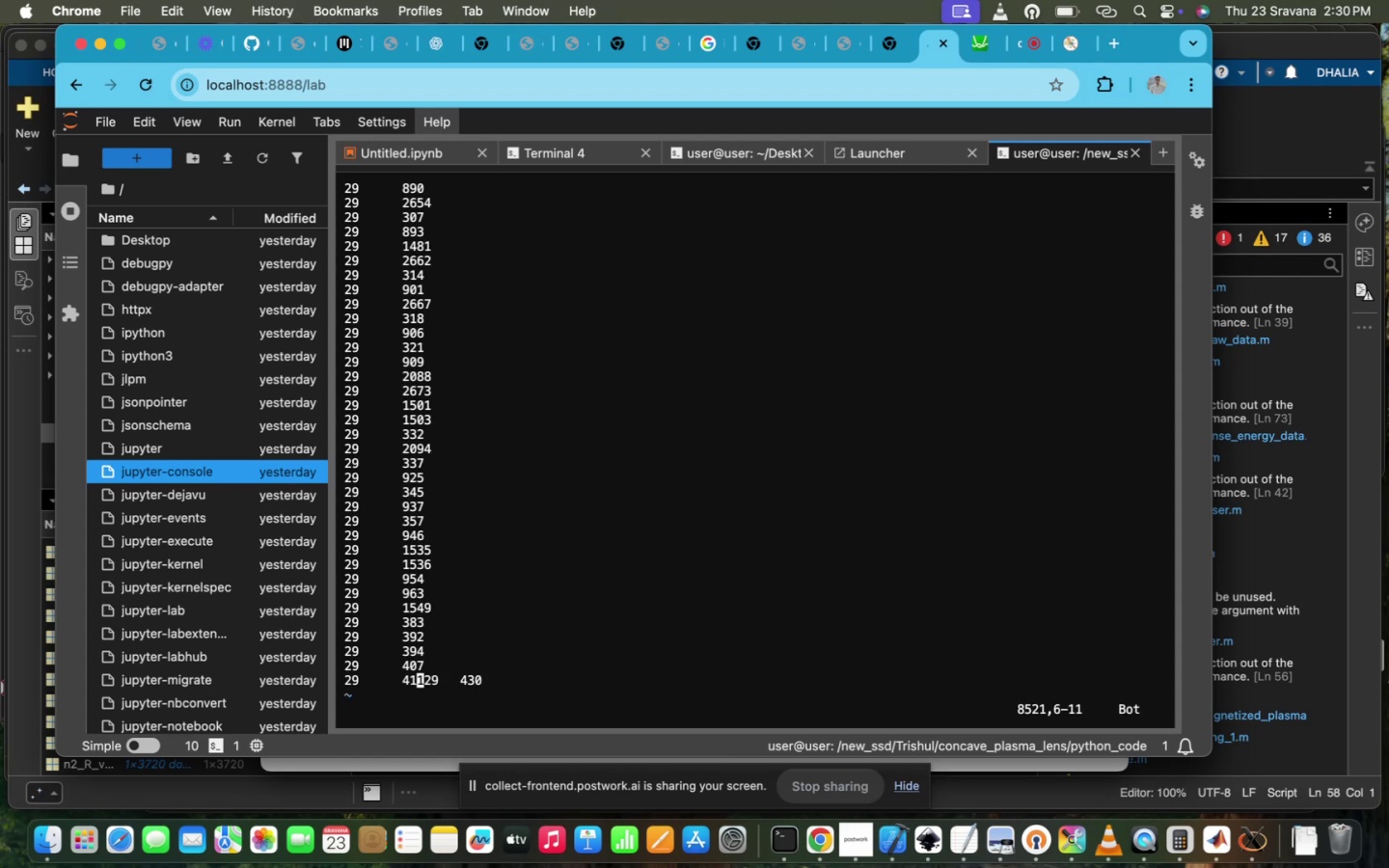 
key(Control+Z)
 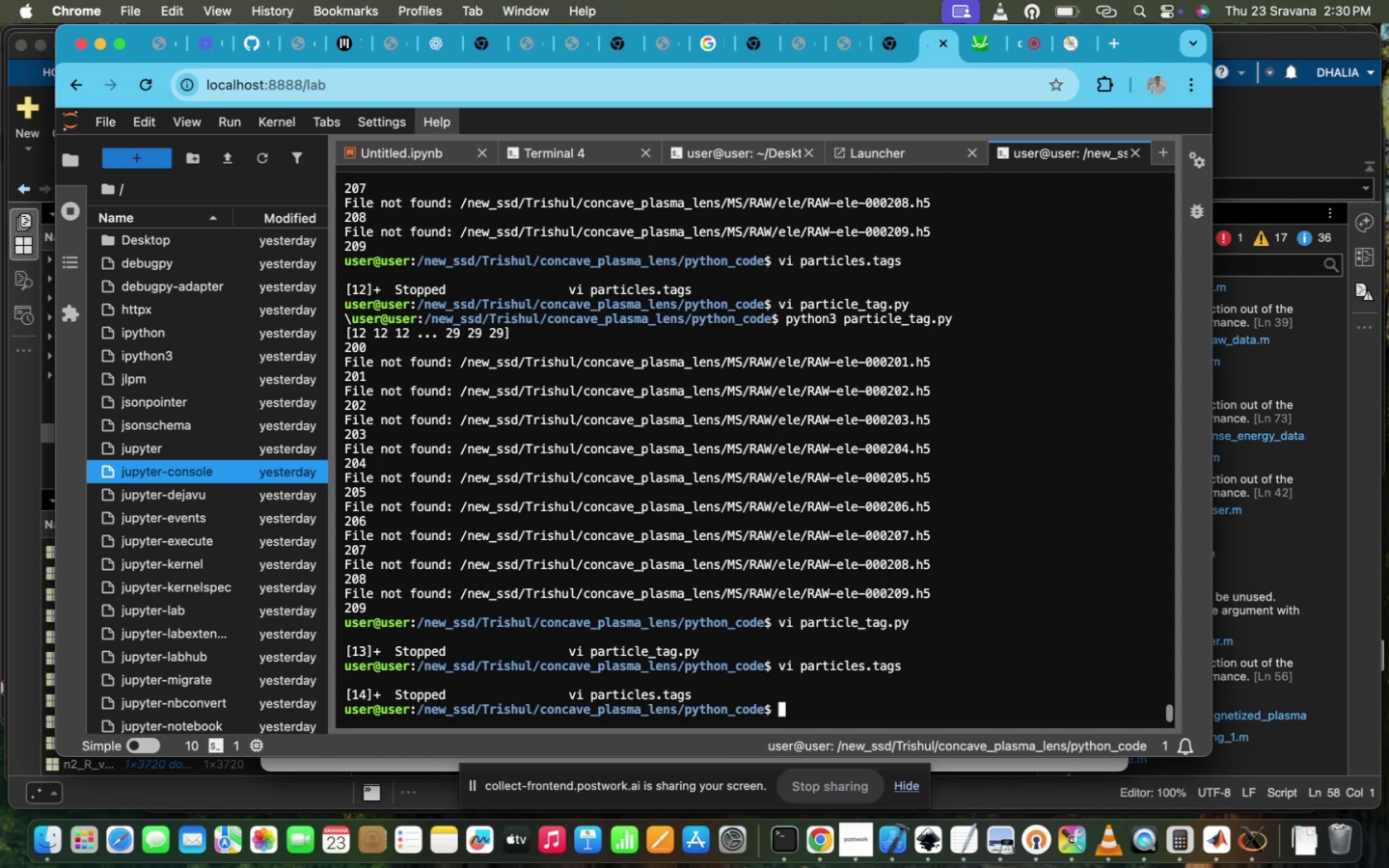 
key(ArrowUp)
 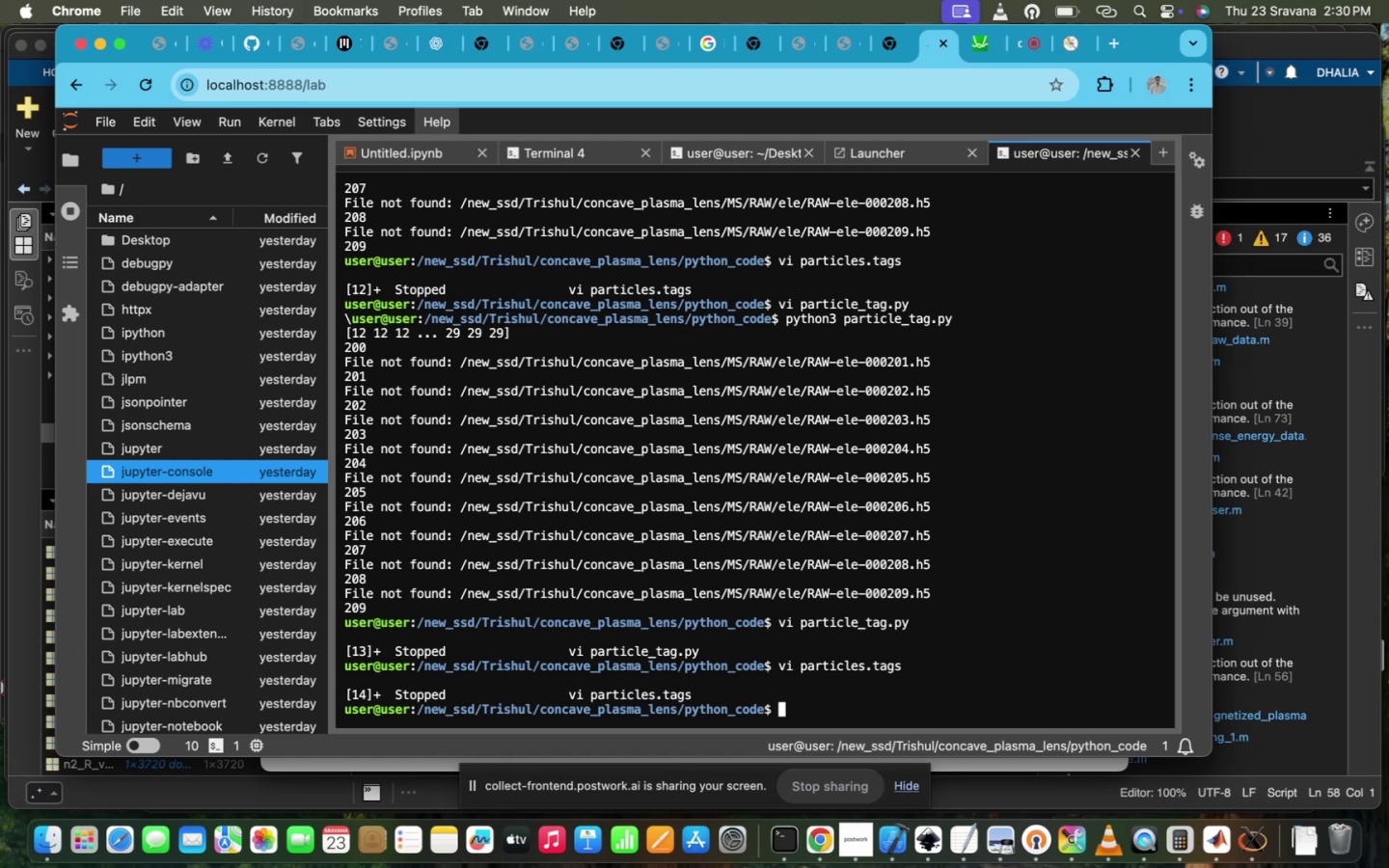 
key(ArrowUp)
 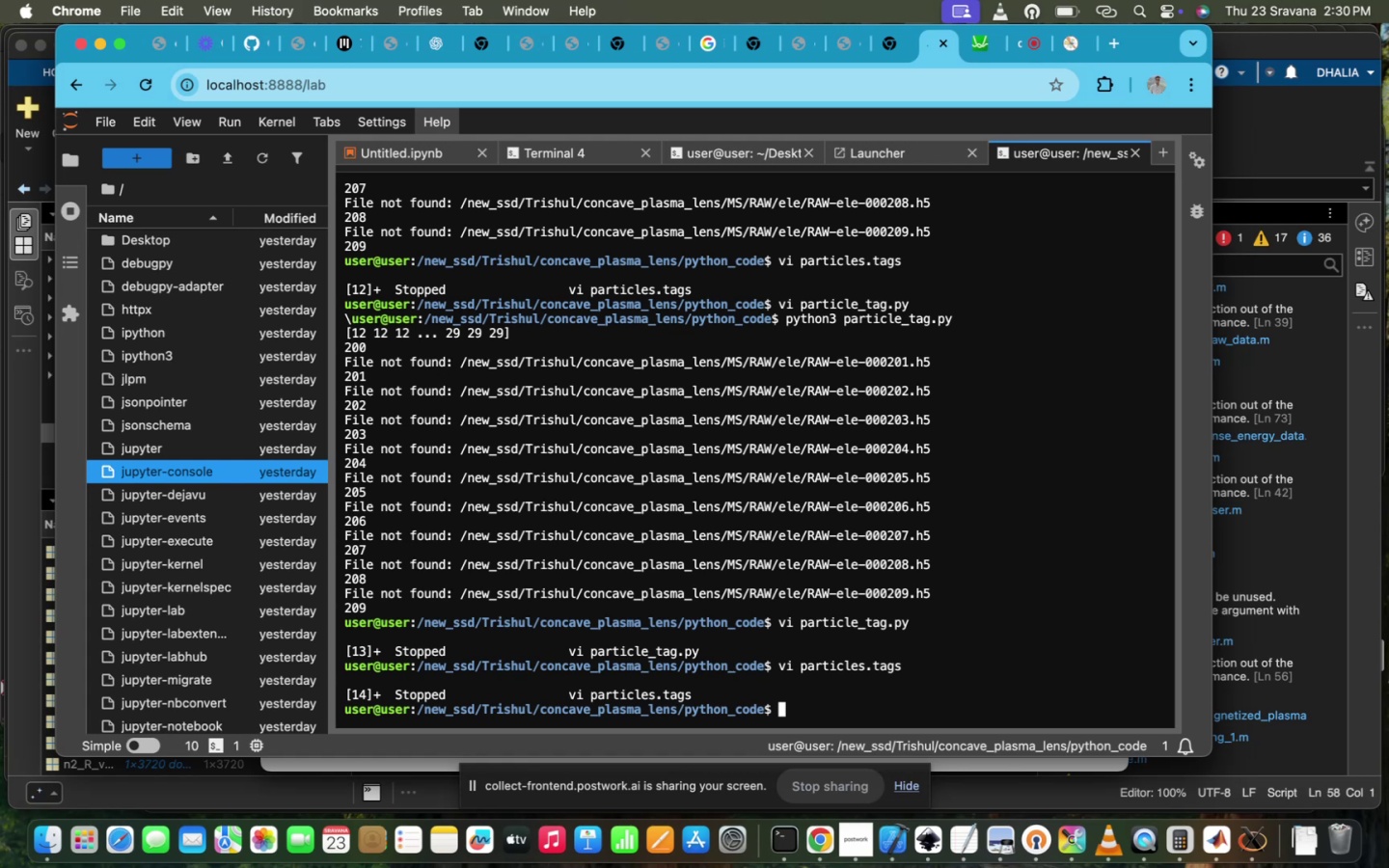 
key(ArrowUp)
 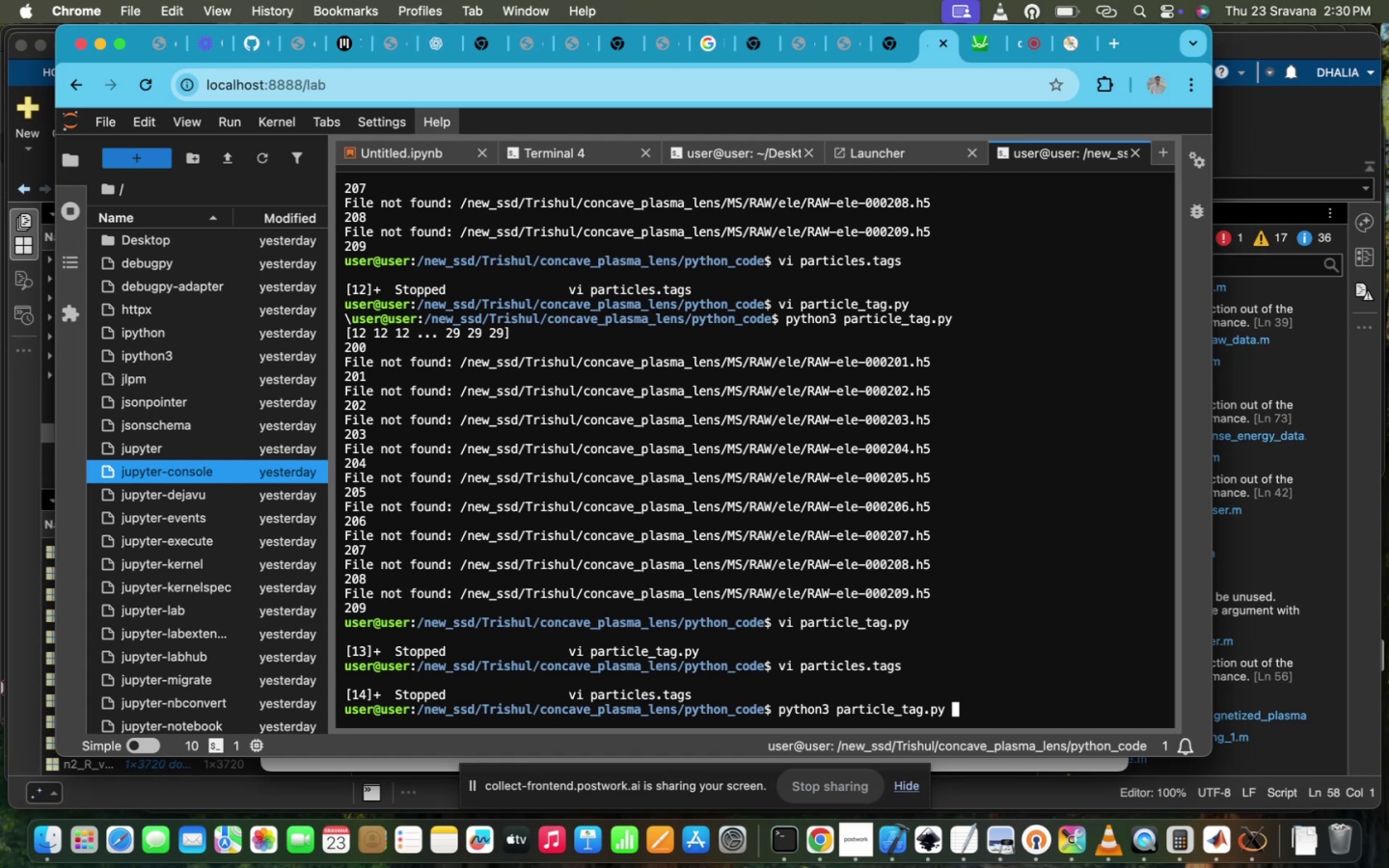 
key(ArrowDown)
 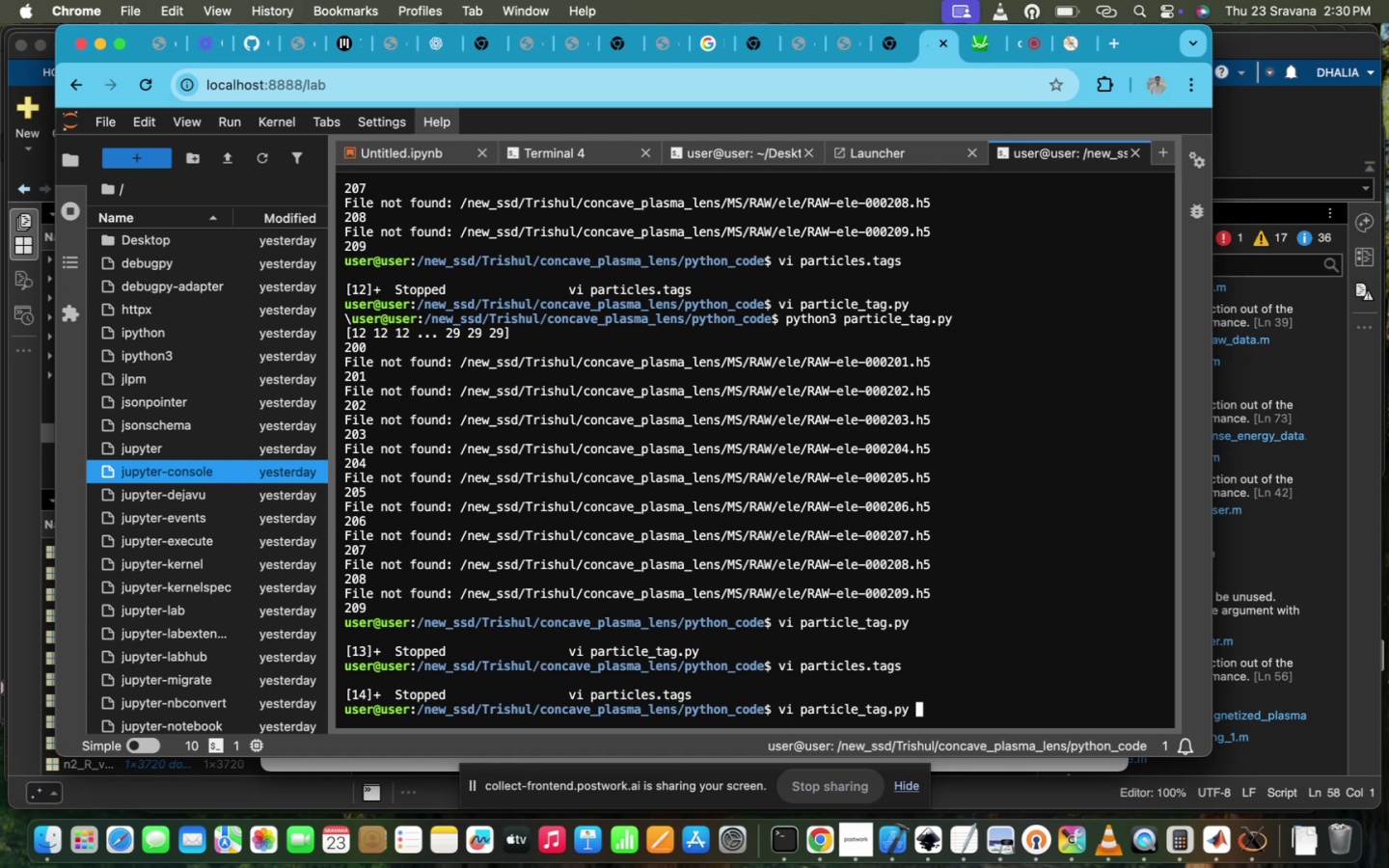 
key(Enter)
 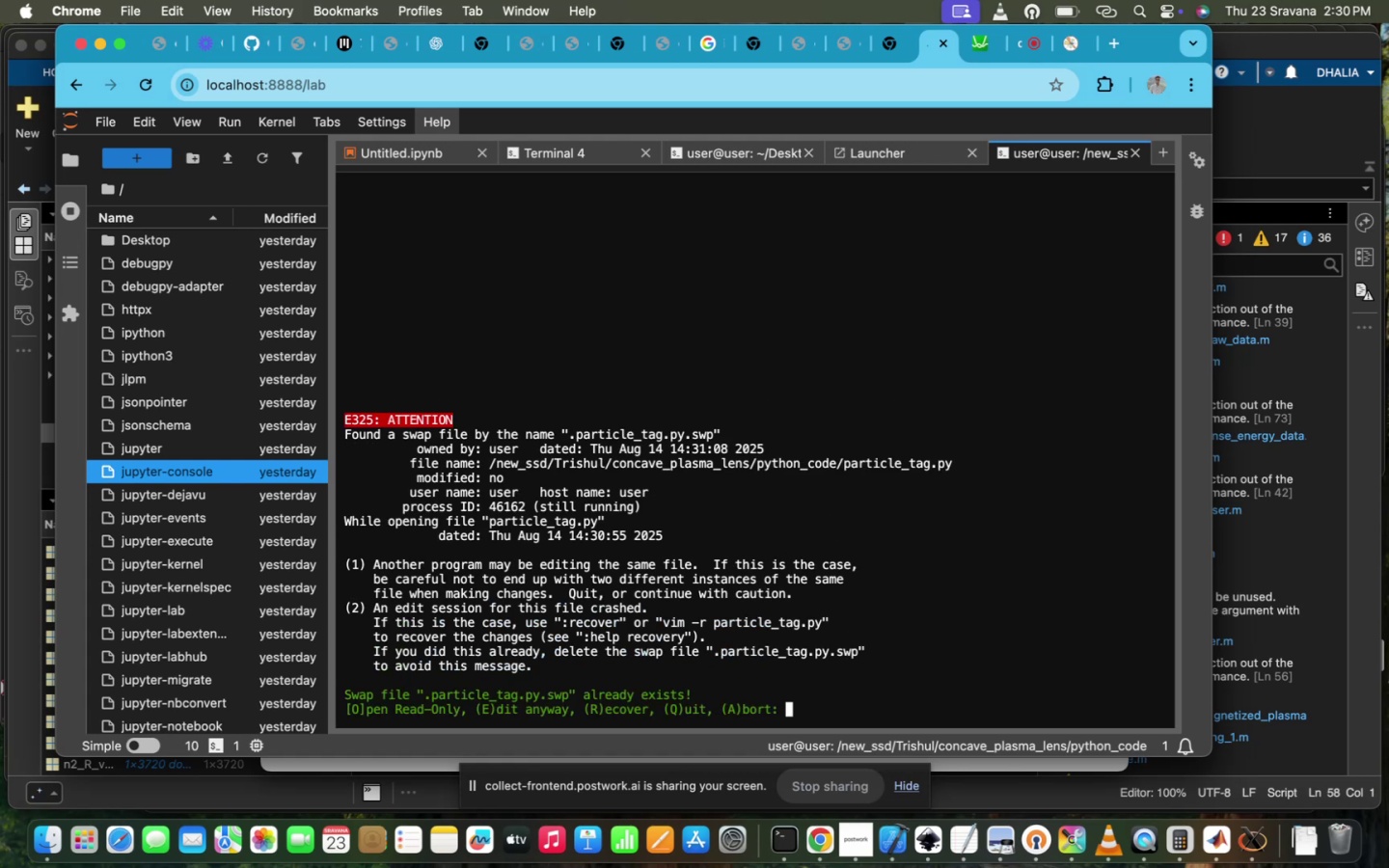 
key(Enter)
 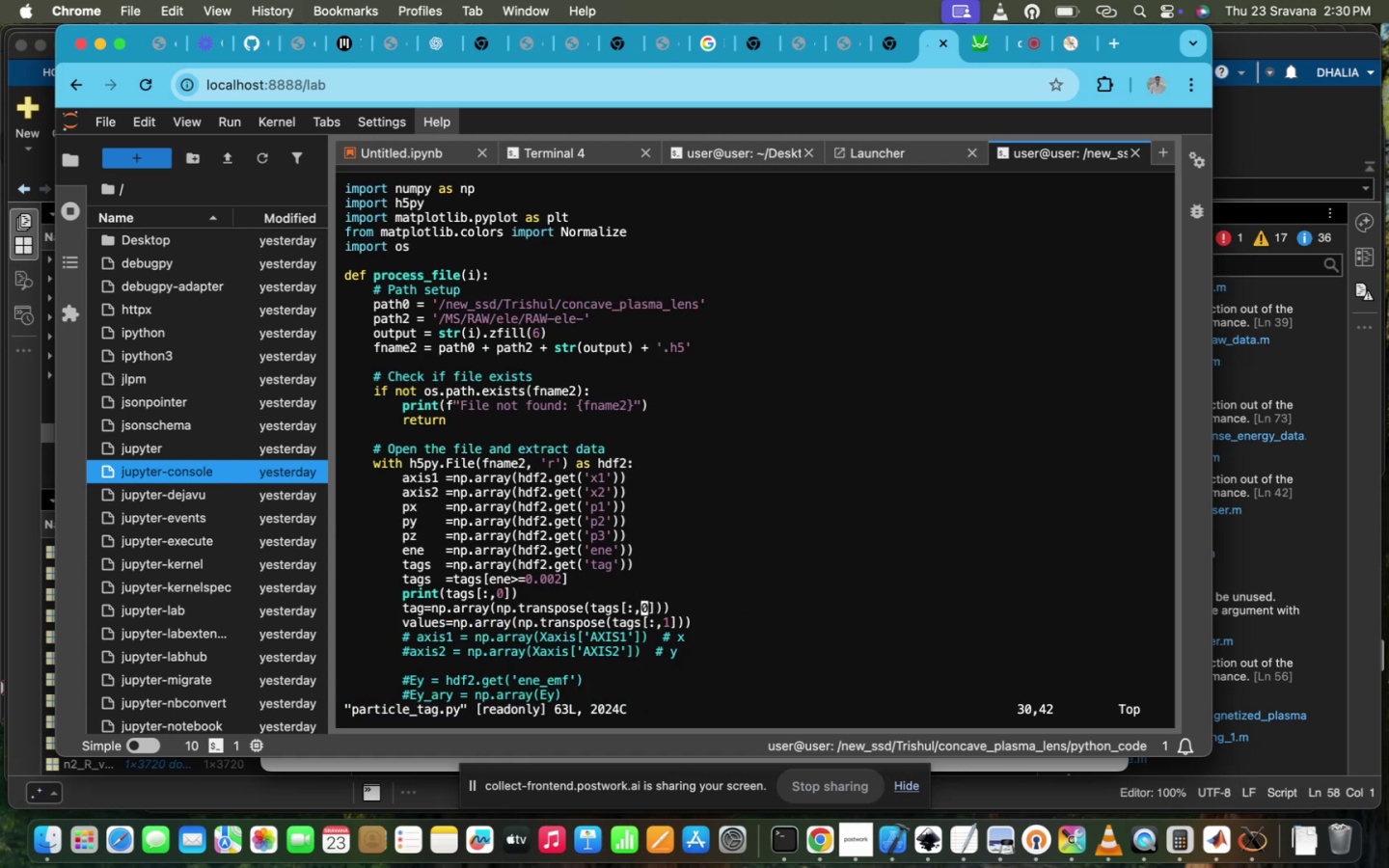 
key(ArrowUp)
 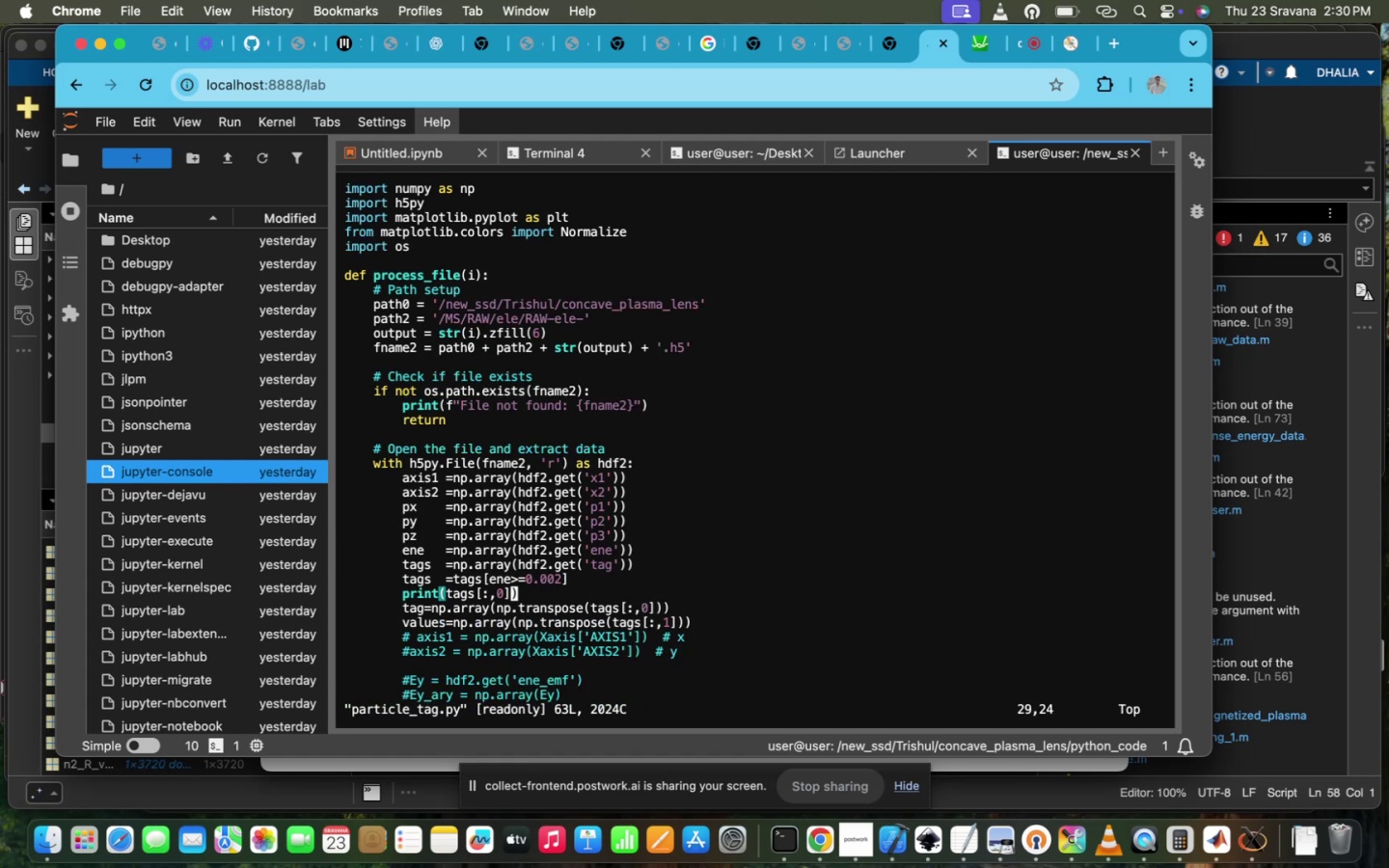 
key(ArrowUp)
 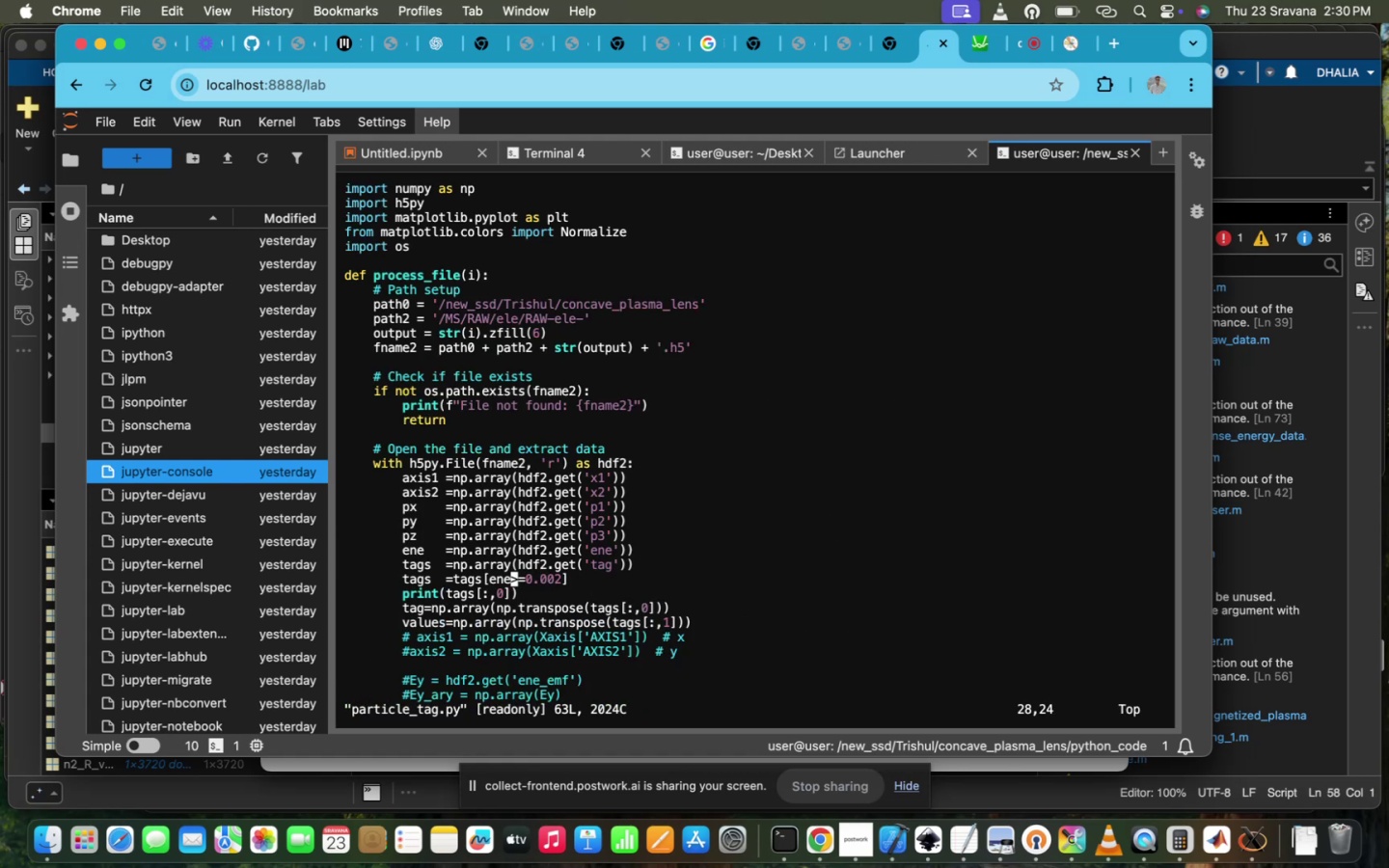 
key(ArrowRight)
 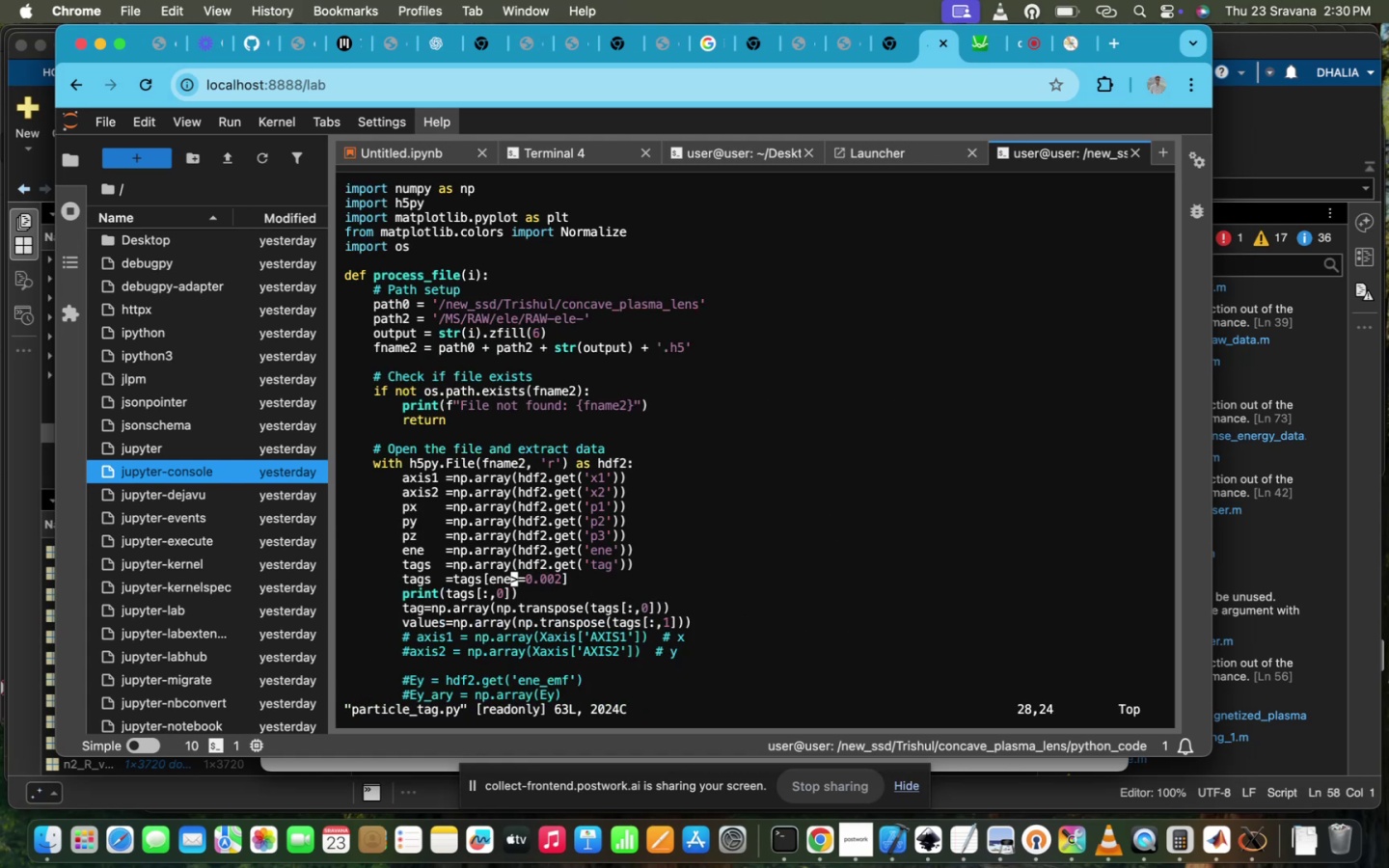 
key(ArrowRight)
 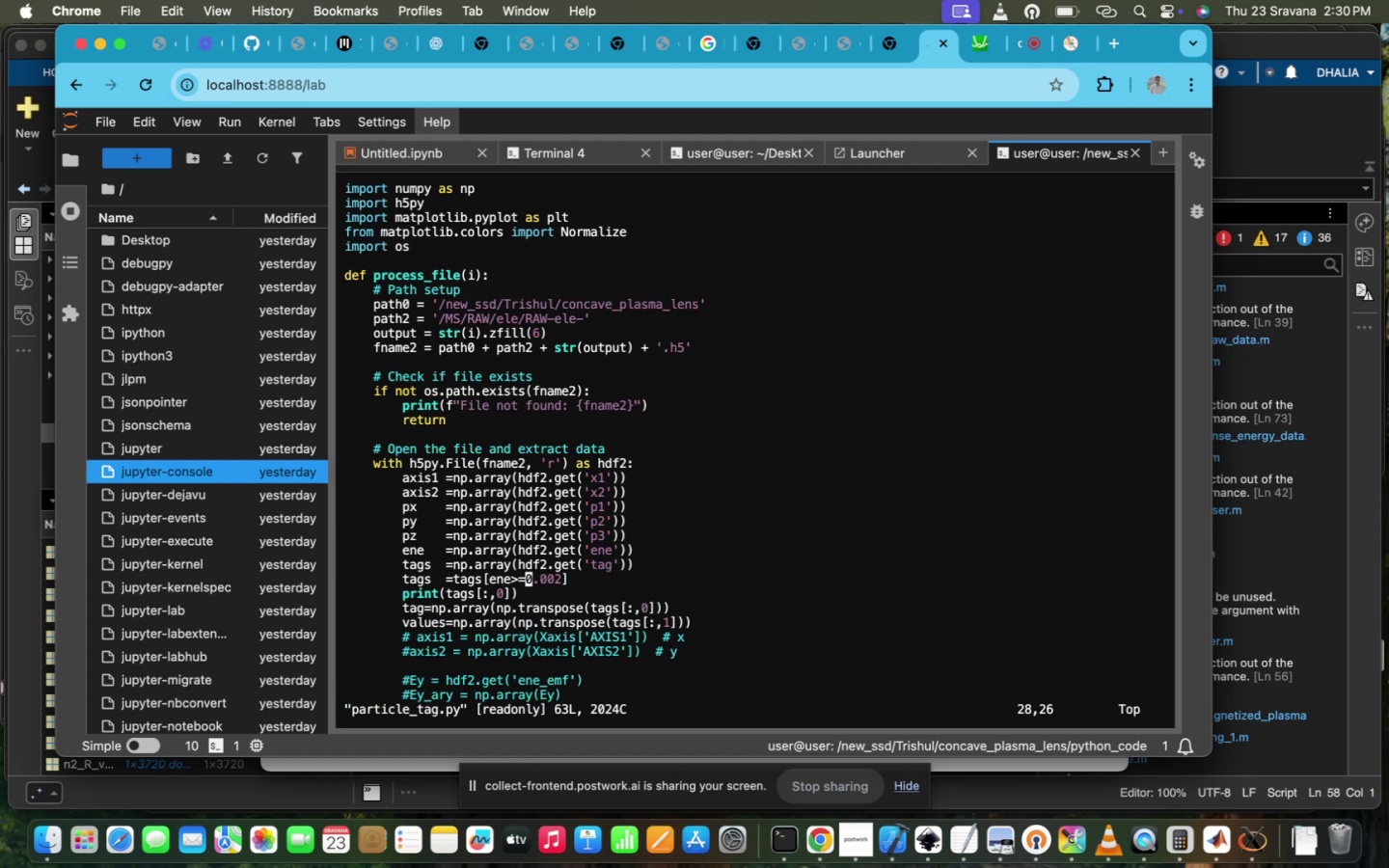 
key(ArrowRight)
 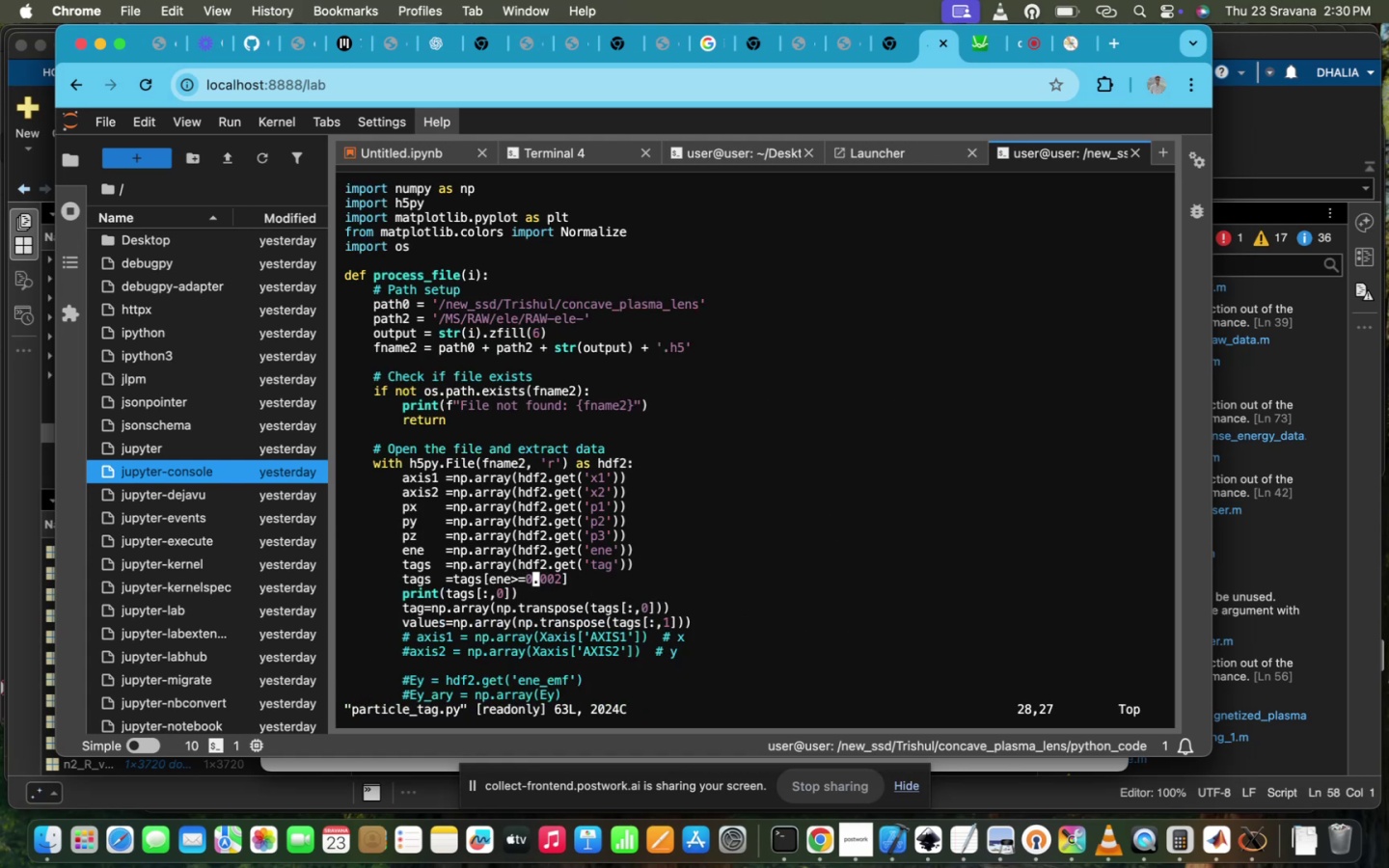 
key(ArrowRight)
 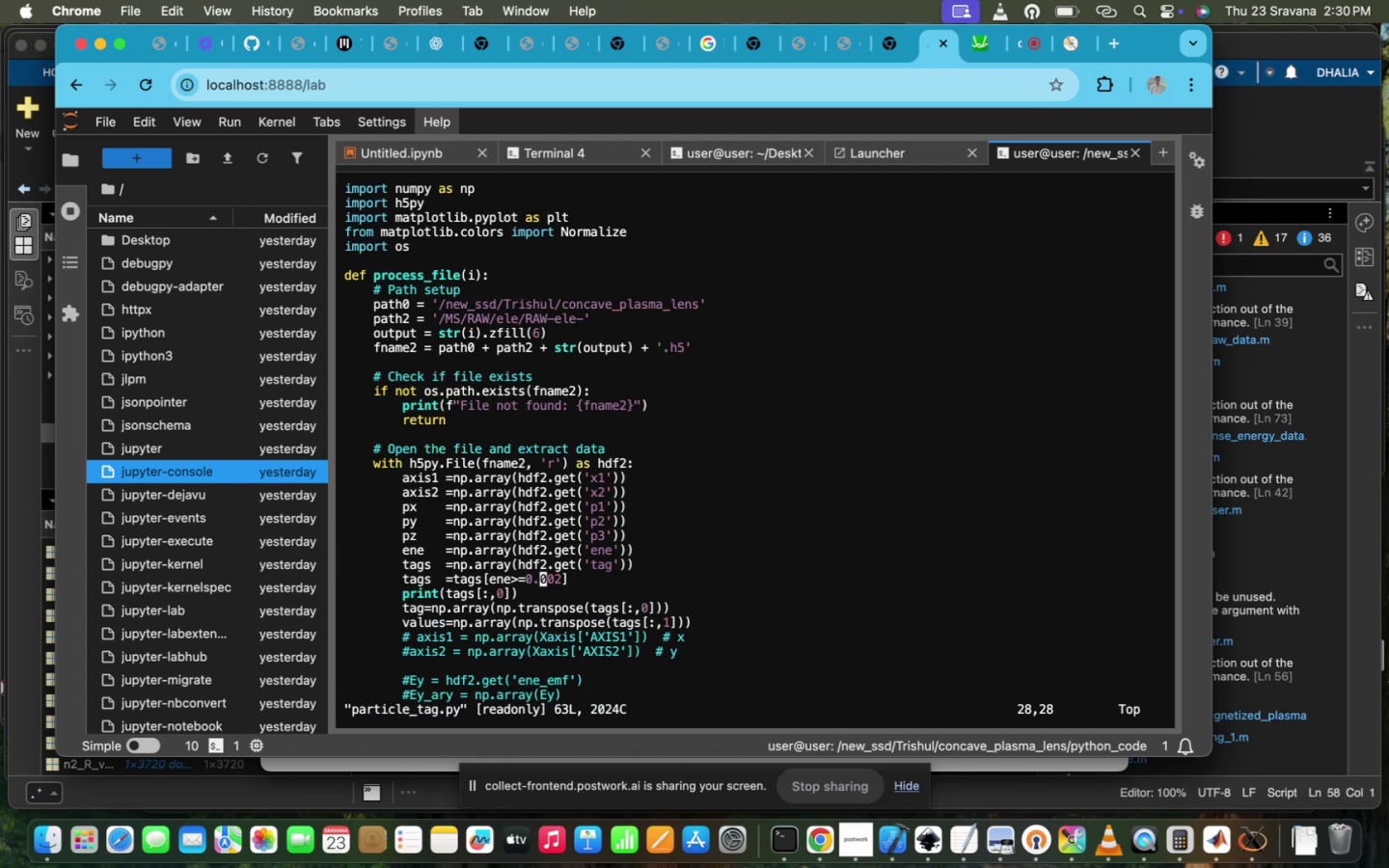 
key(ArrowRight)
 